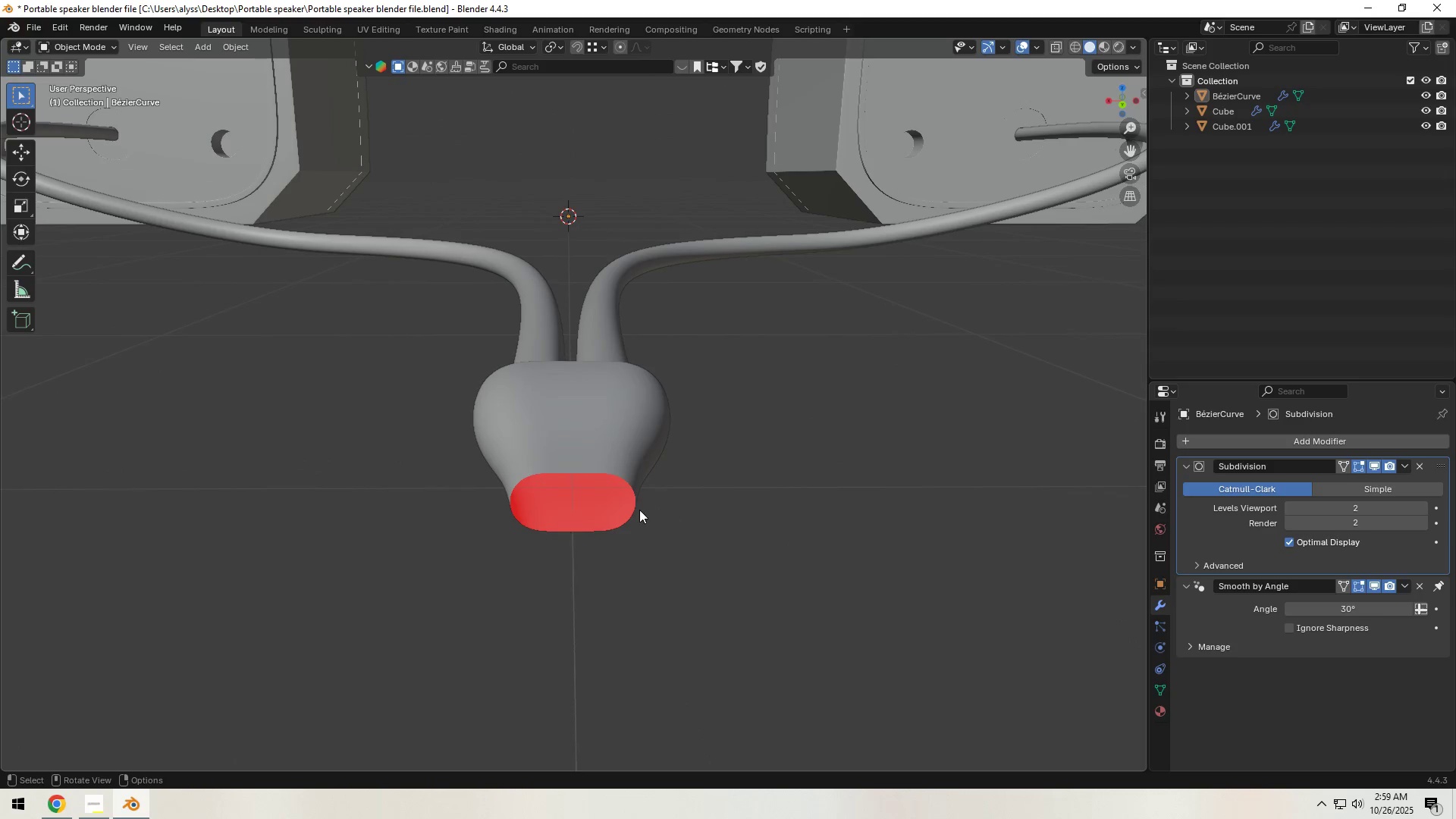 
left_click([635, 510])
 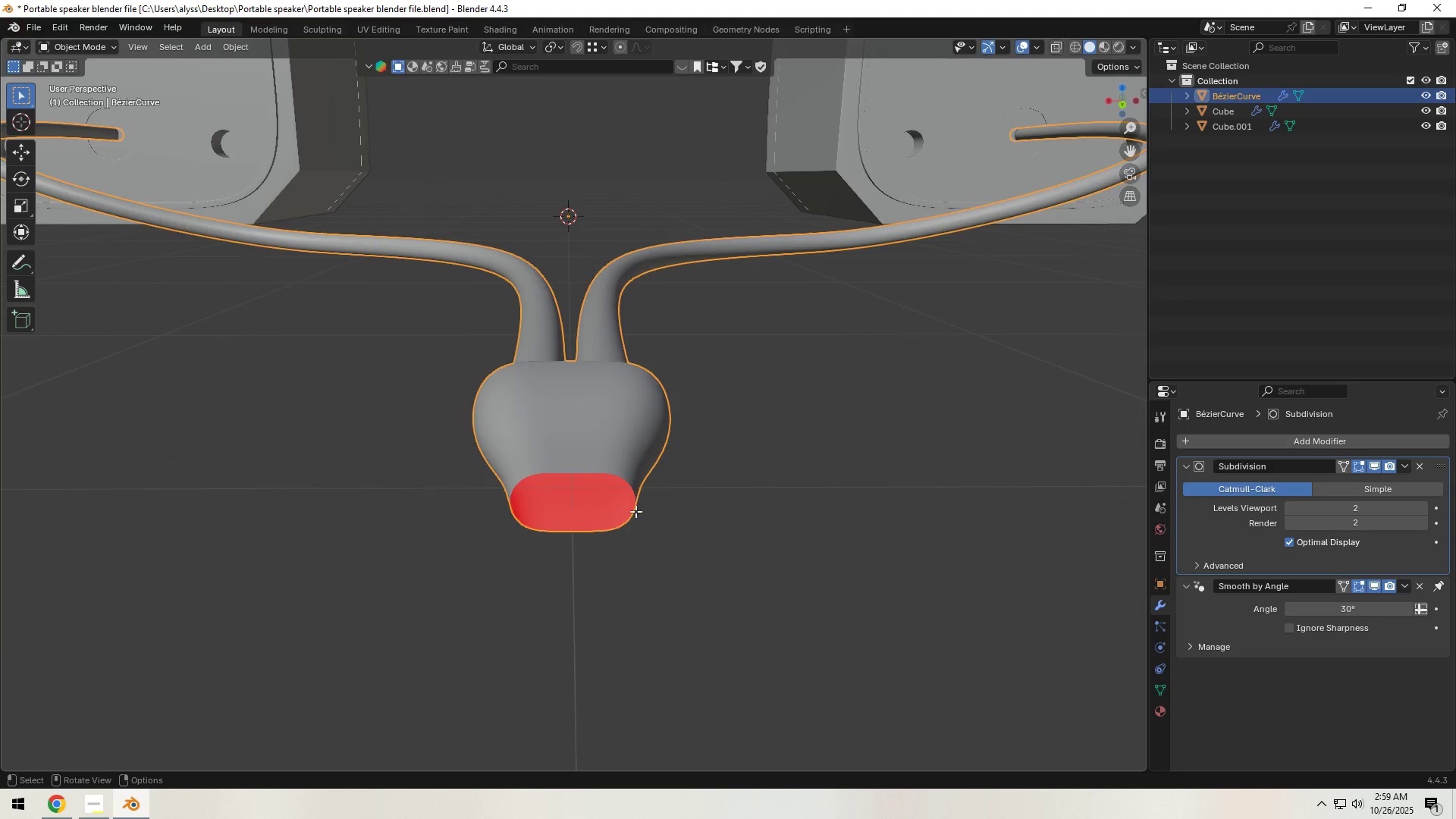 
key(Tab)
 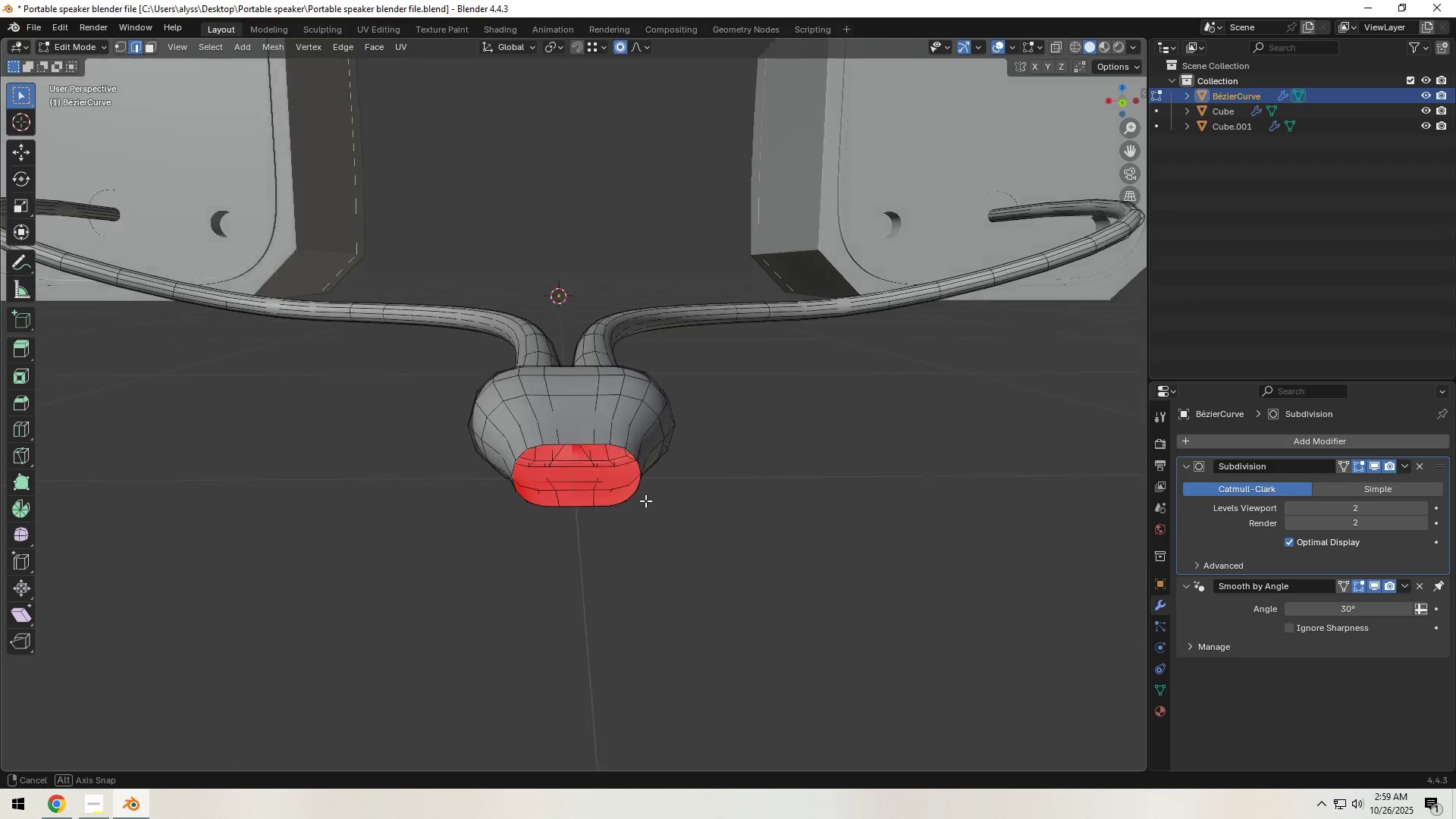 
scroll: coordinate [647, 495], scroll_direction: up, amount: 3.0
 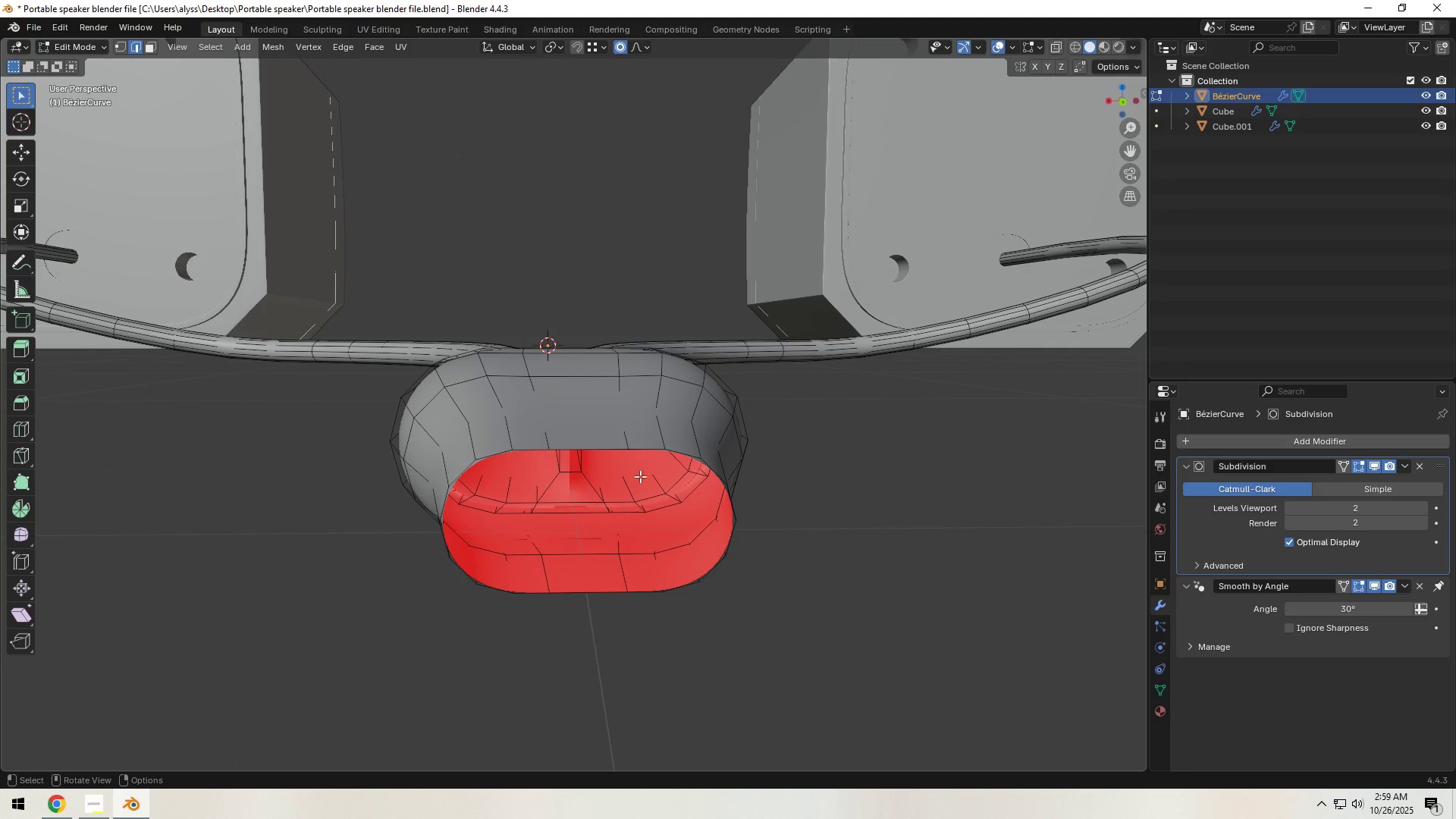 
hold_key(key=AltLeft, duration=0.84)
left_click([639, 451])
 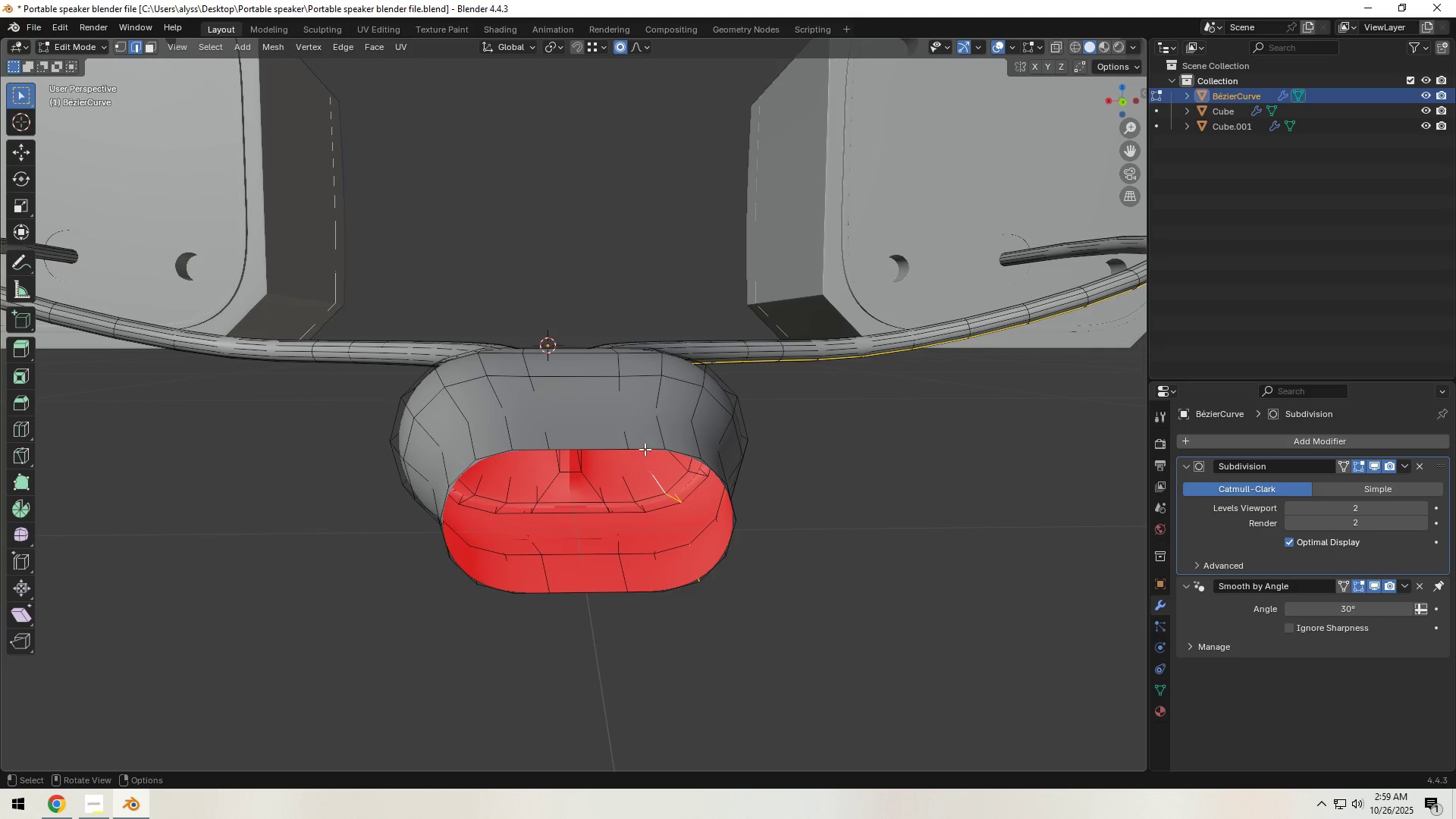 
hold_key(key=AltLeft, duration=0.47)
left_click([648, 443])
 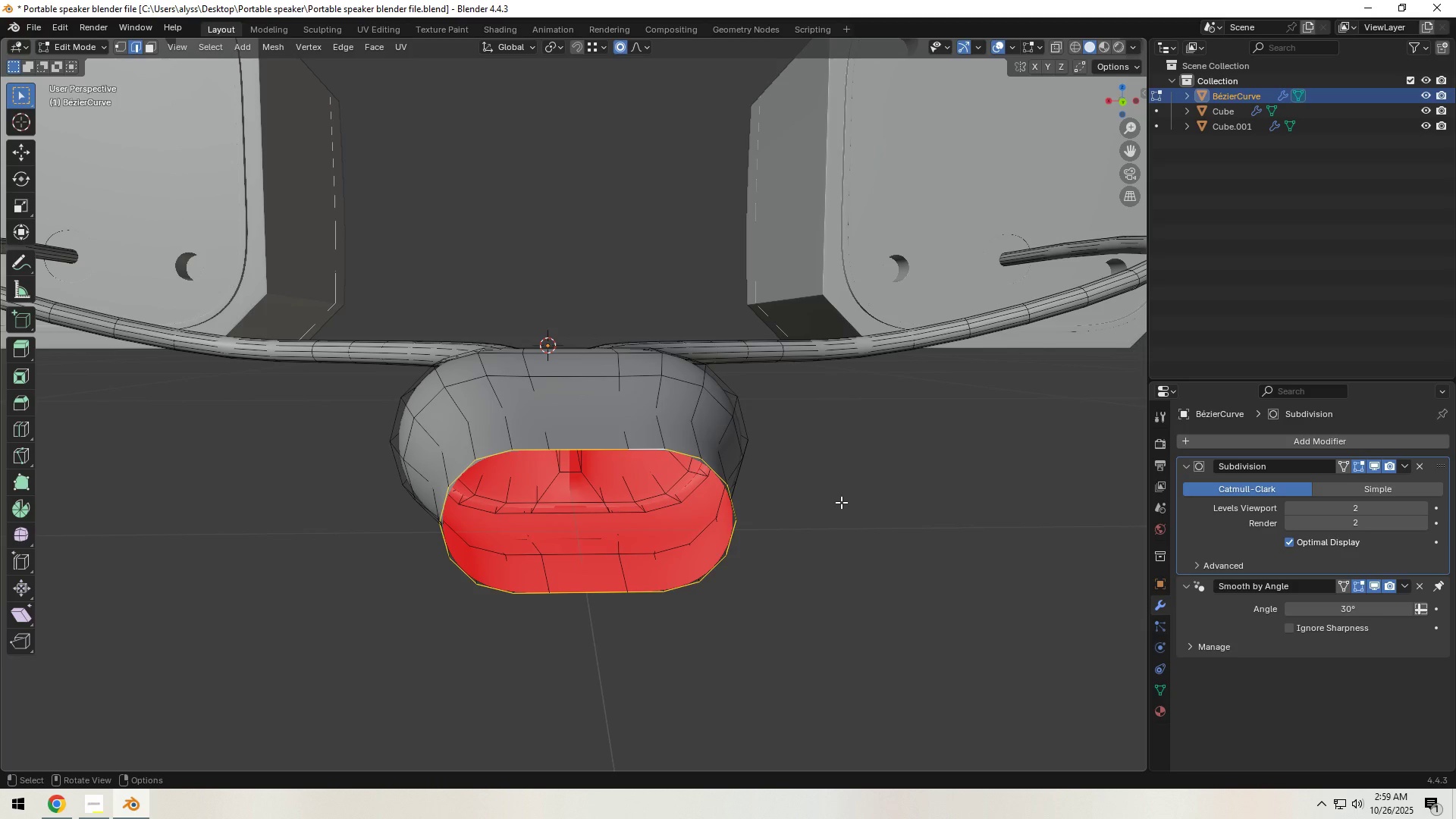 
wait(6.2)
 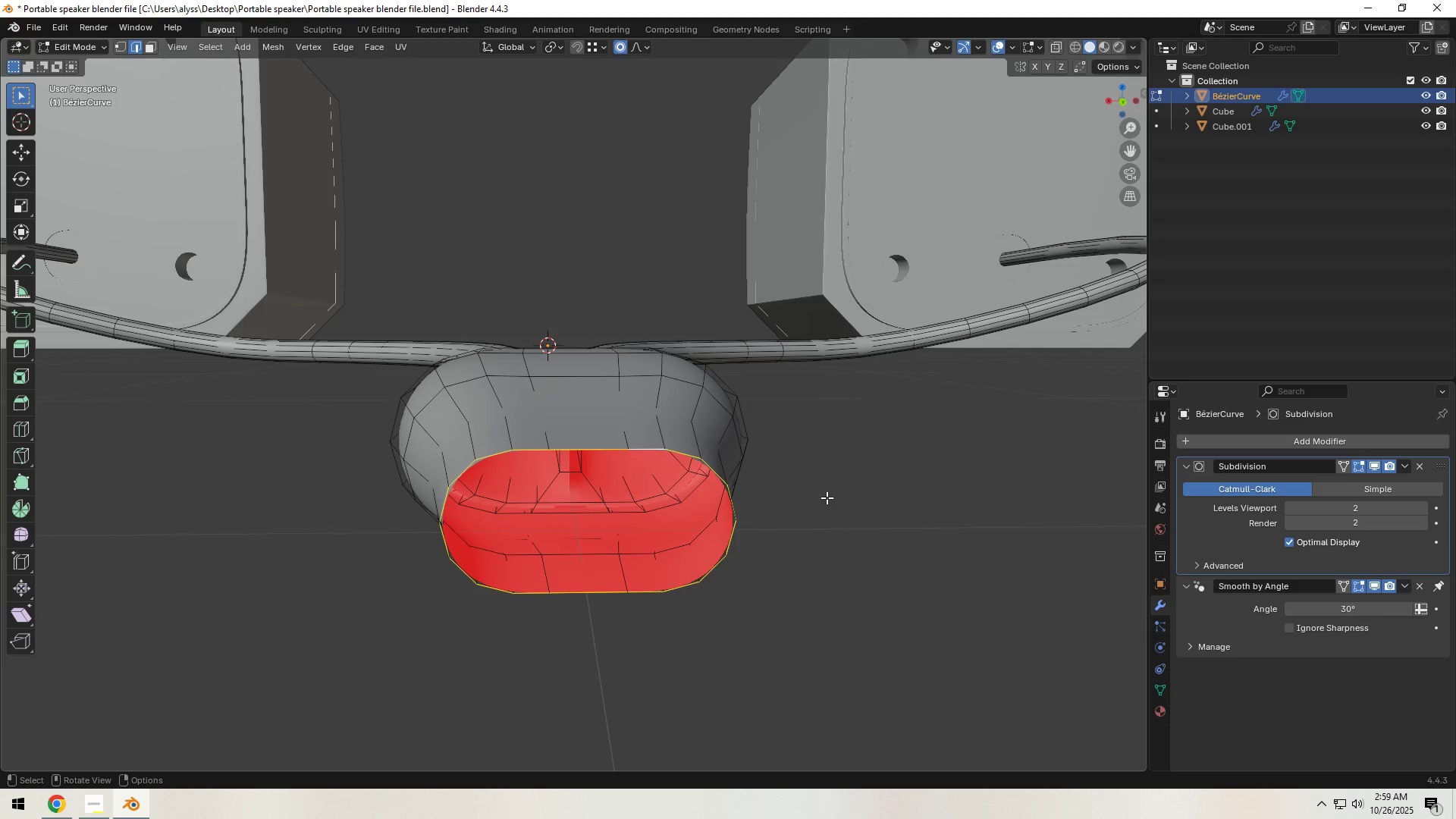 
key(Control+ControlLeft)
 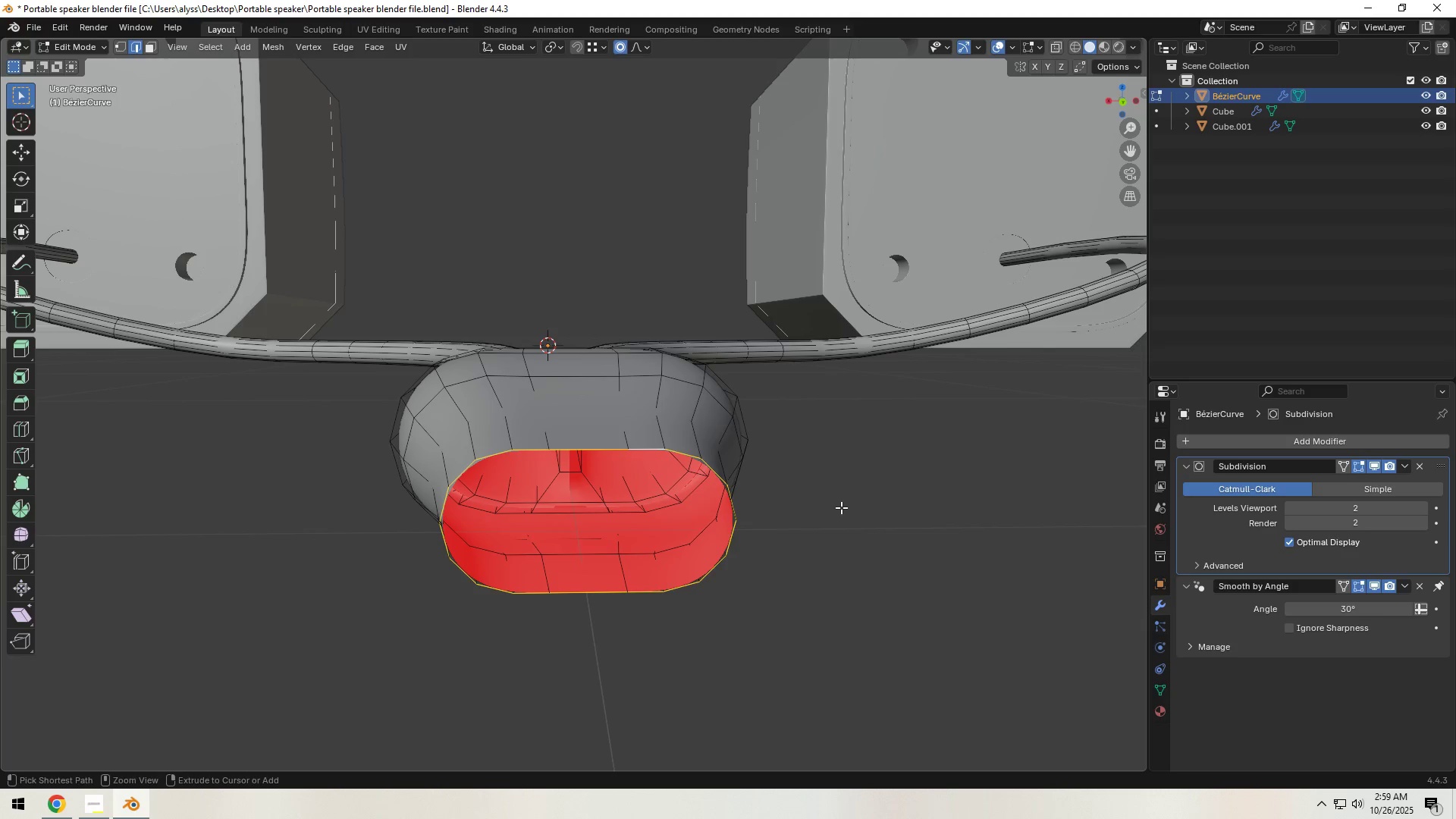 
key(Control+F)
 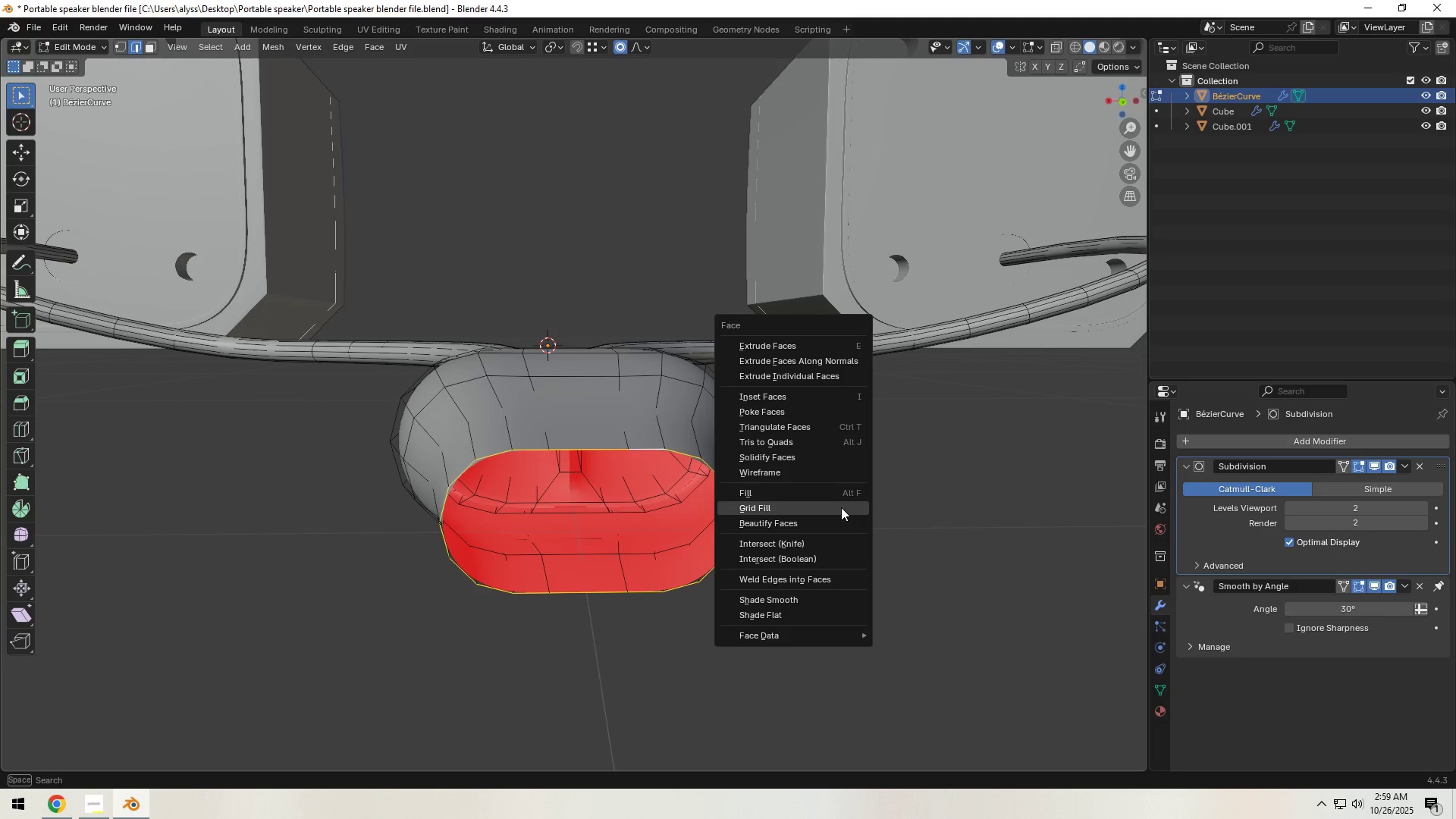 
left_click([841, 507])
 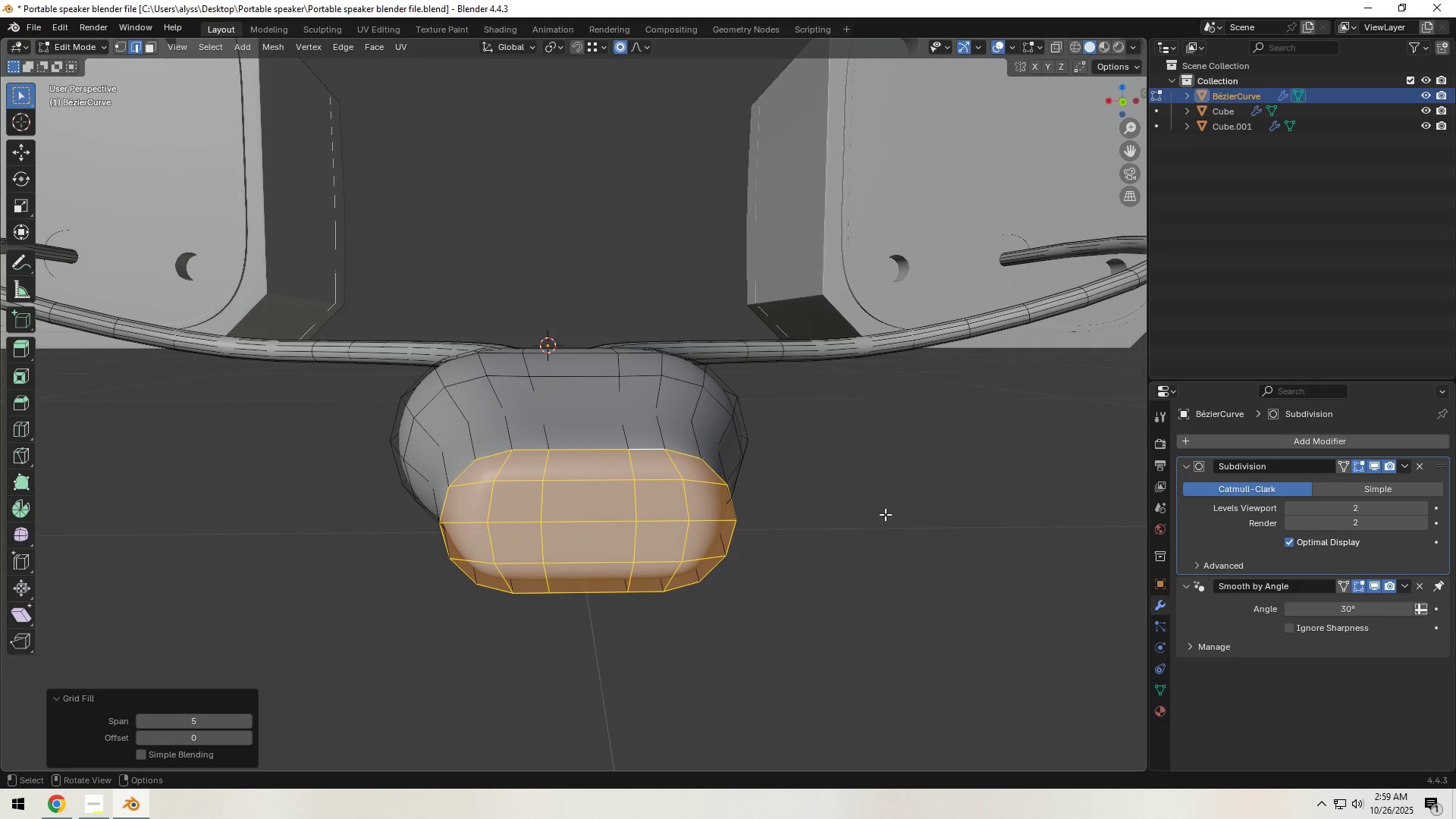 
key(I)
 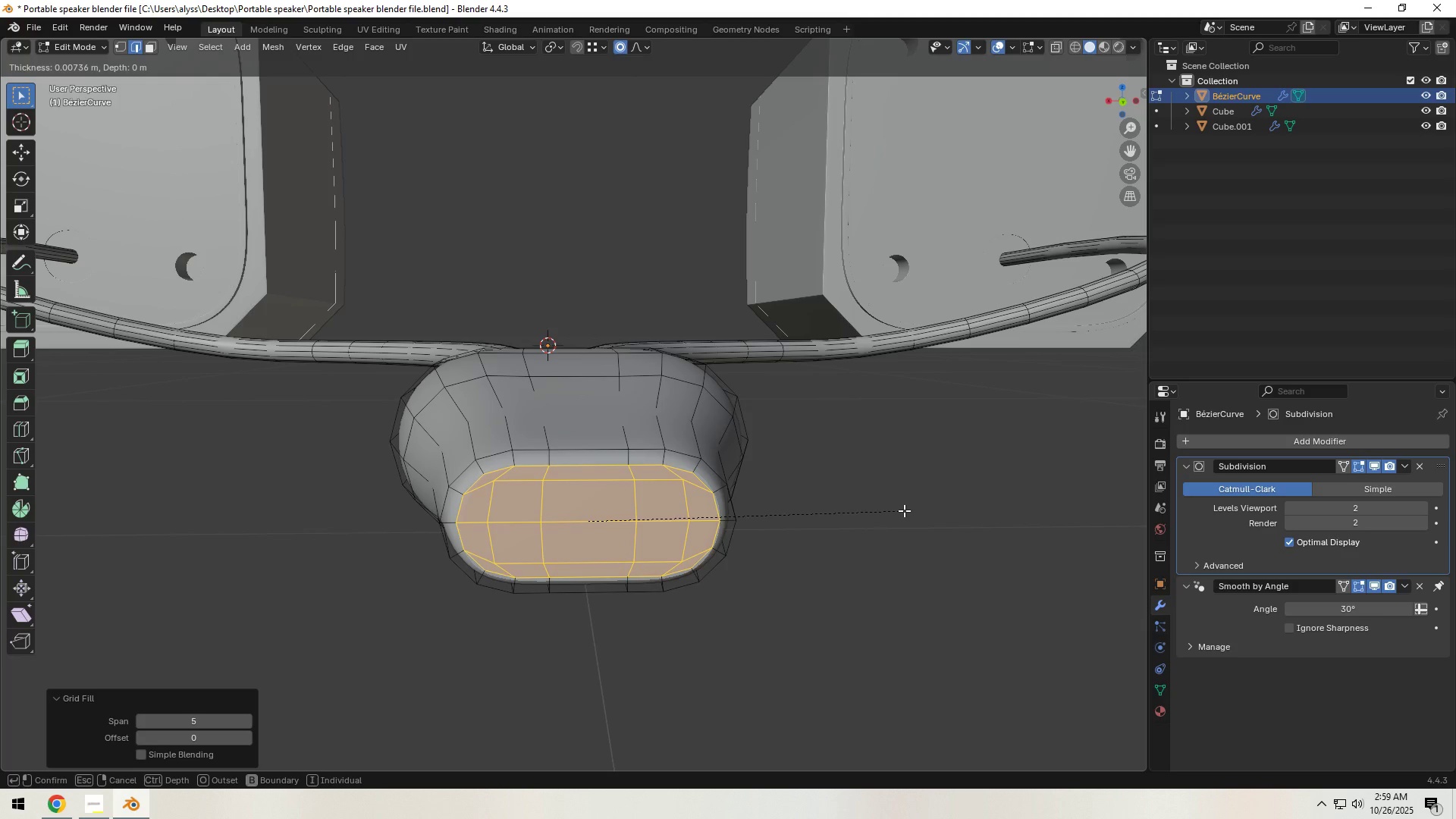 
left_click([904, 510])
 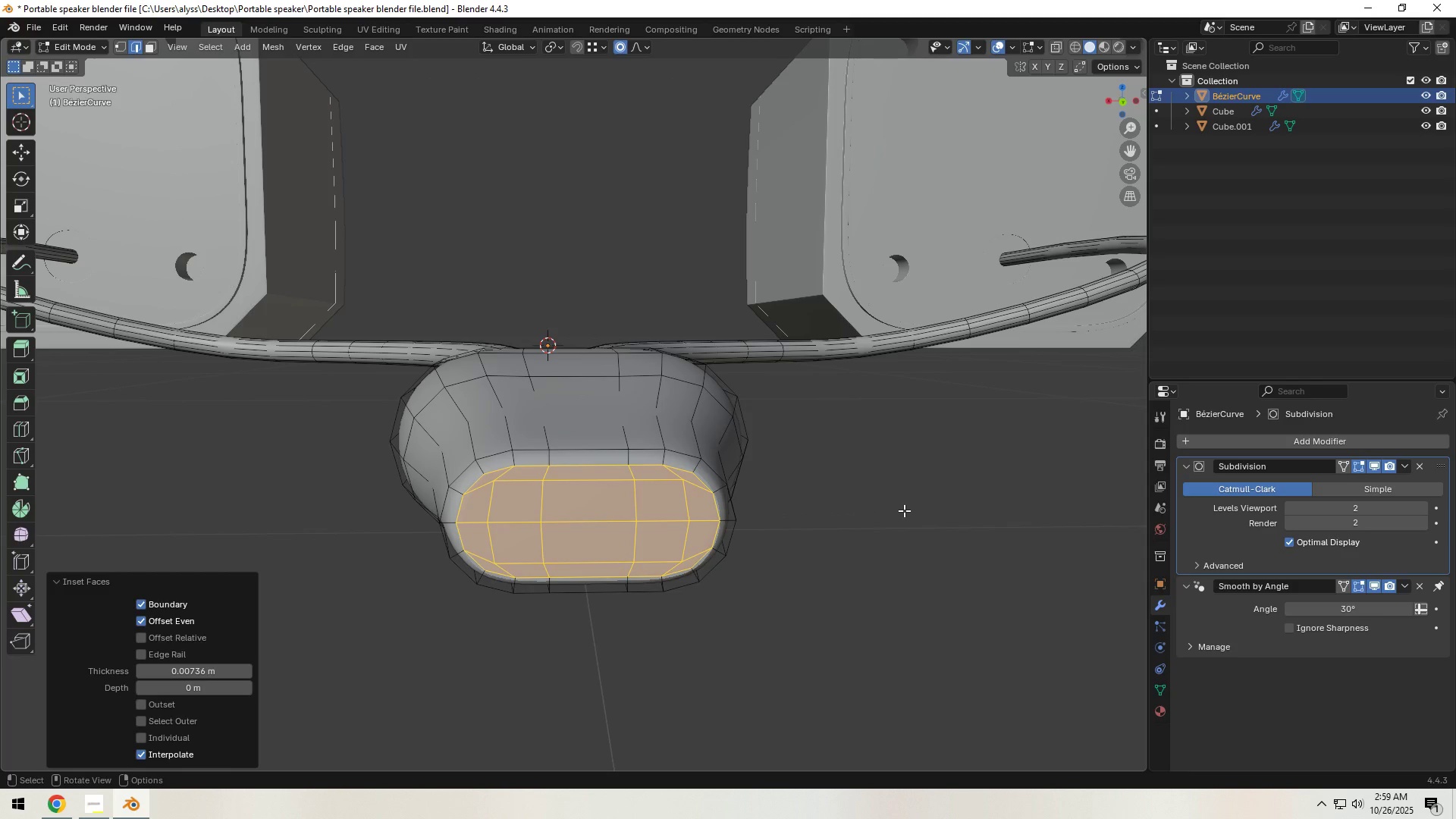 
key(S)
 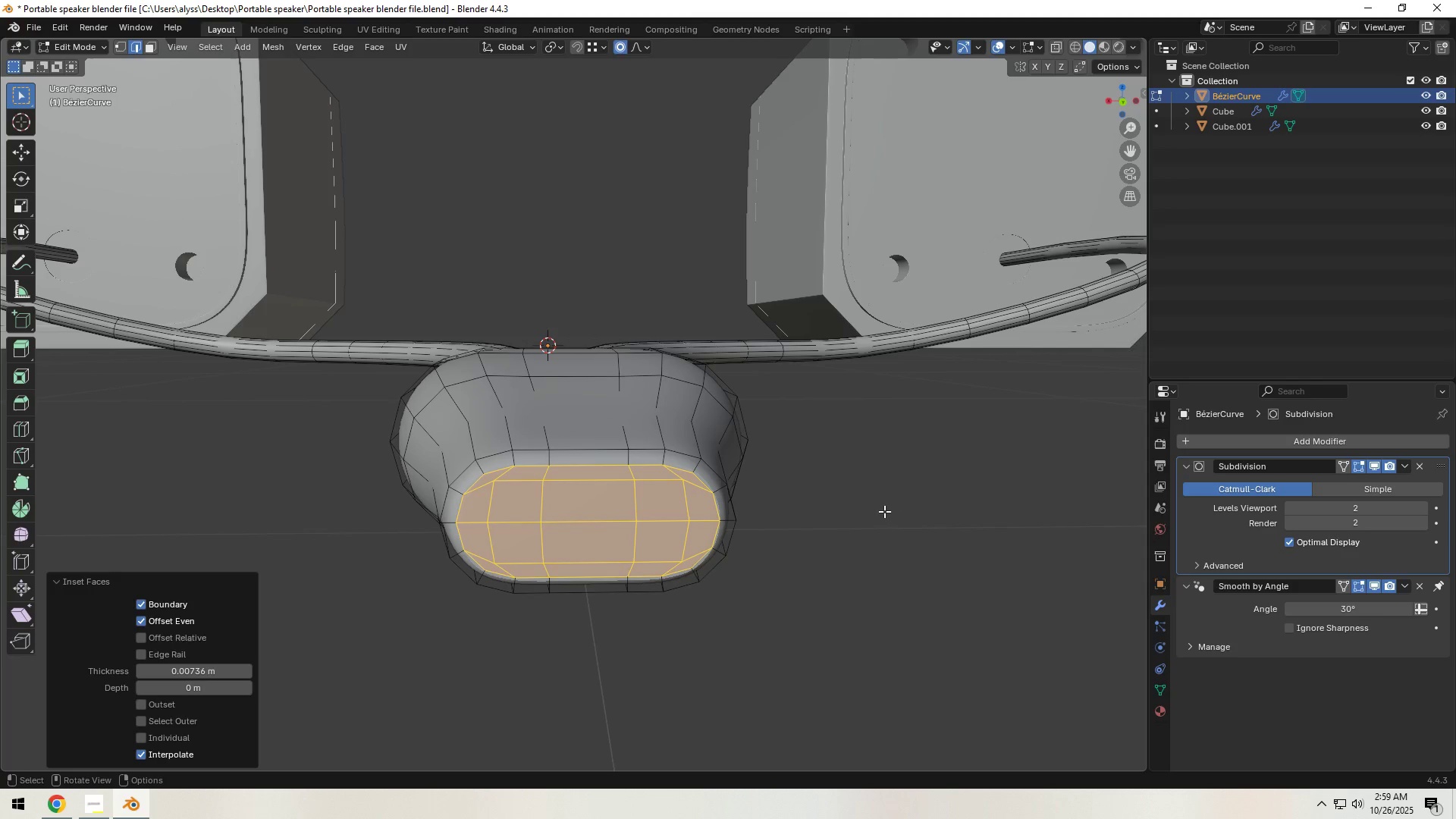 
right_click([884, 511])
 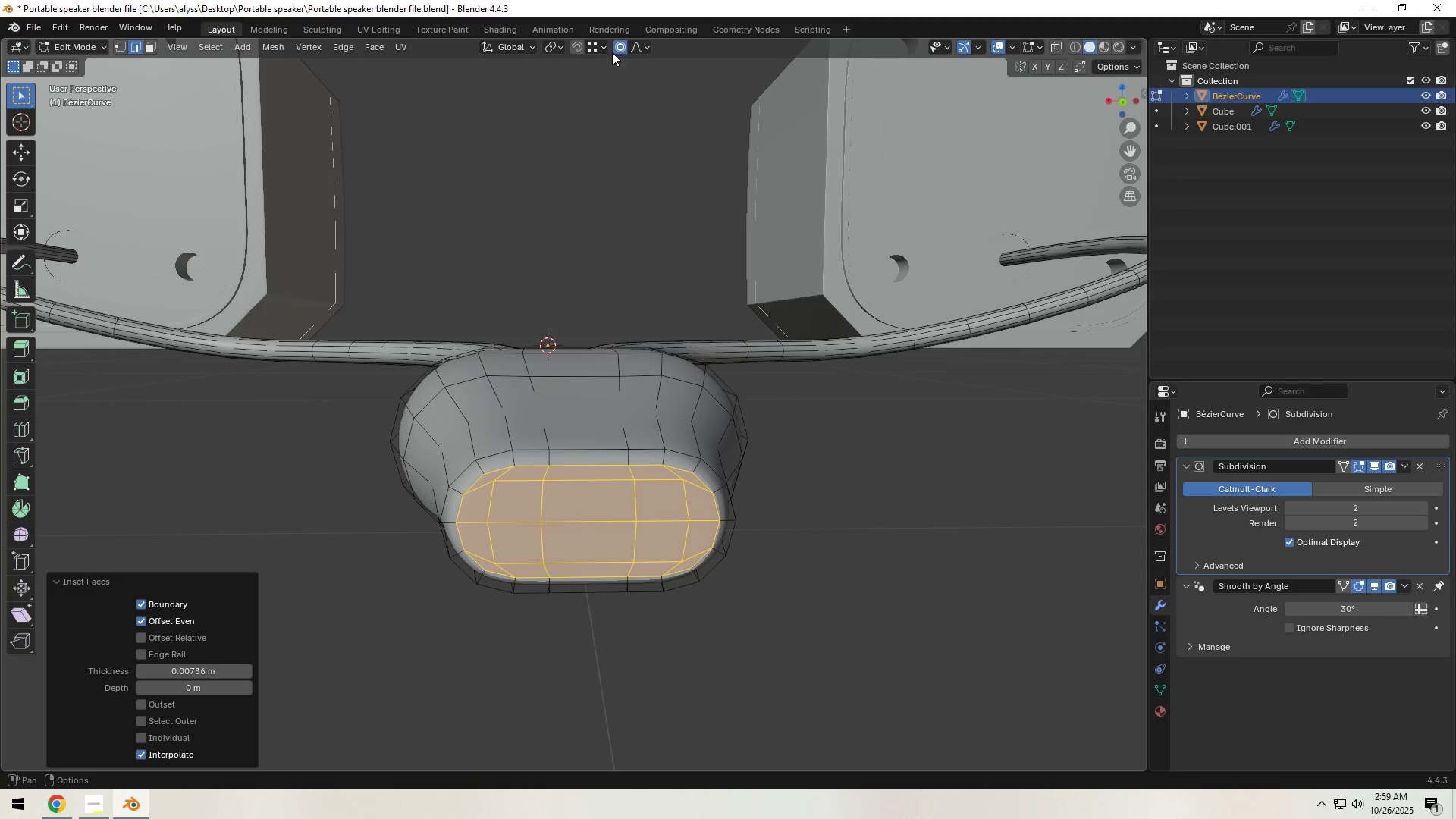 
left_click([617, 47])
 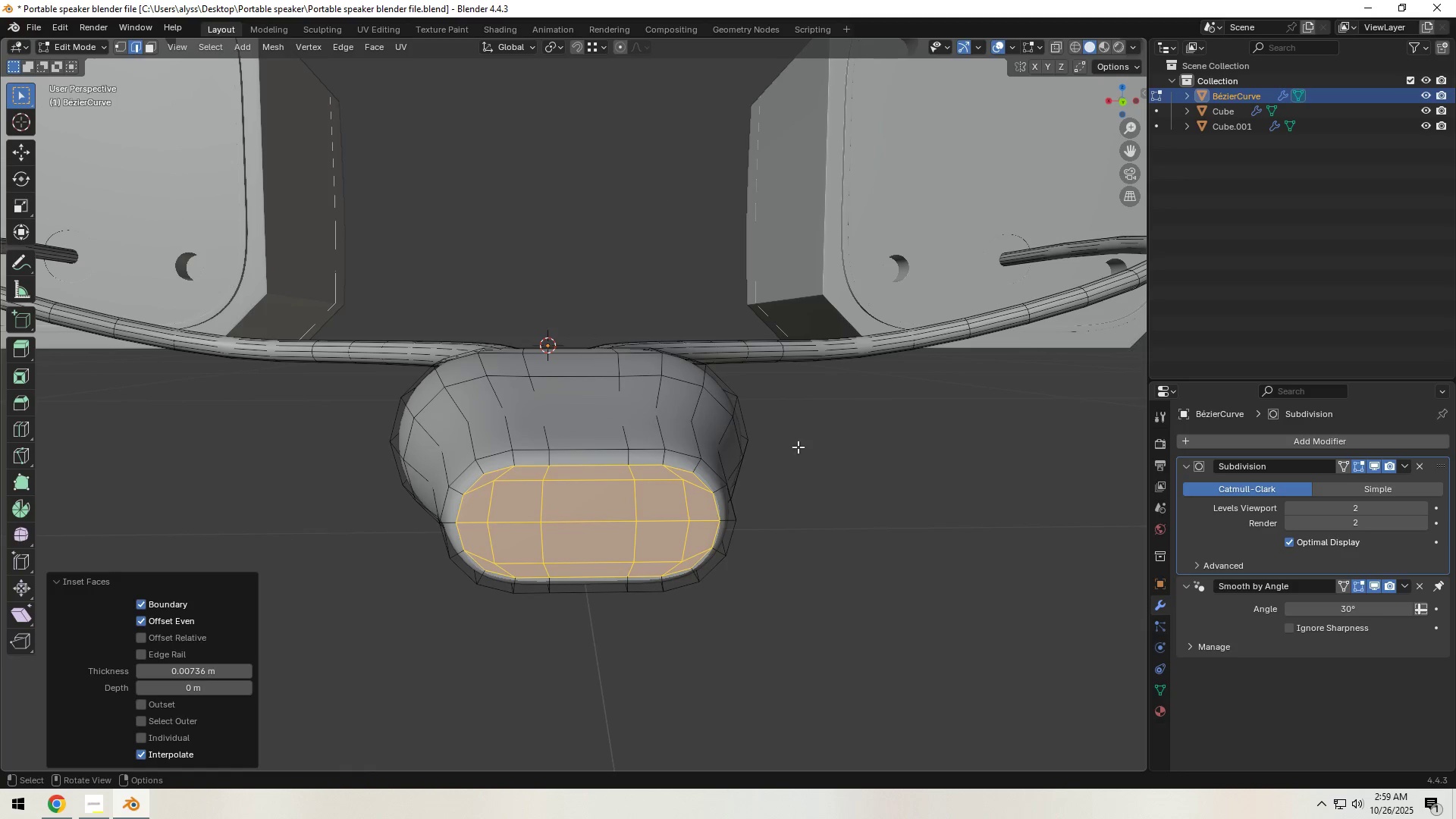 
key(S)
 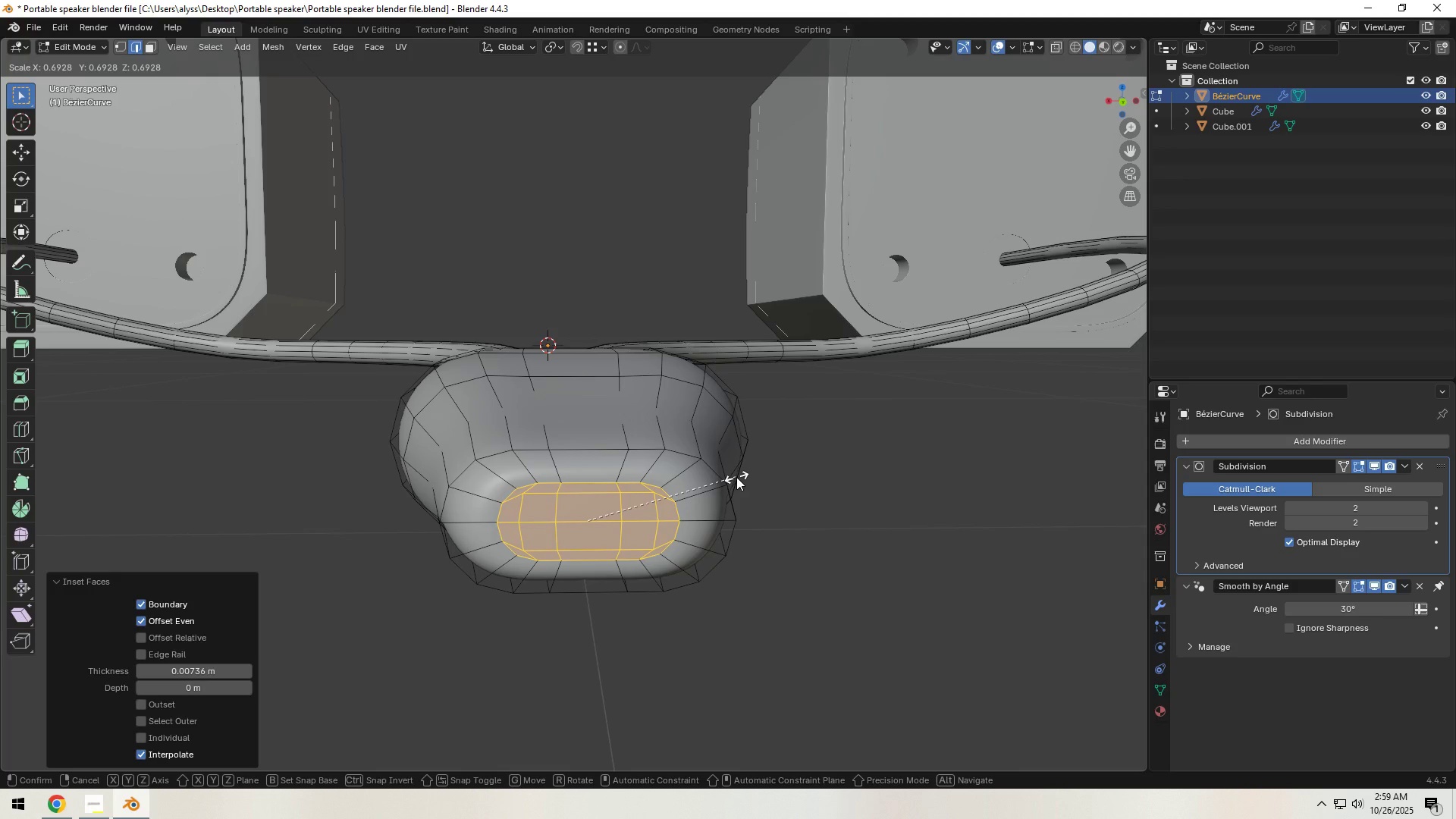 
left_click([736, 477])
 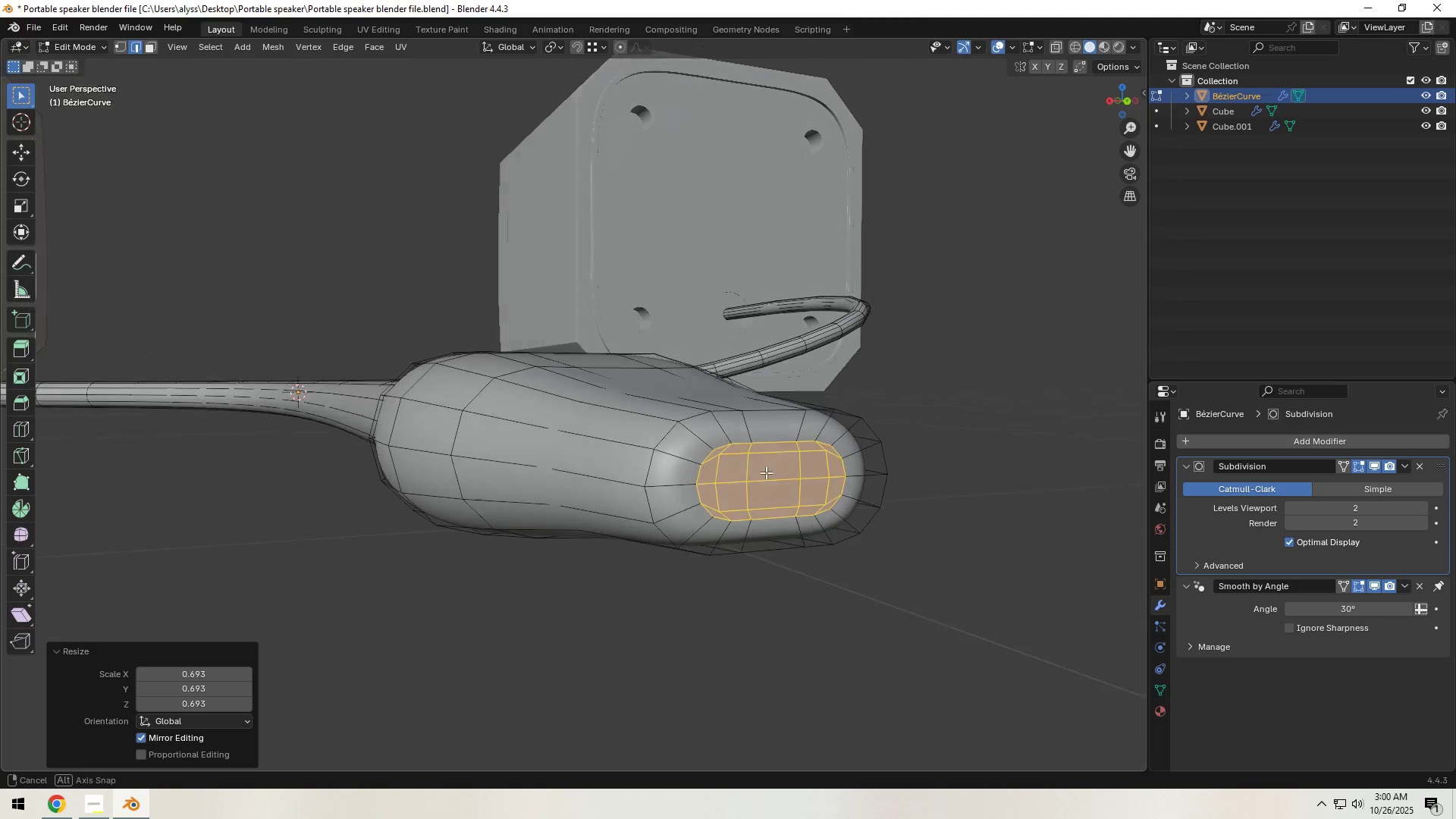 
hold_key(key=AltLeft, duration=0.72)
left_click([657, 477])
 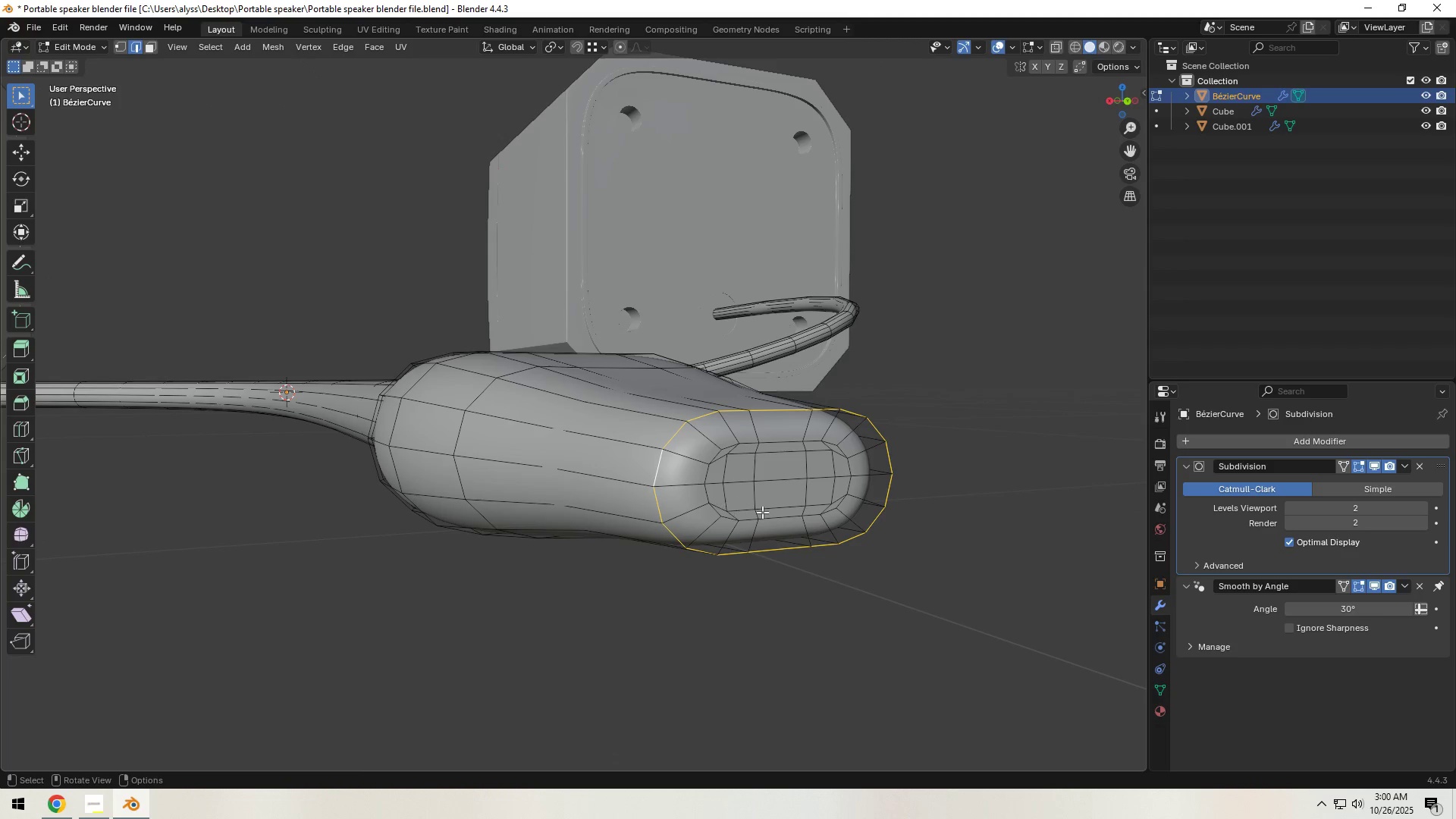 
key(Control+B)
 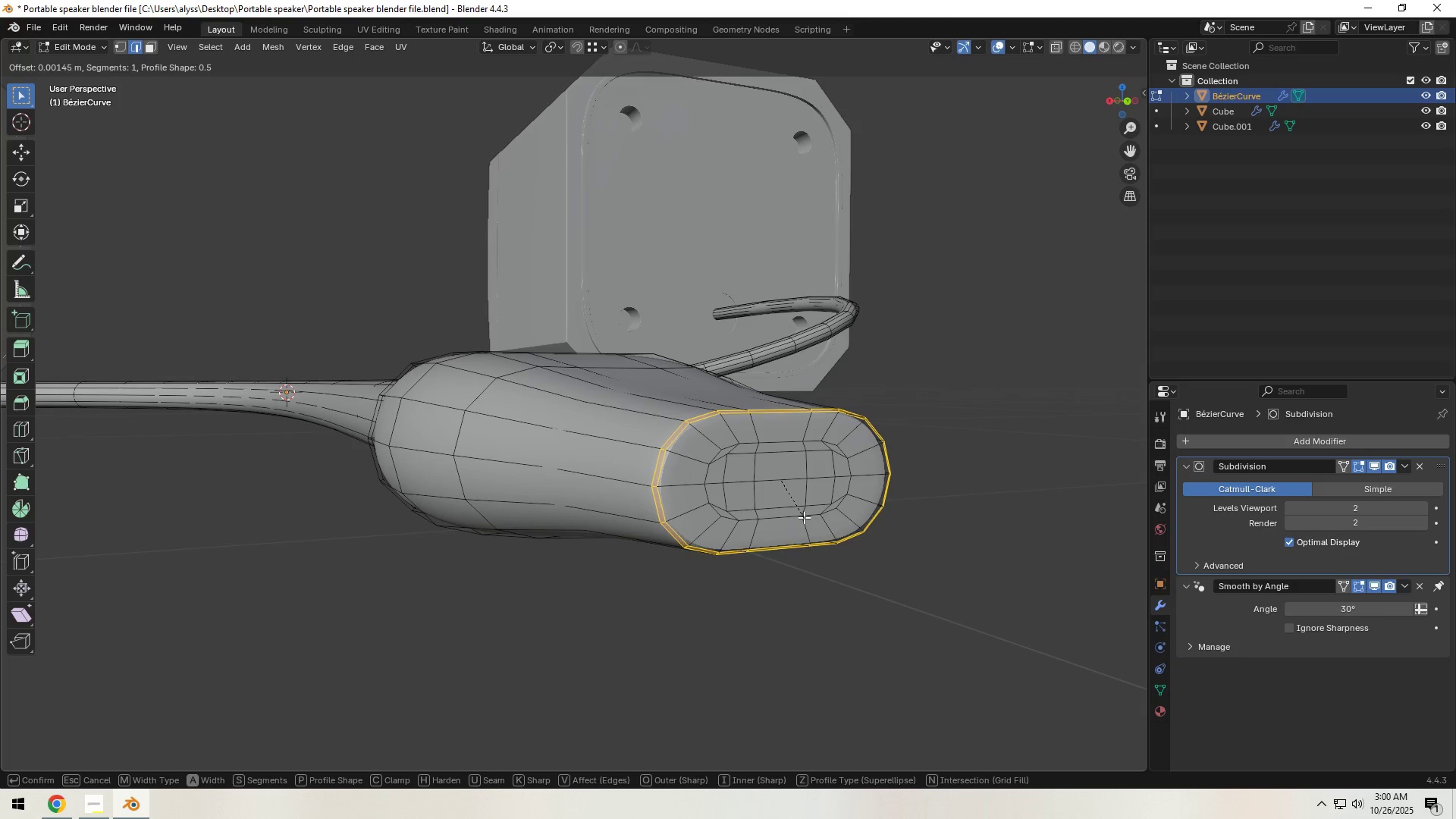 
left_click([805, 518])
 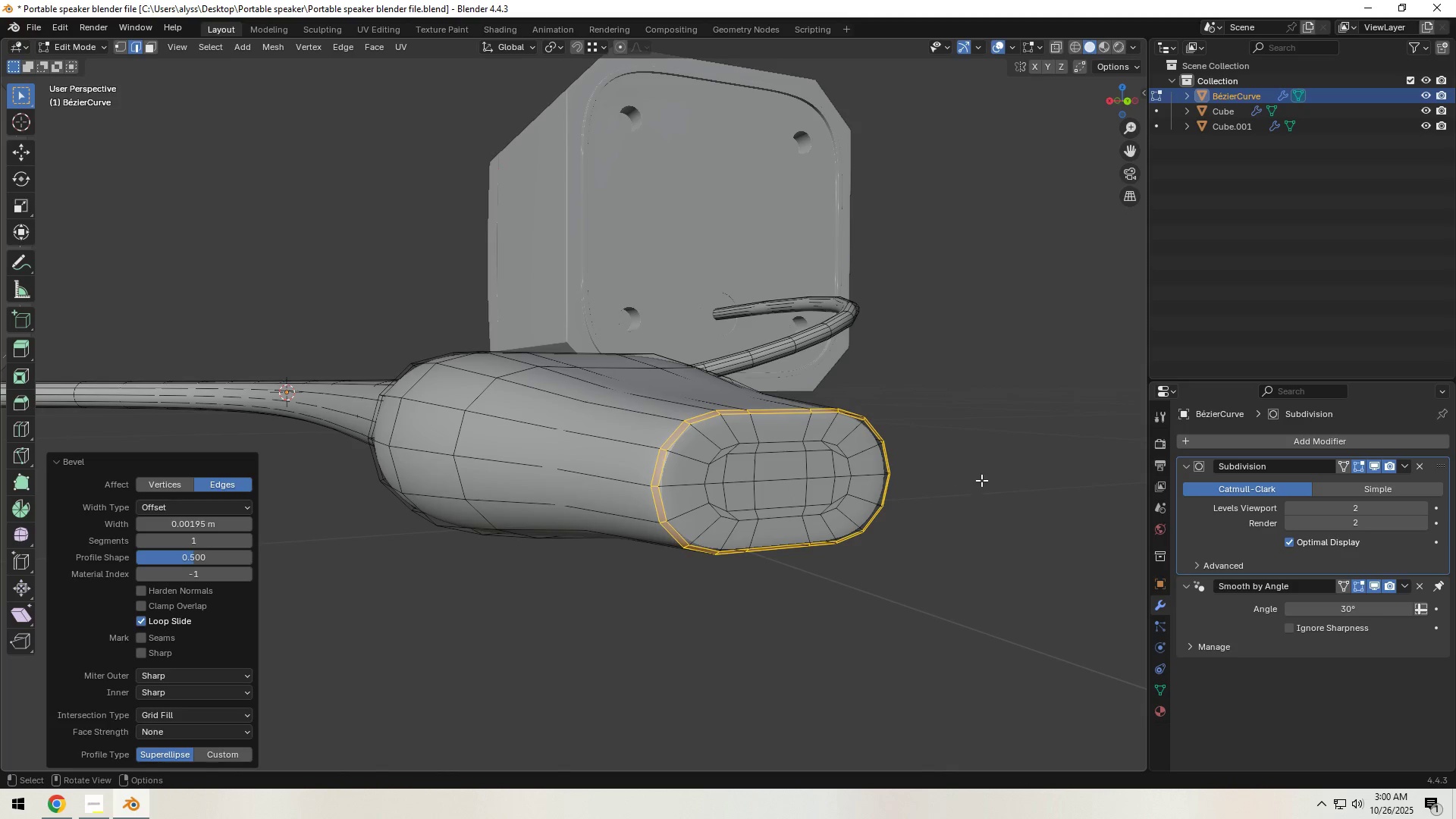 
left_click([981, 480])
 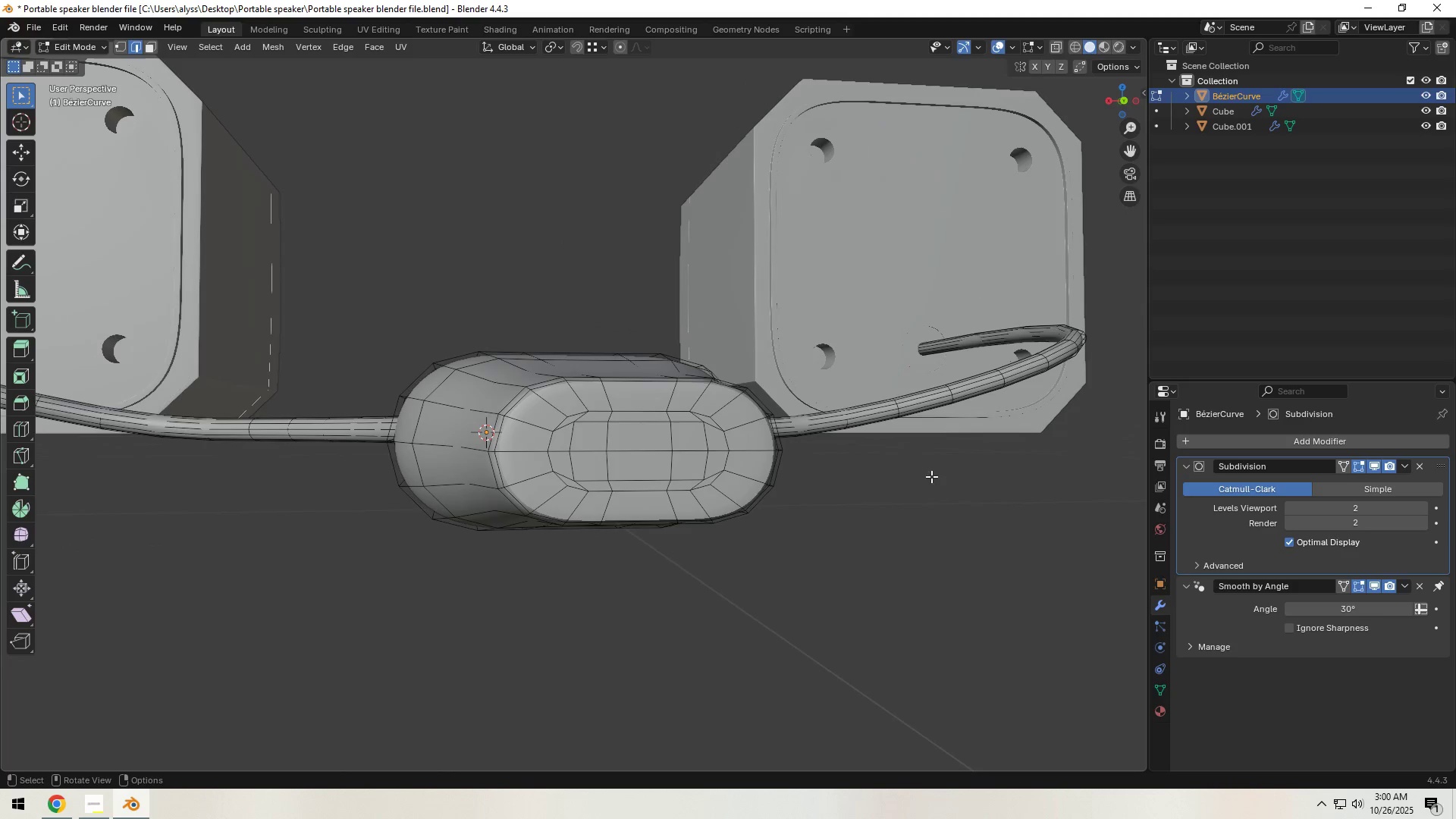 
scroll: coordinate [804, 497], scroll_direction: up, amount: 1.0
 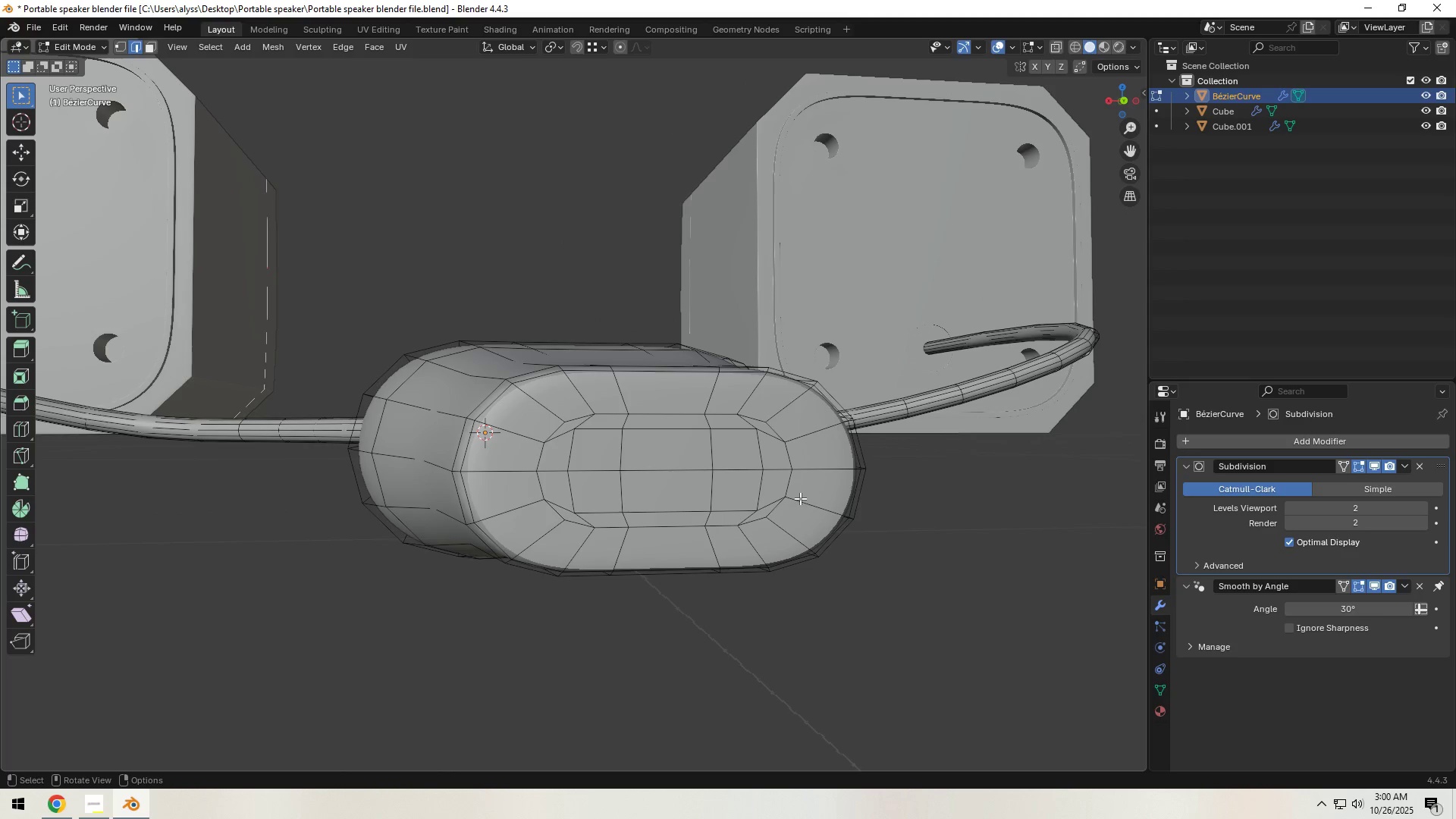 
hold_key(key=ShiftLeft, duration=0.41)
 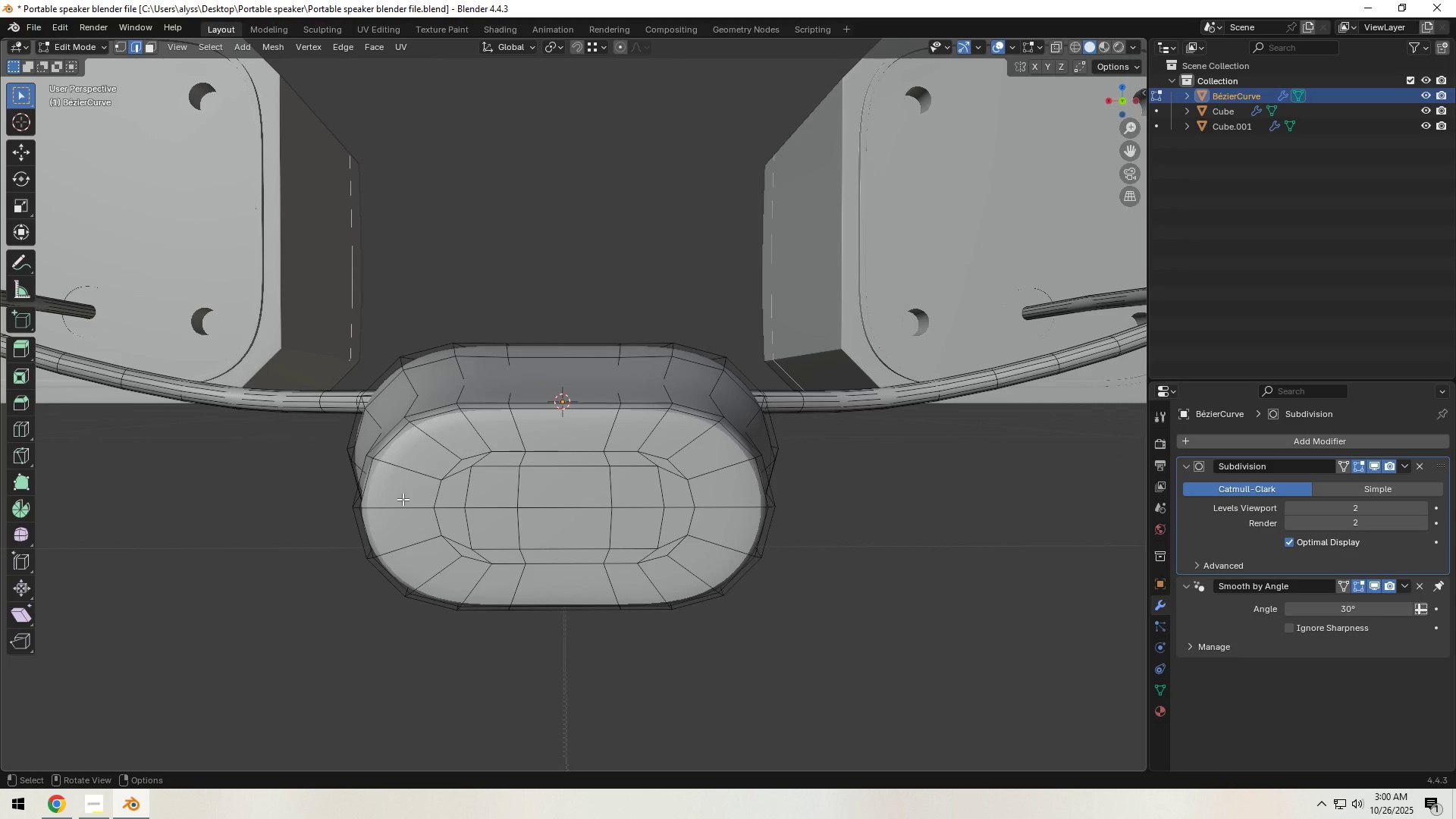 
wait(14.5)
 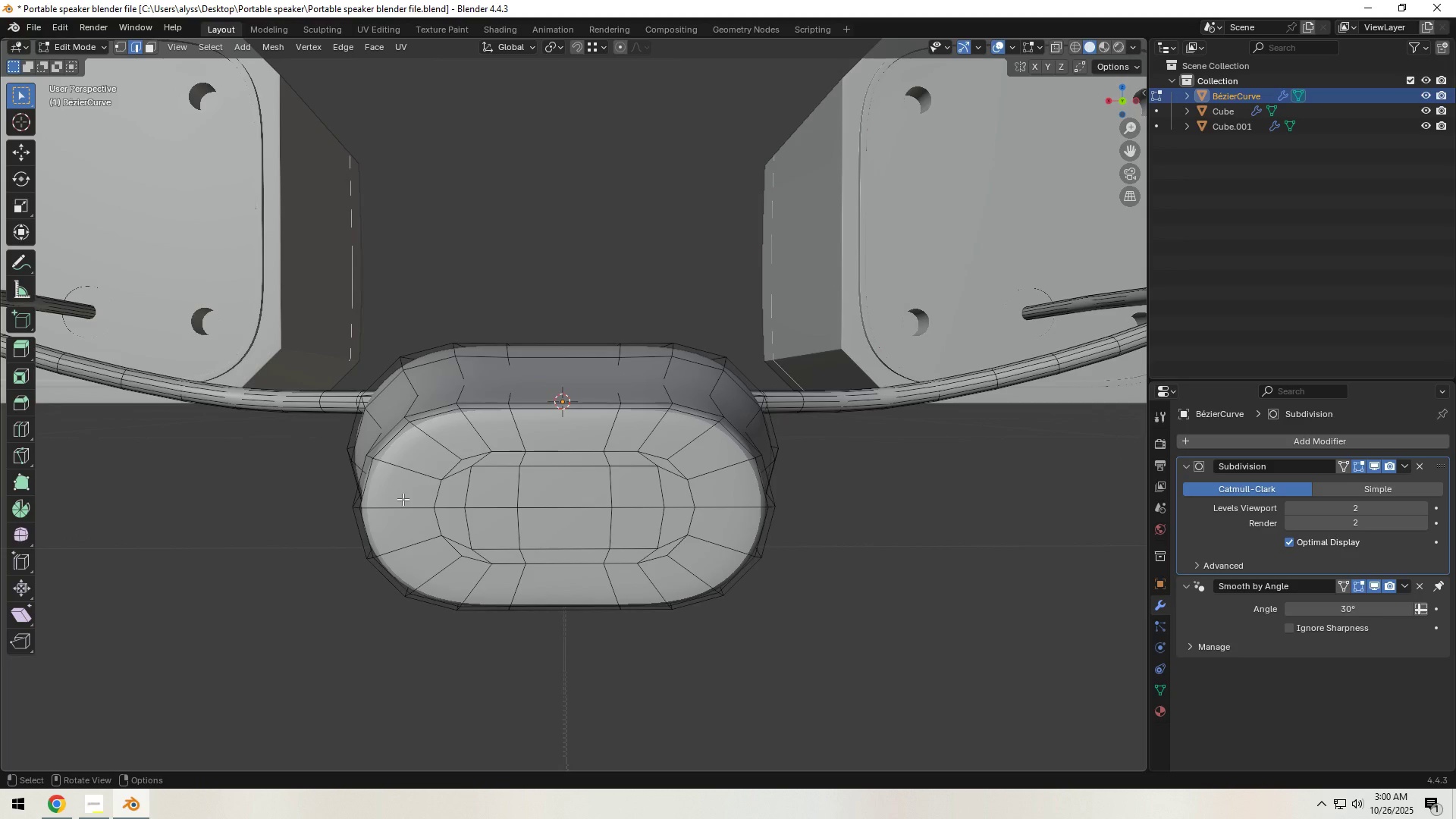 
scroll: coordinate [705, 574], scroll_direction: up, amount: 1.0
 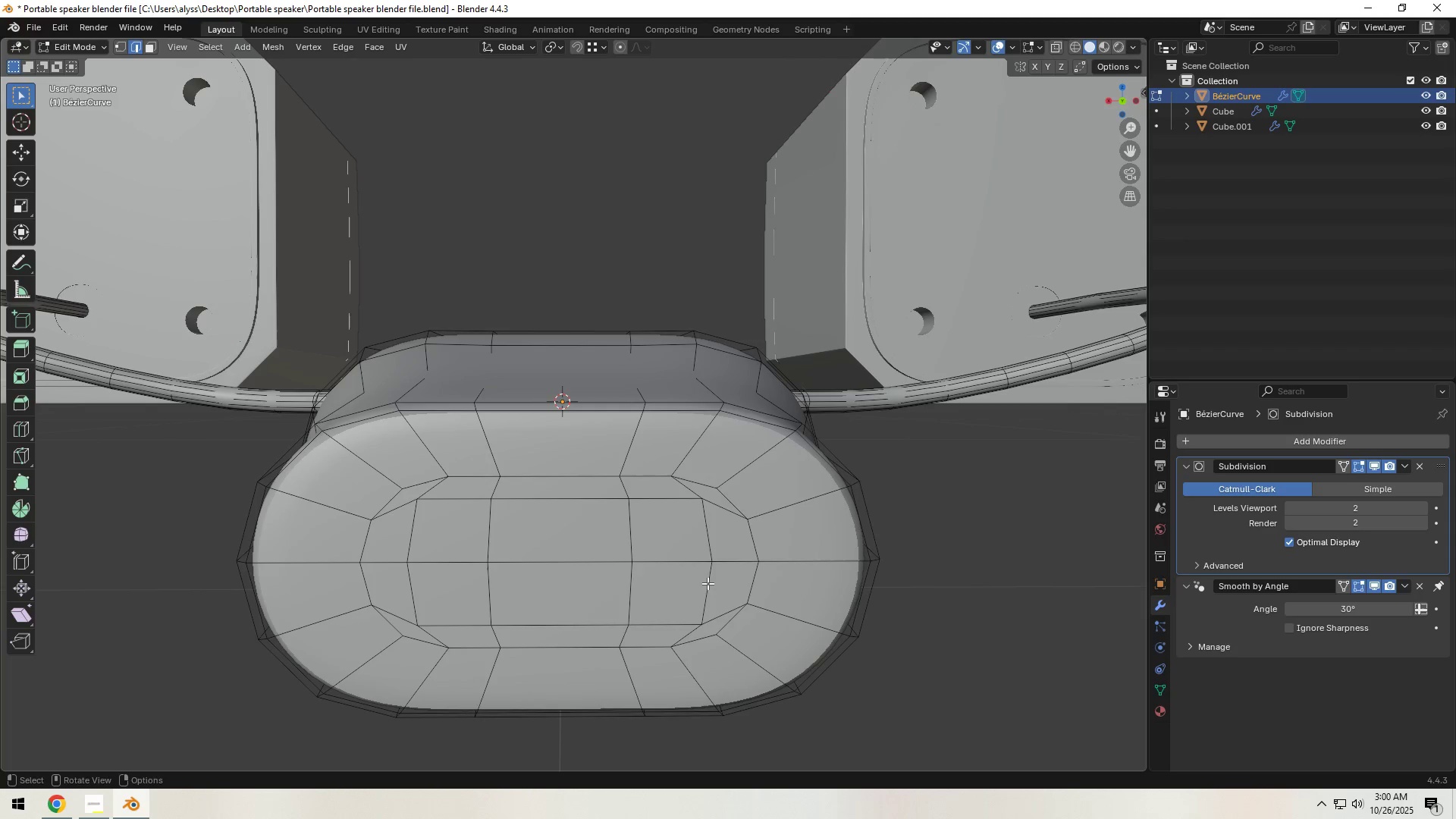 
hold_key(key=ShiftLeft, duration=0.34)
 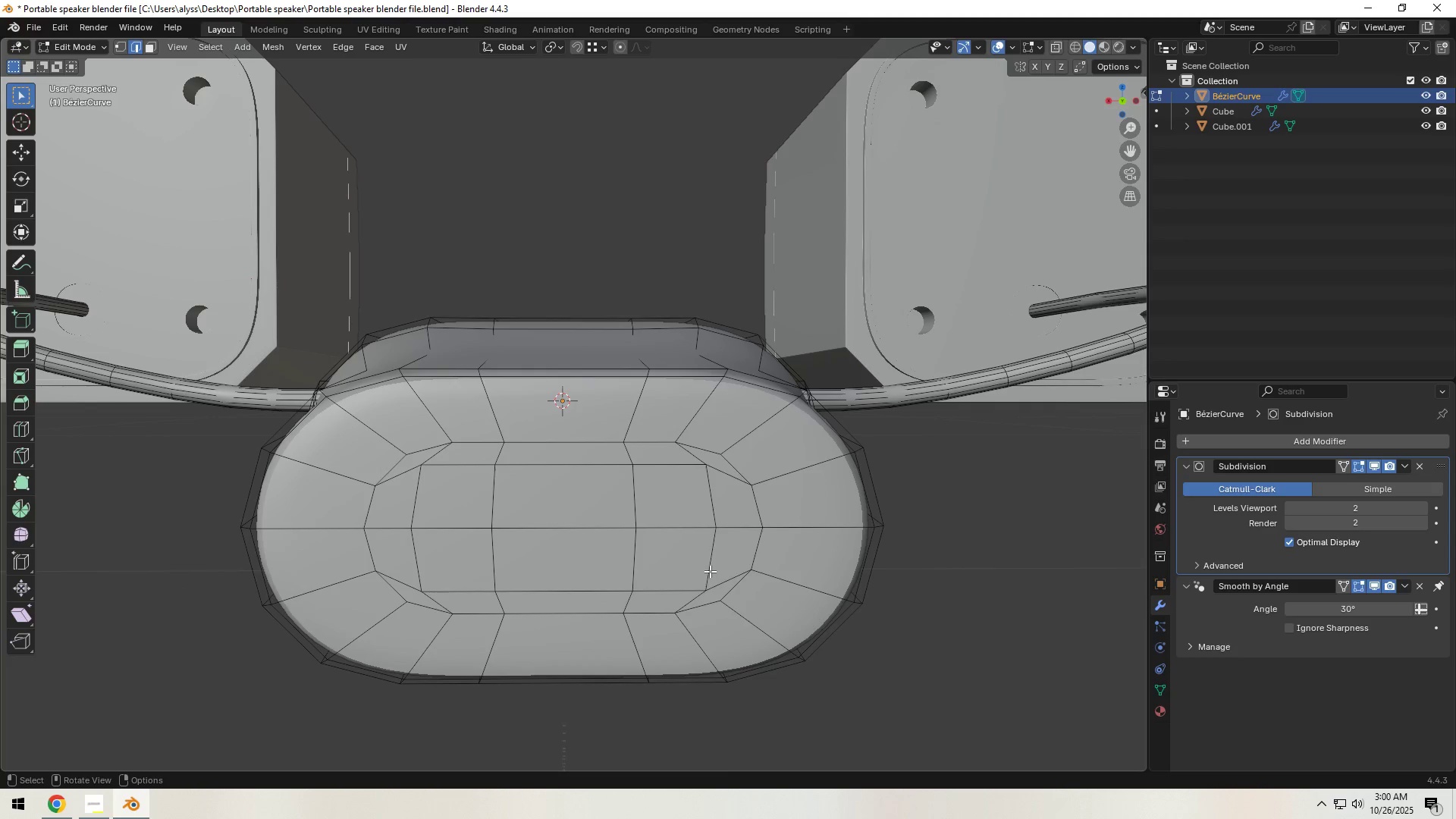 
left_click([710, 571])
 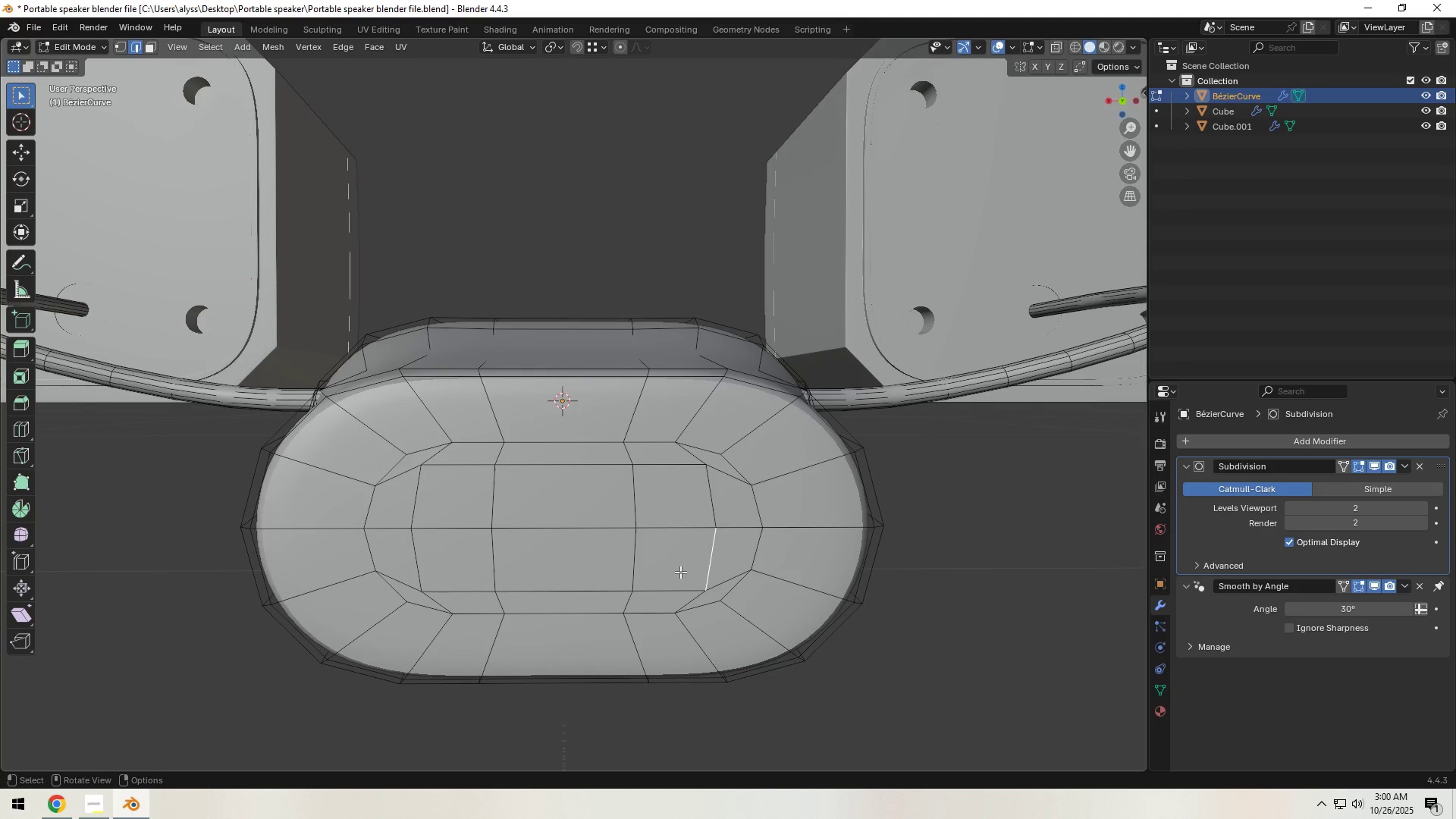 
key(1)
 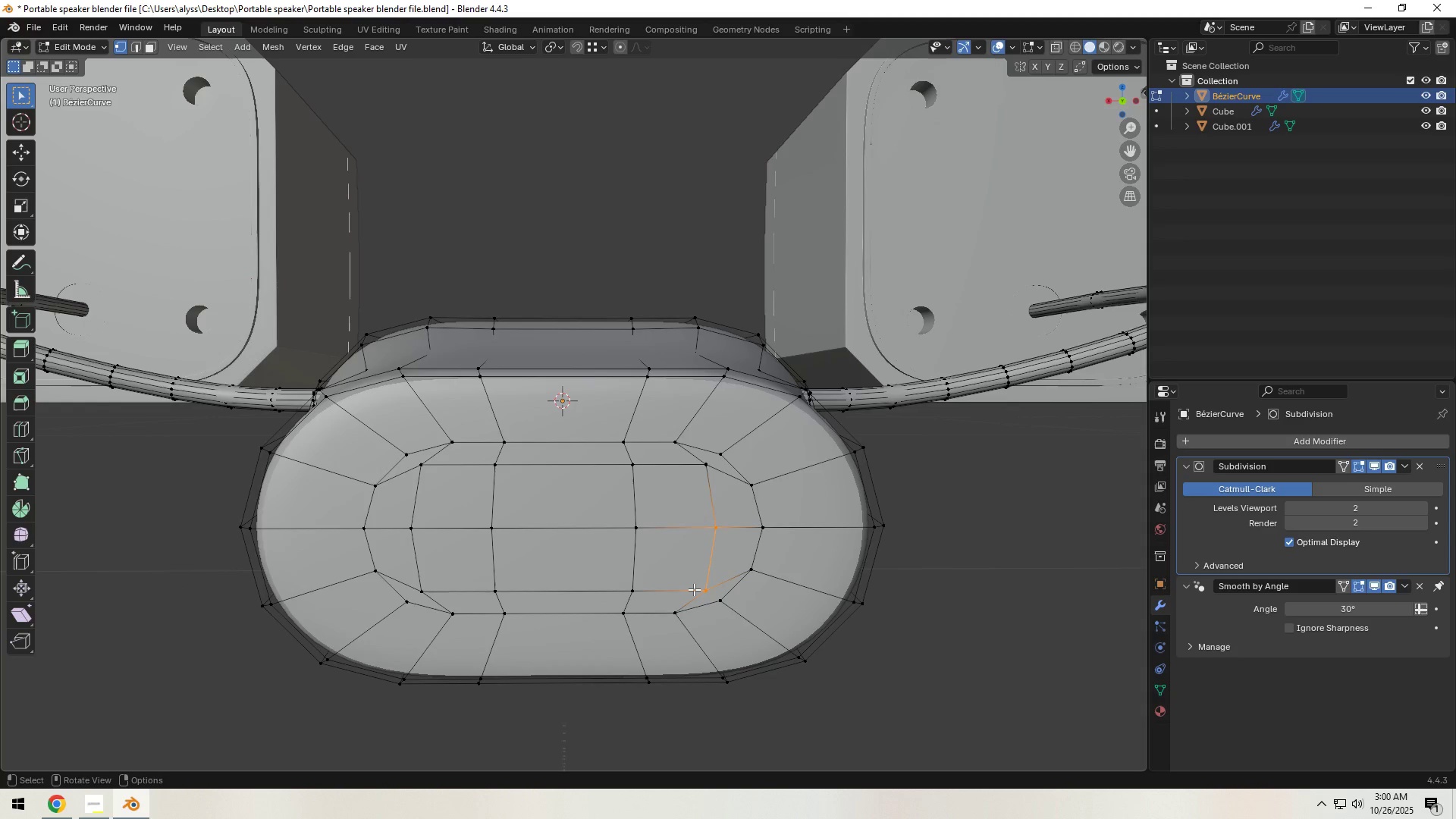 
left_click([694, 589])
 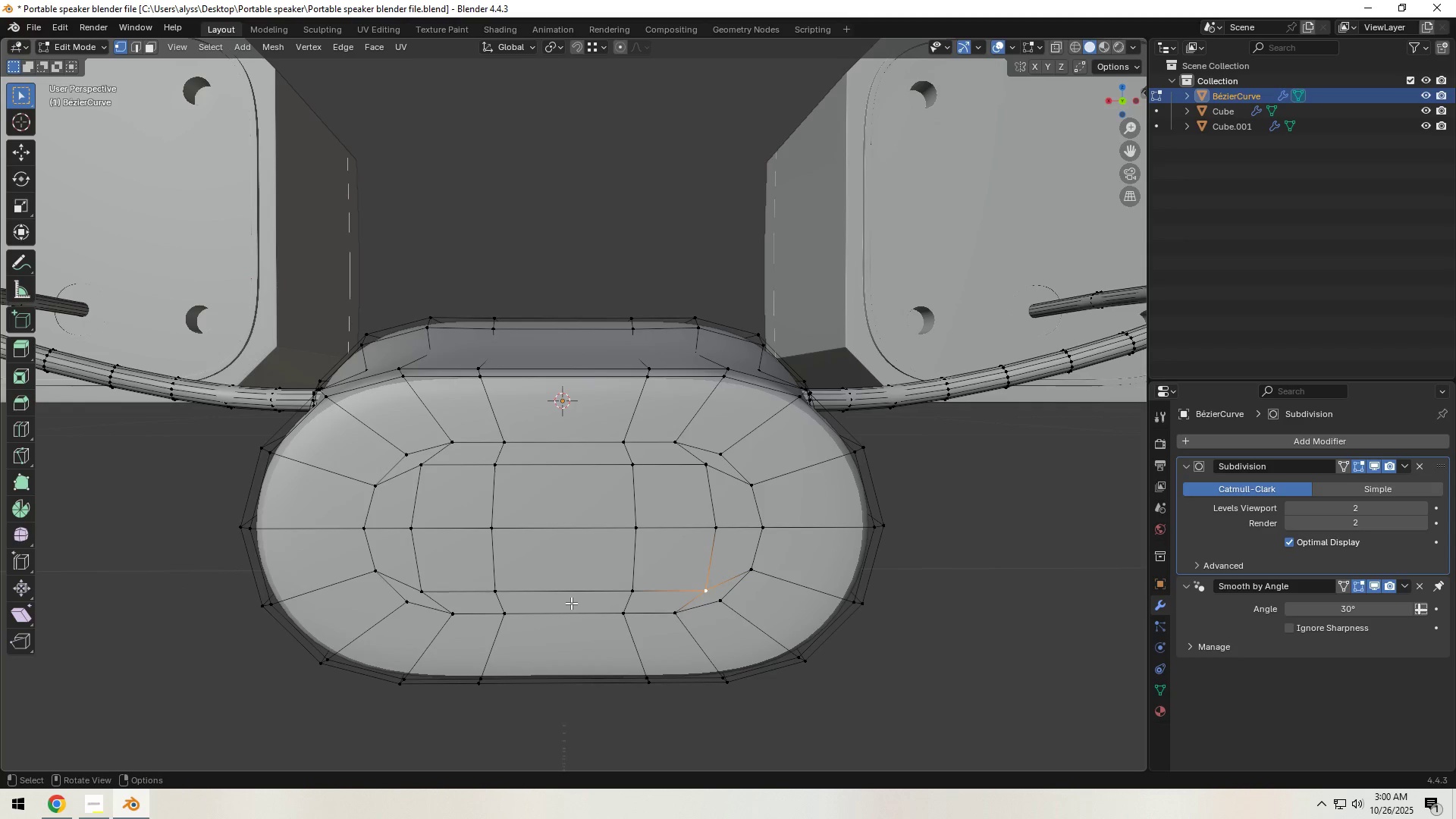 
left_click([492, 537])
 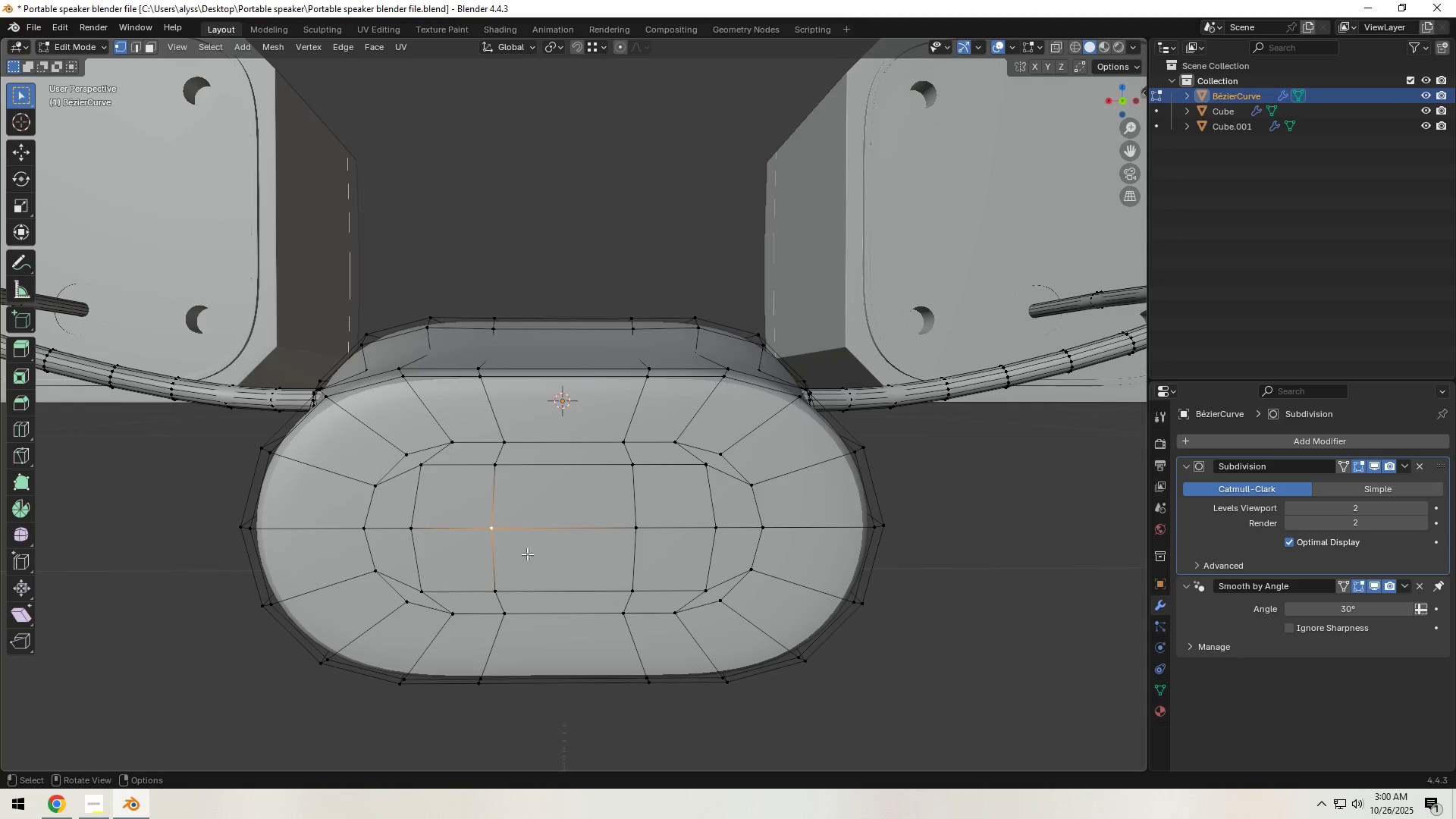 
hold_key(key=ShiftLeft, duration=1.54)
left_click([635, 591])
 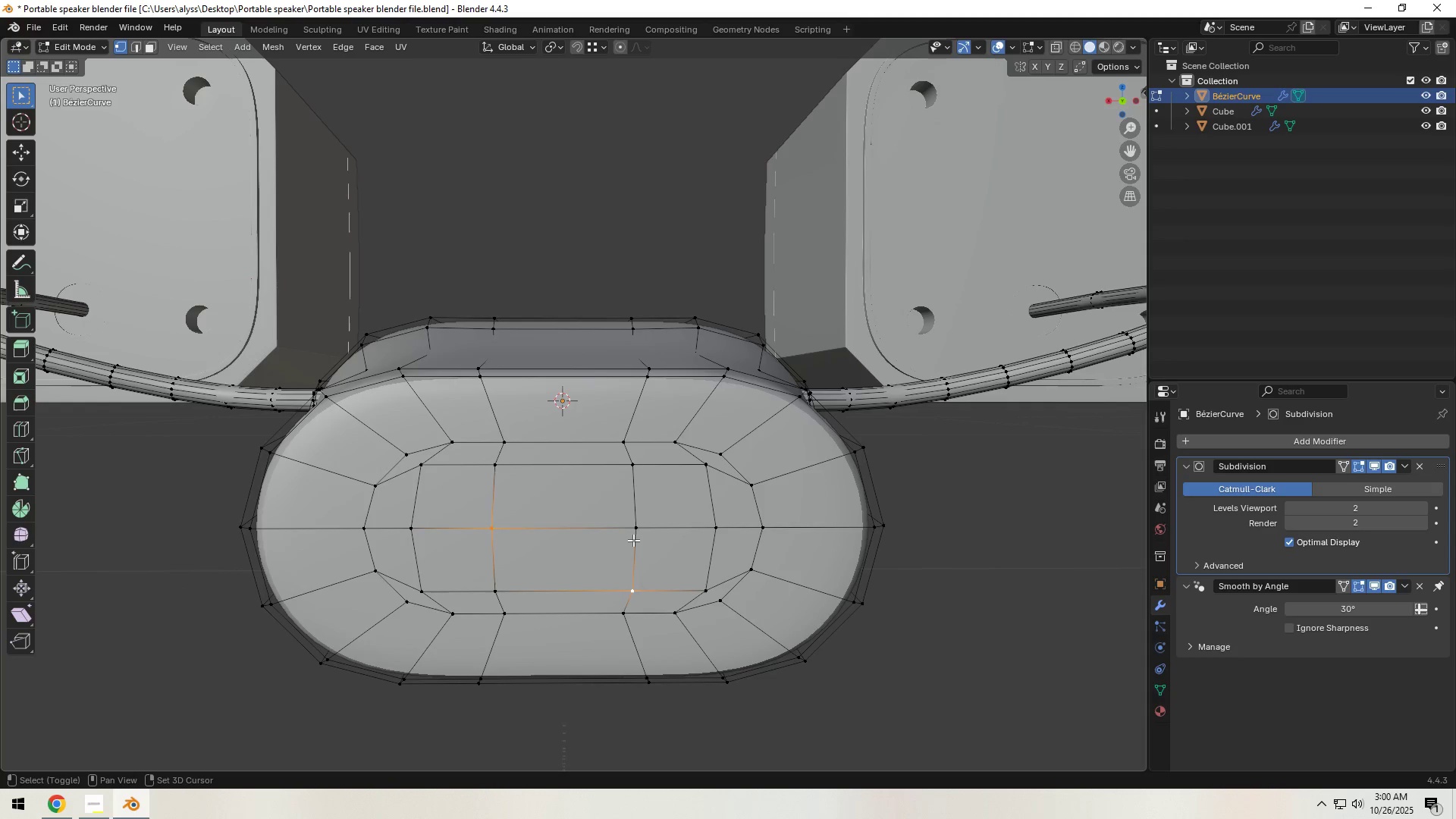 
double_click([633, 535])
 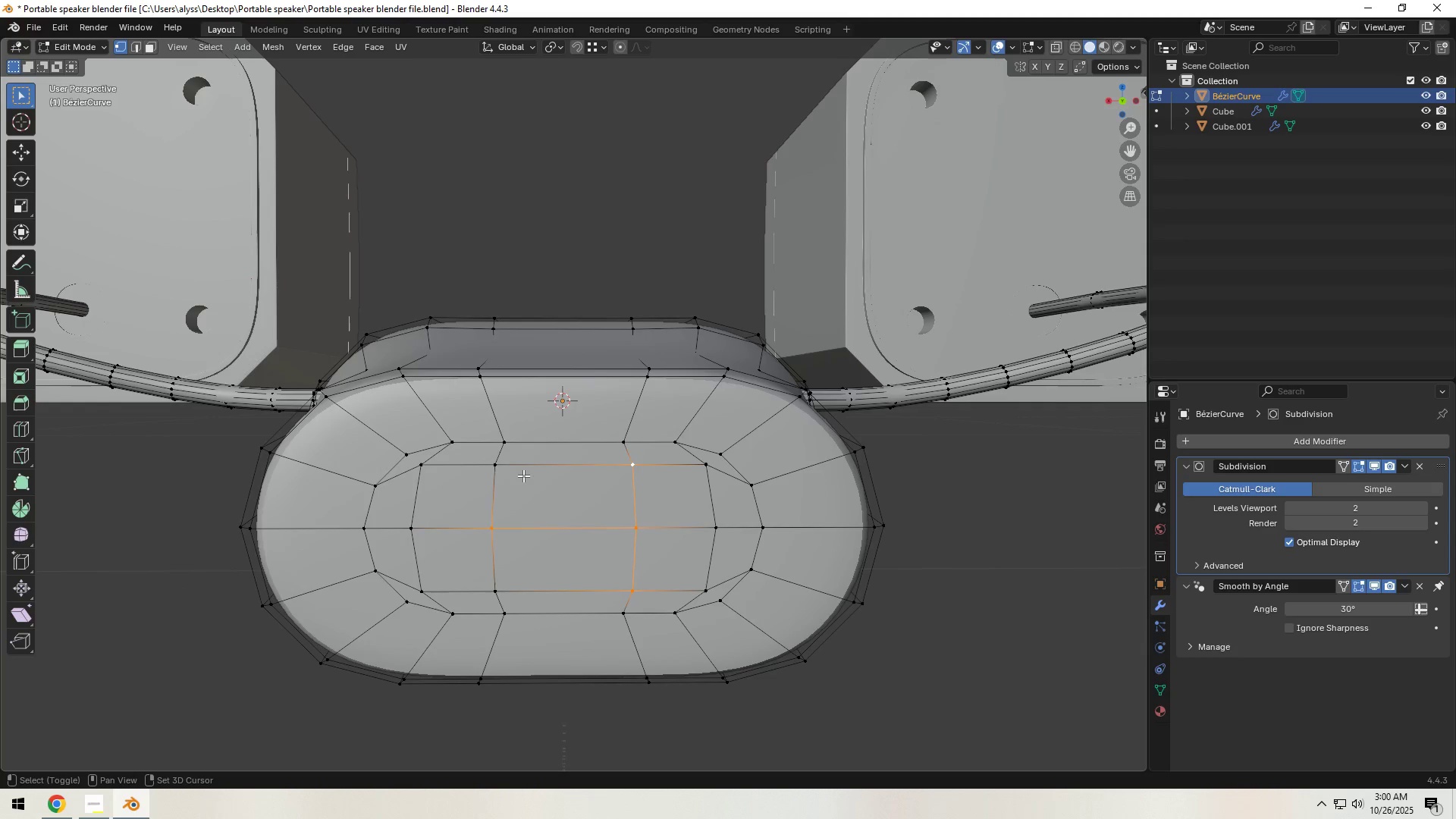 
hold_key(key=ShiftLeft, duration=1.33)
left_click([513, 475])
 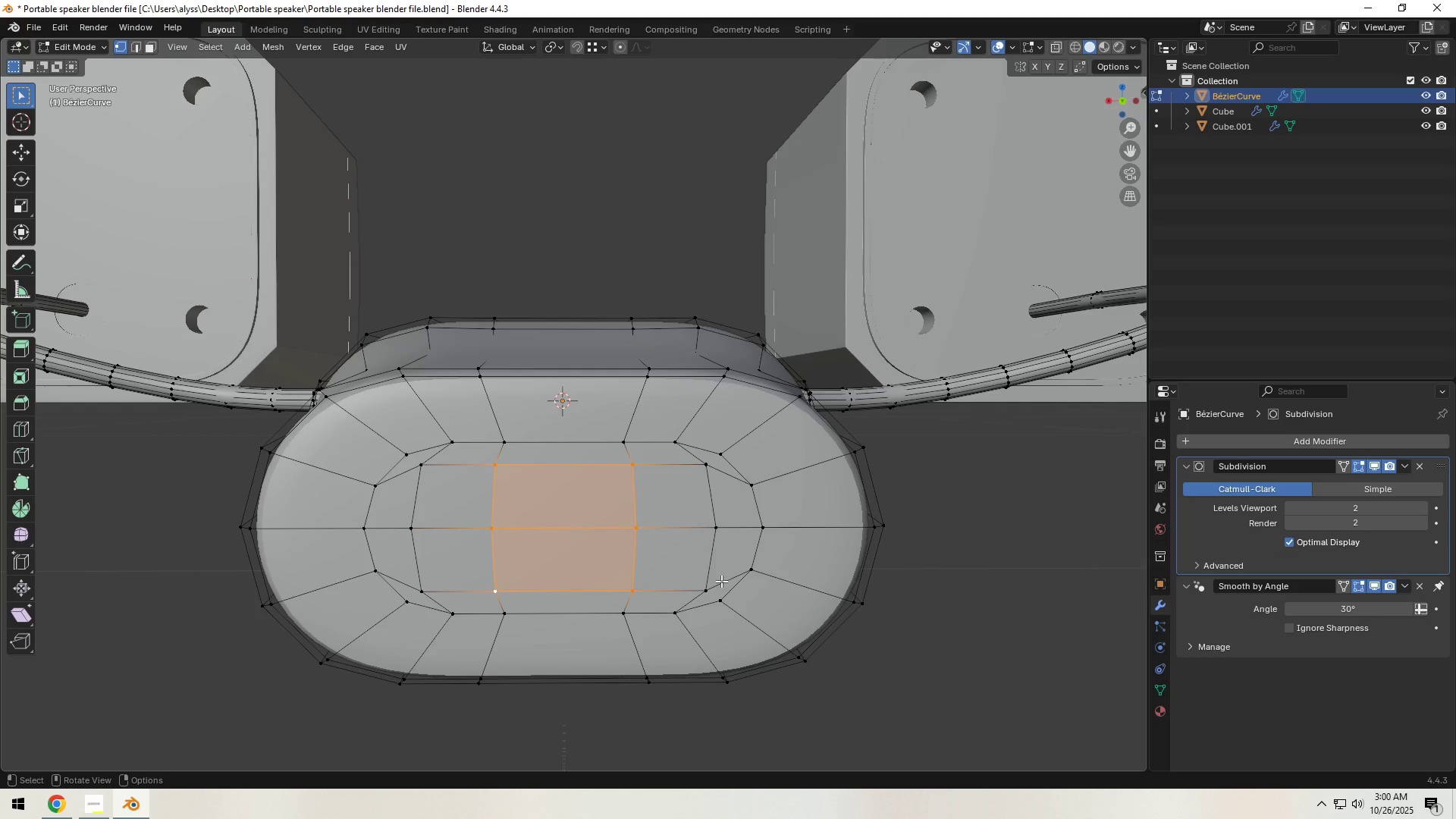 
right_click([623, 557])
 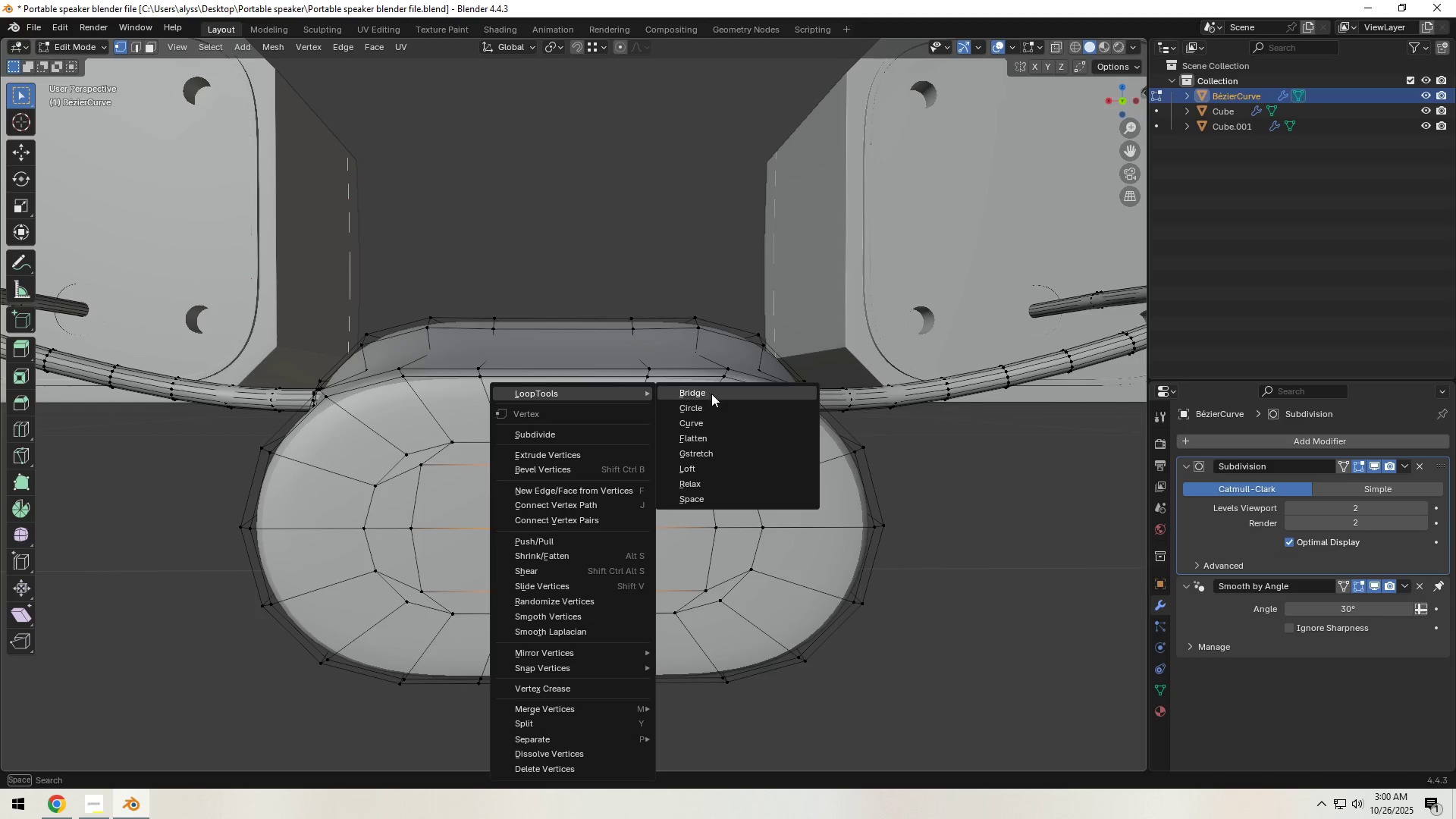 
left_click([714, 403])
 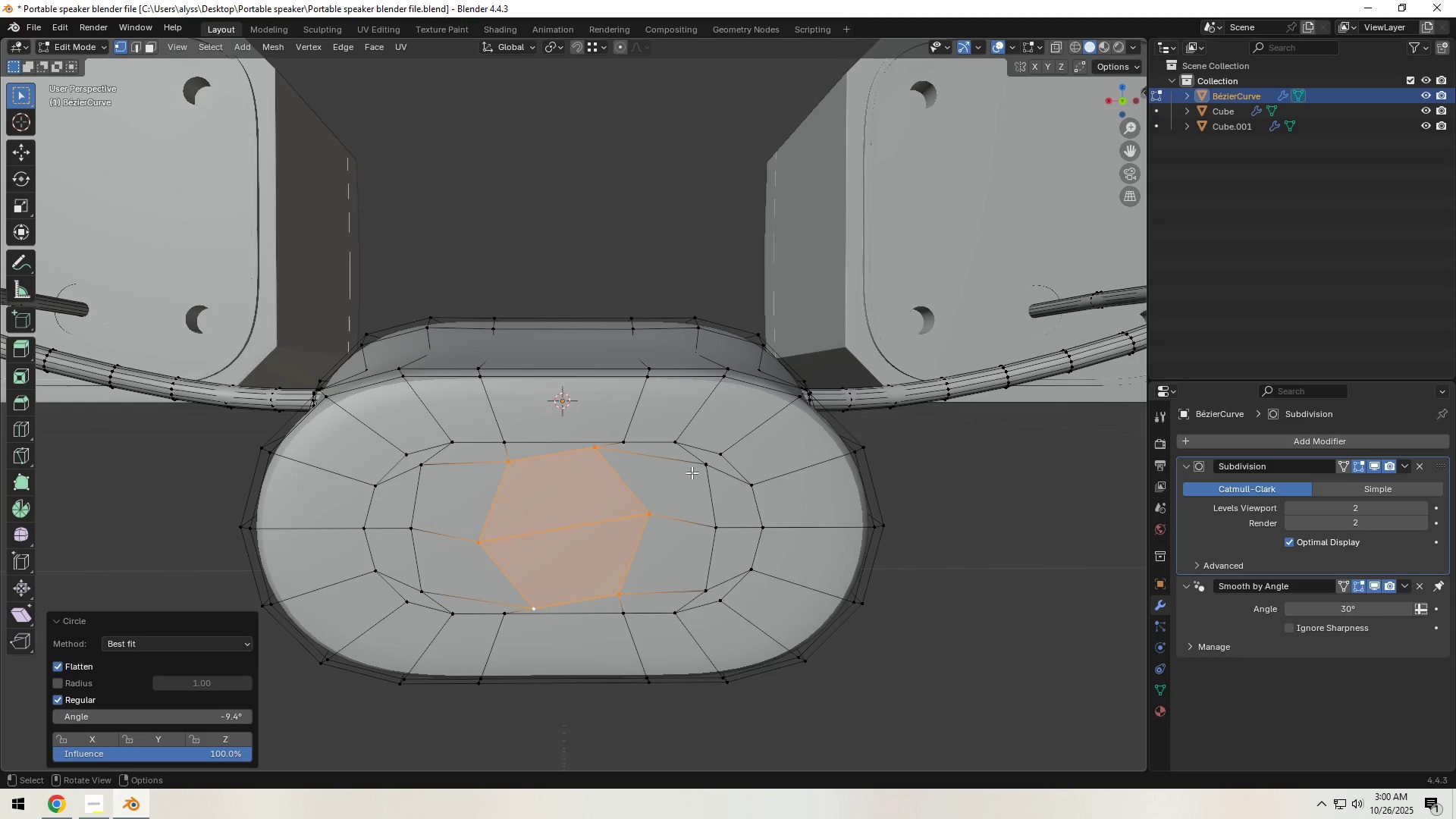 
key(R)
 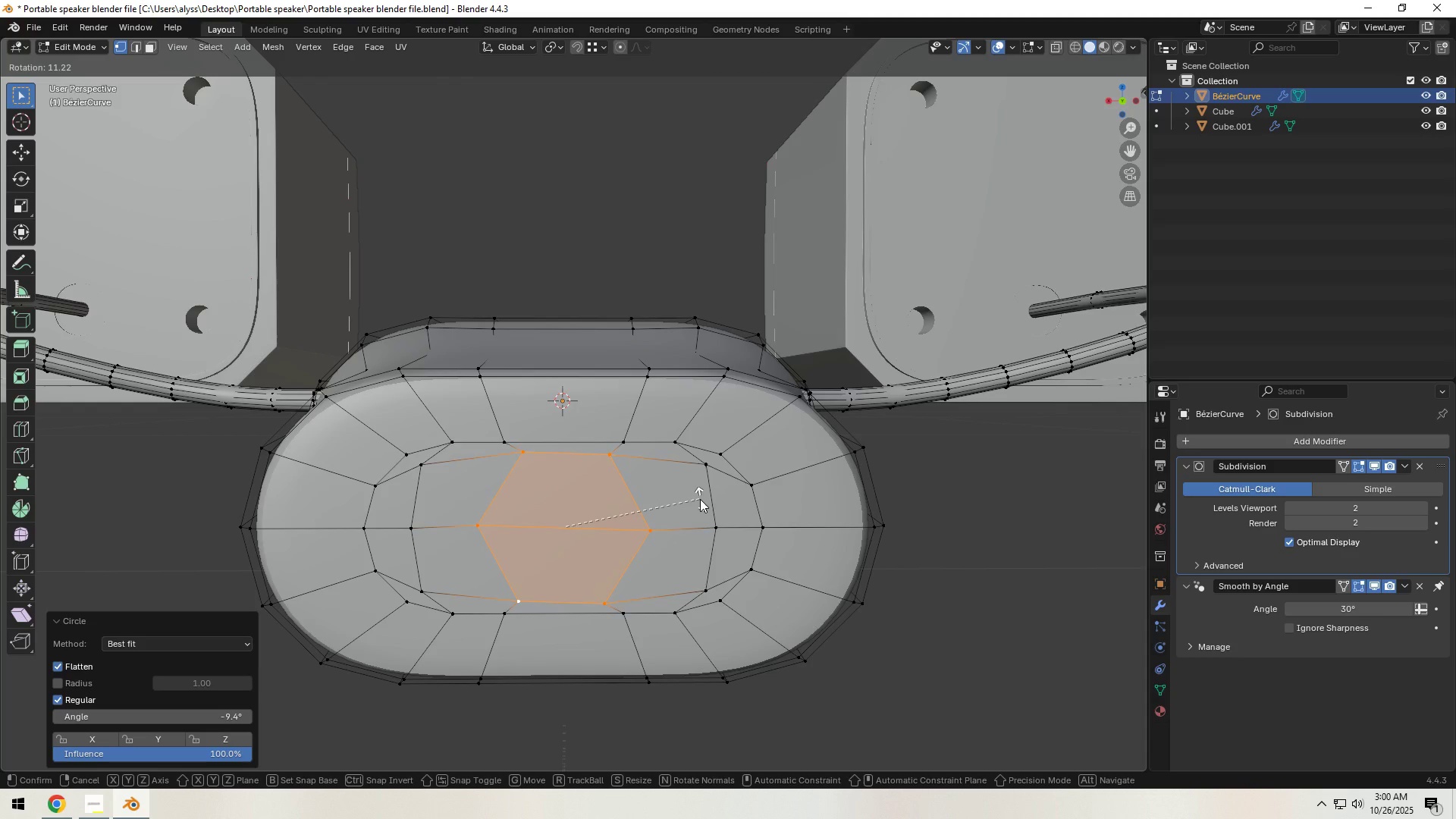 
left_click([700, 494])
 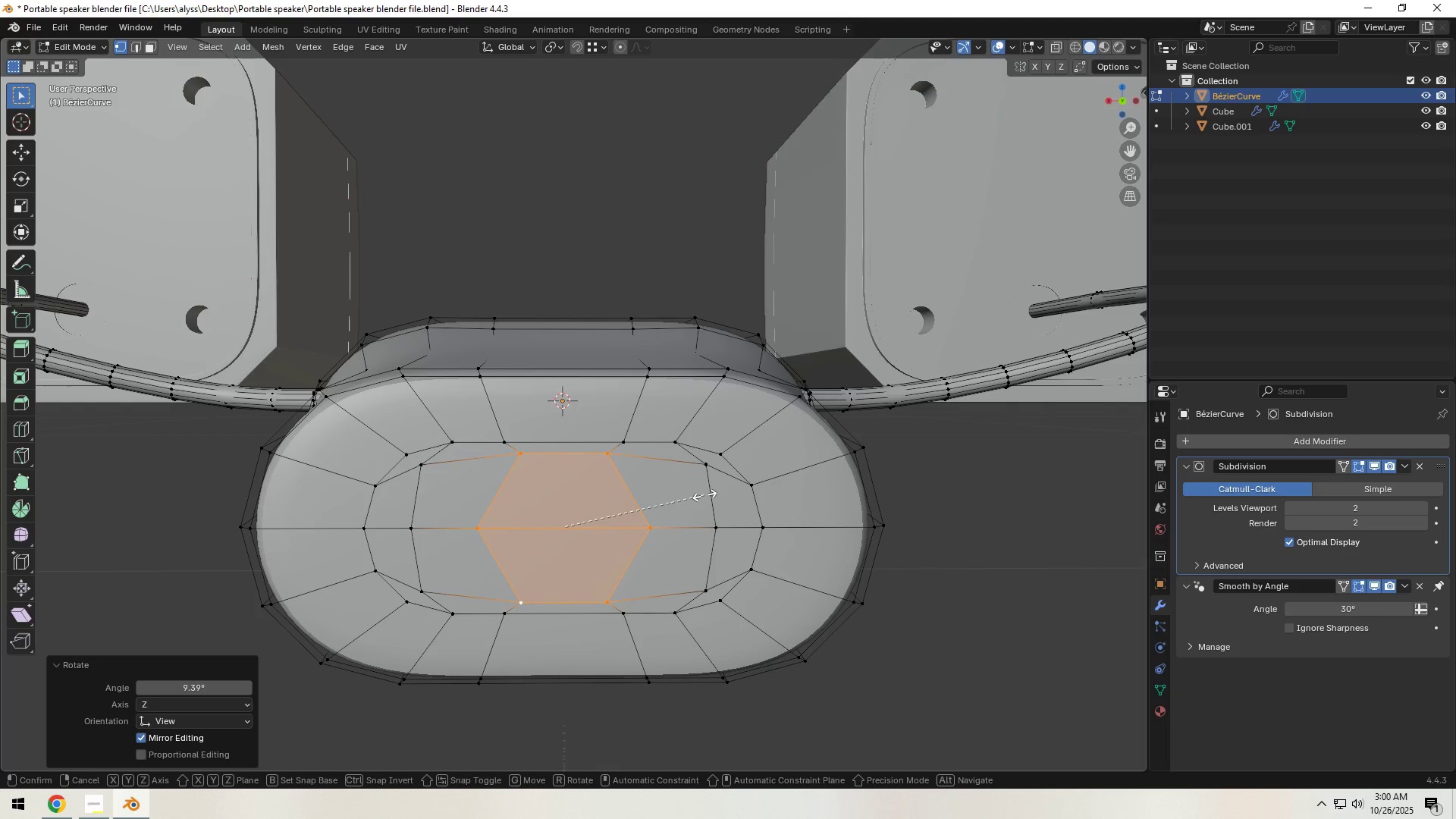 
key(S)
 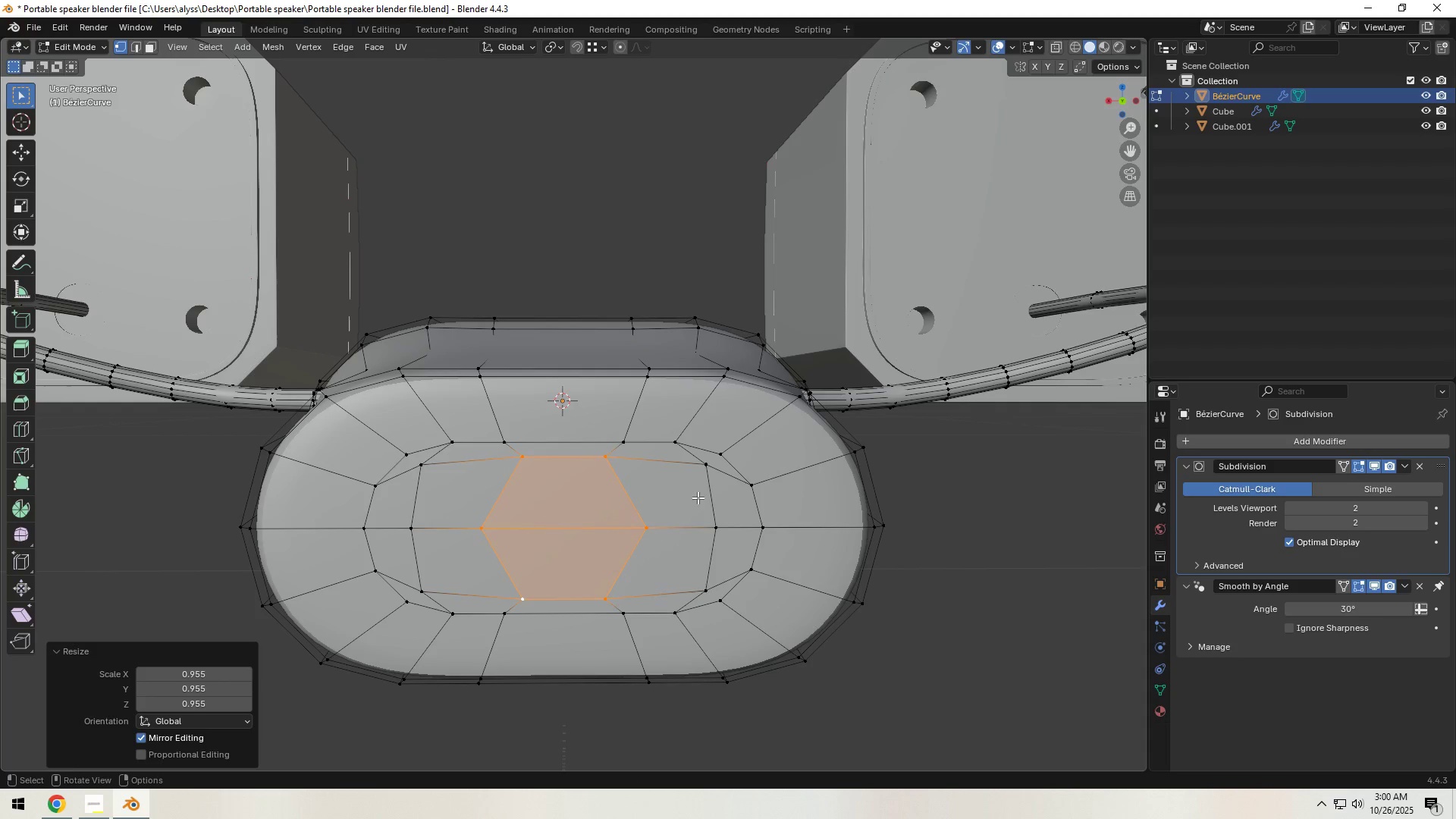 
key(Shift+ShiftLeft)
 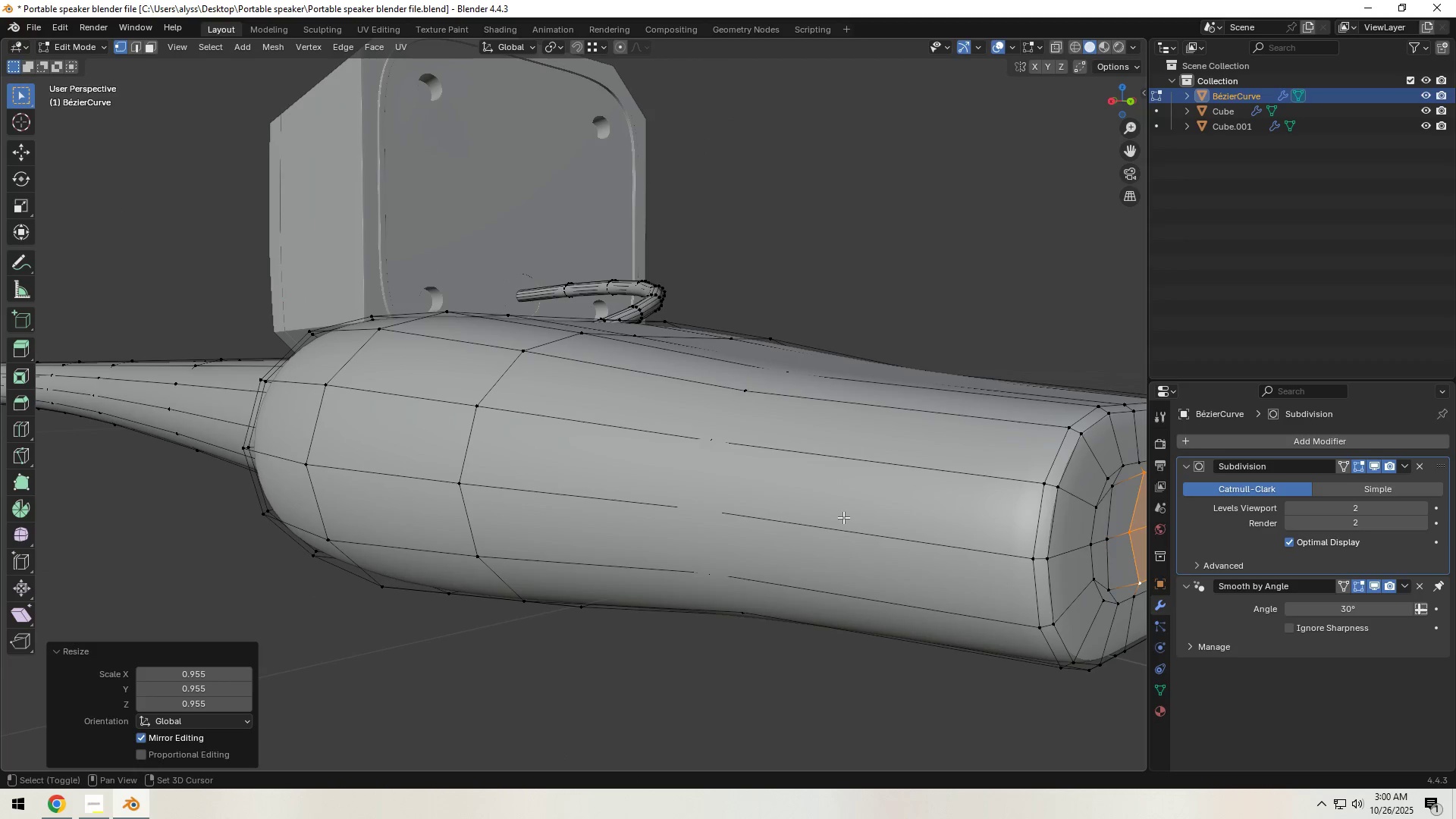 
scroll: coordinate [843, 517], scroll_direction: down, amount: 2.0
 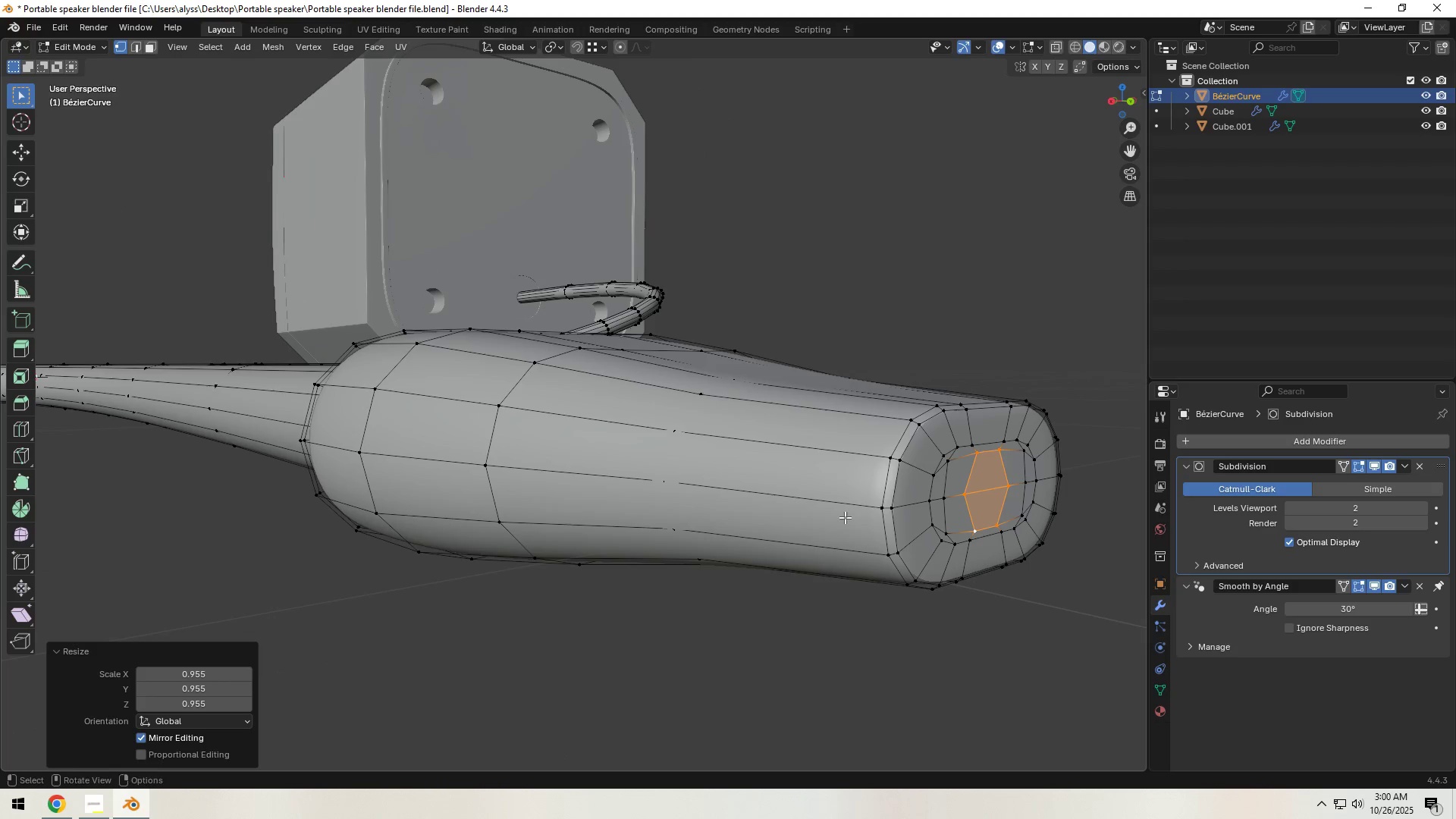 
hold_key(key=ShiftLeft, duration=0.35)
 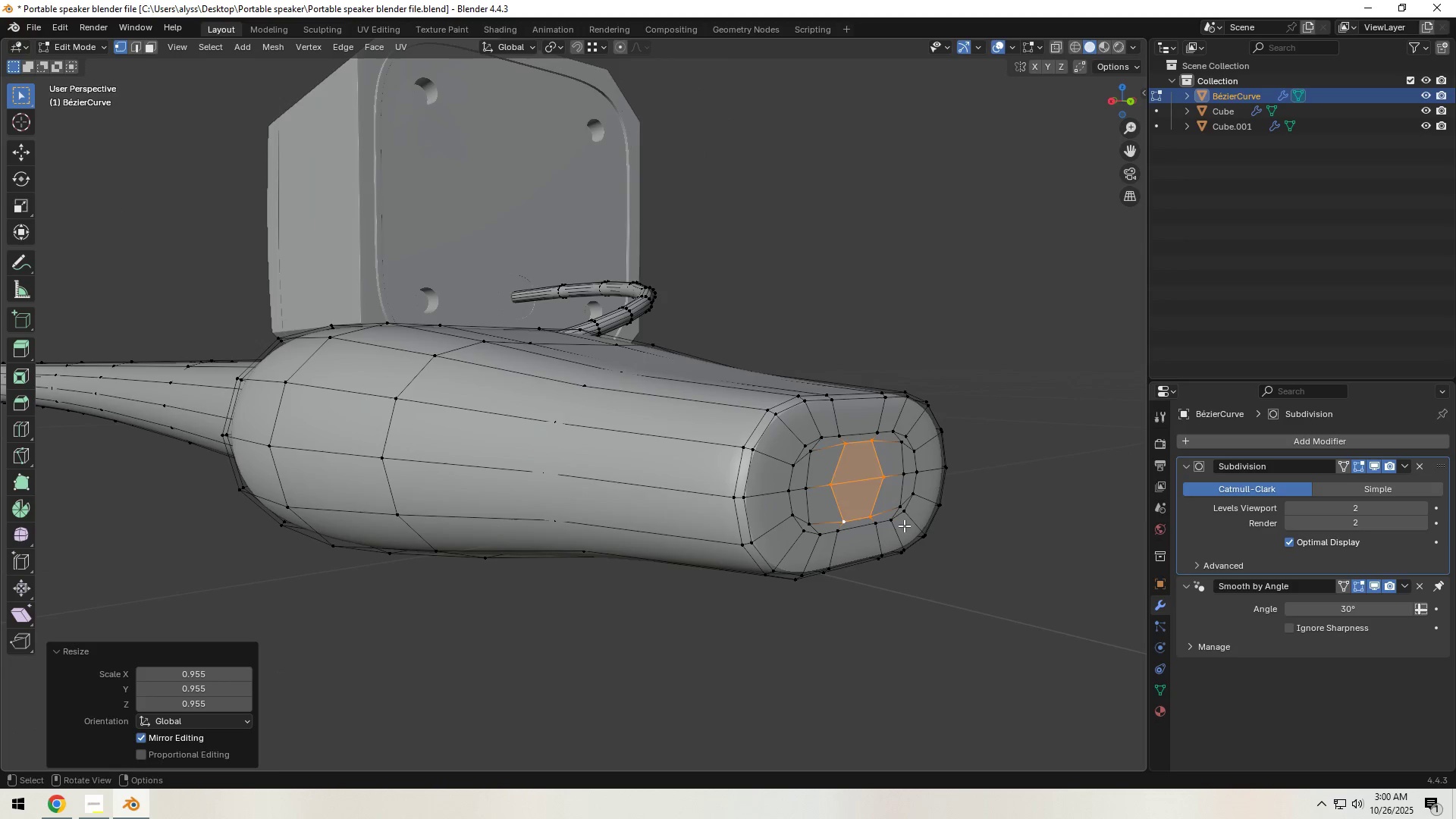 
key(E)
 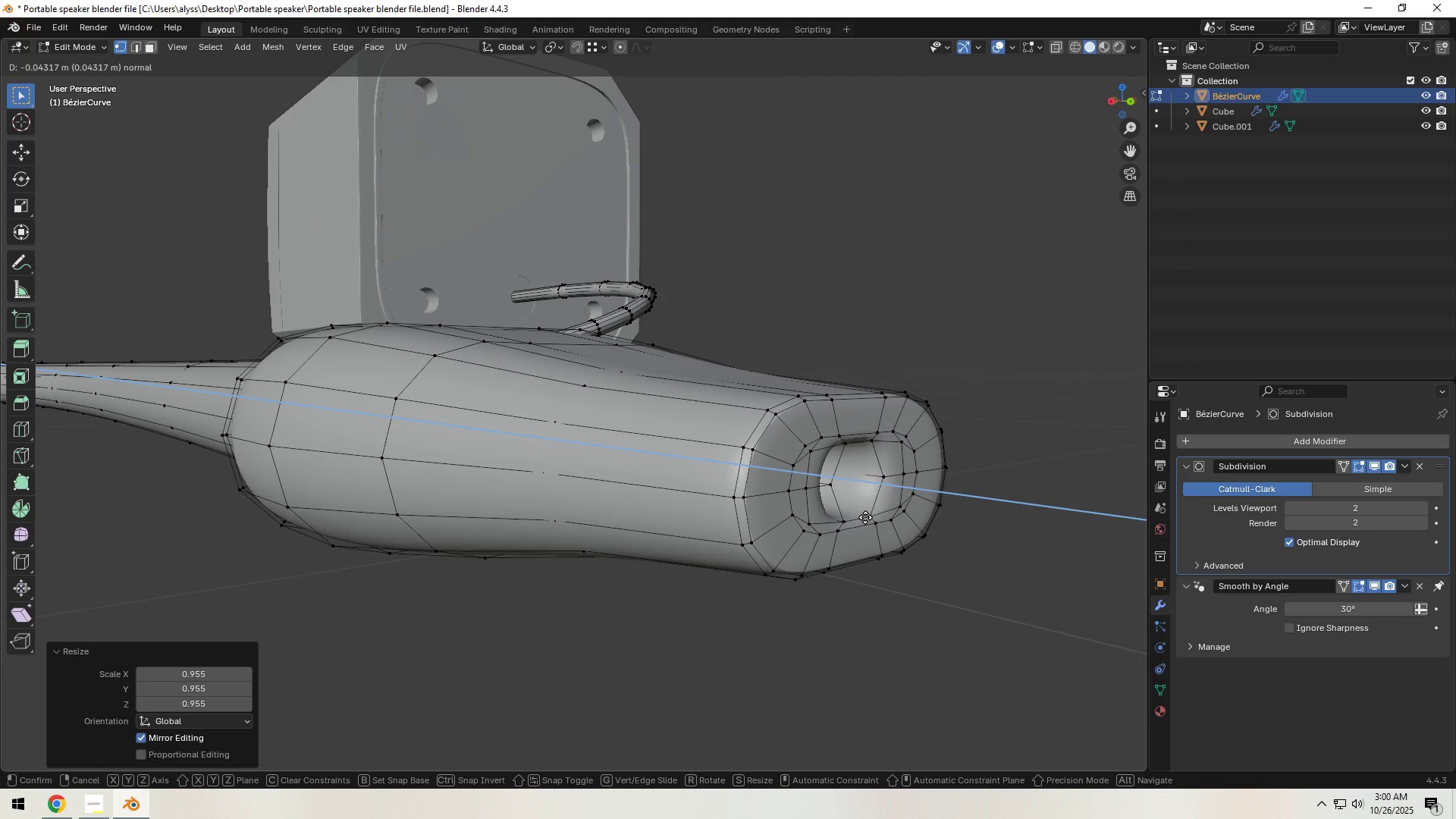 
left_click([865, 517])
 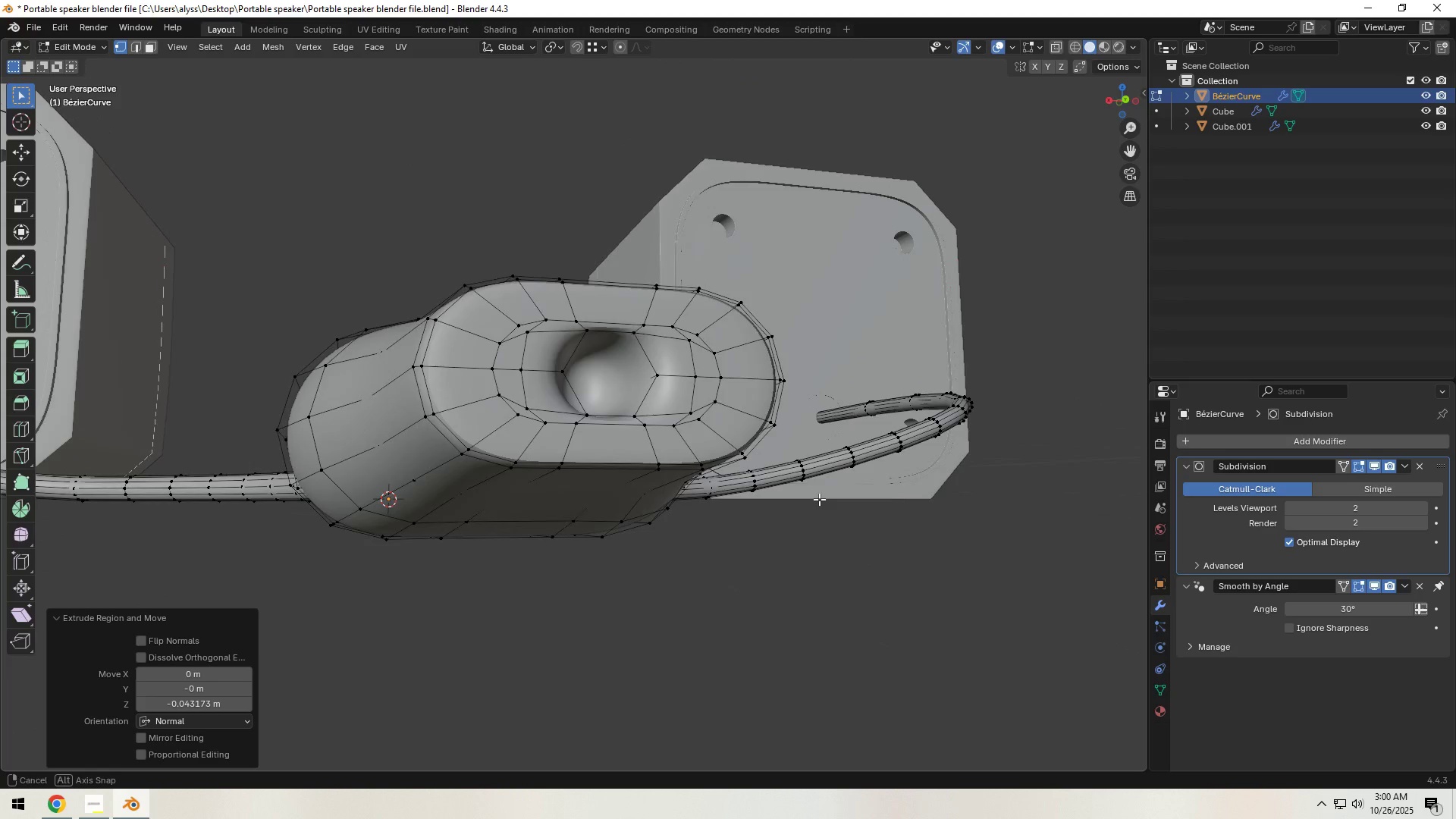 
key(Tab)
 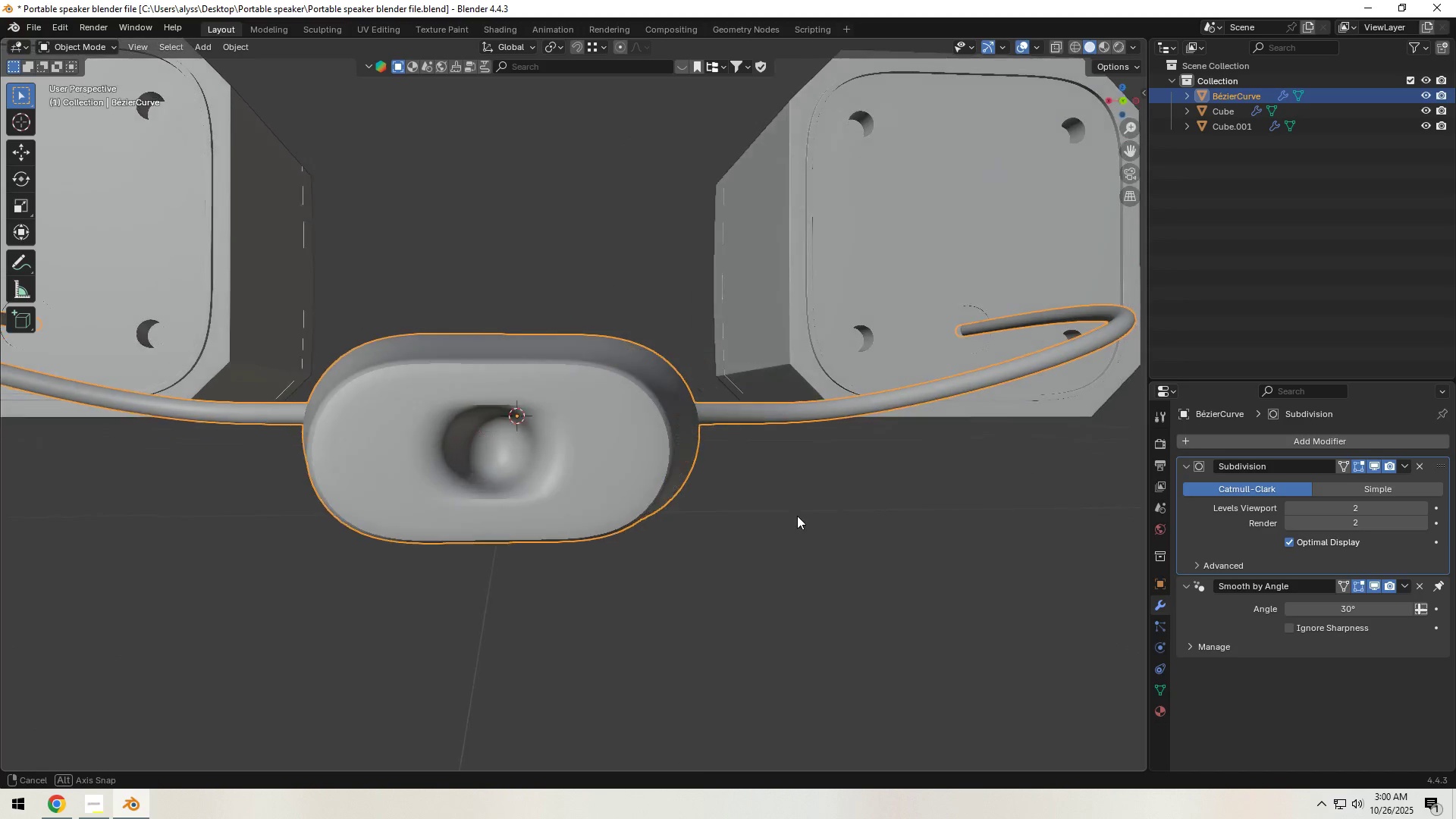 
key(Tab)
 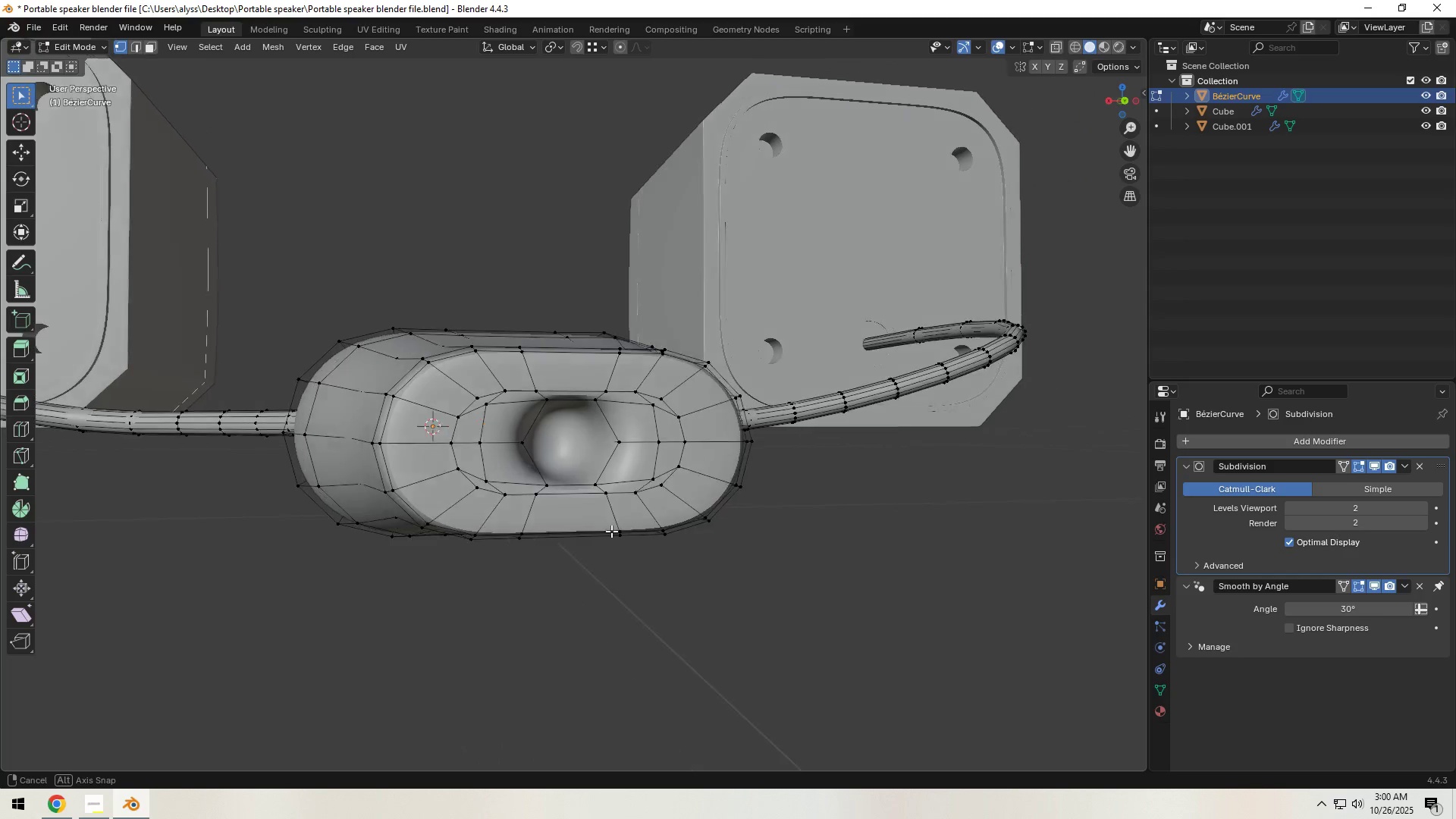 
scroll: coordinate [625, 534], scroll_direction: up, amount: 1.0
 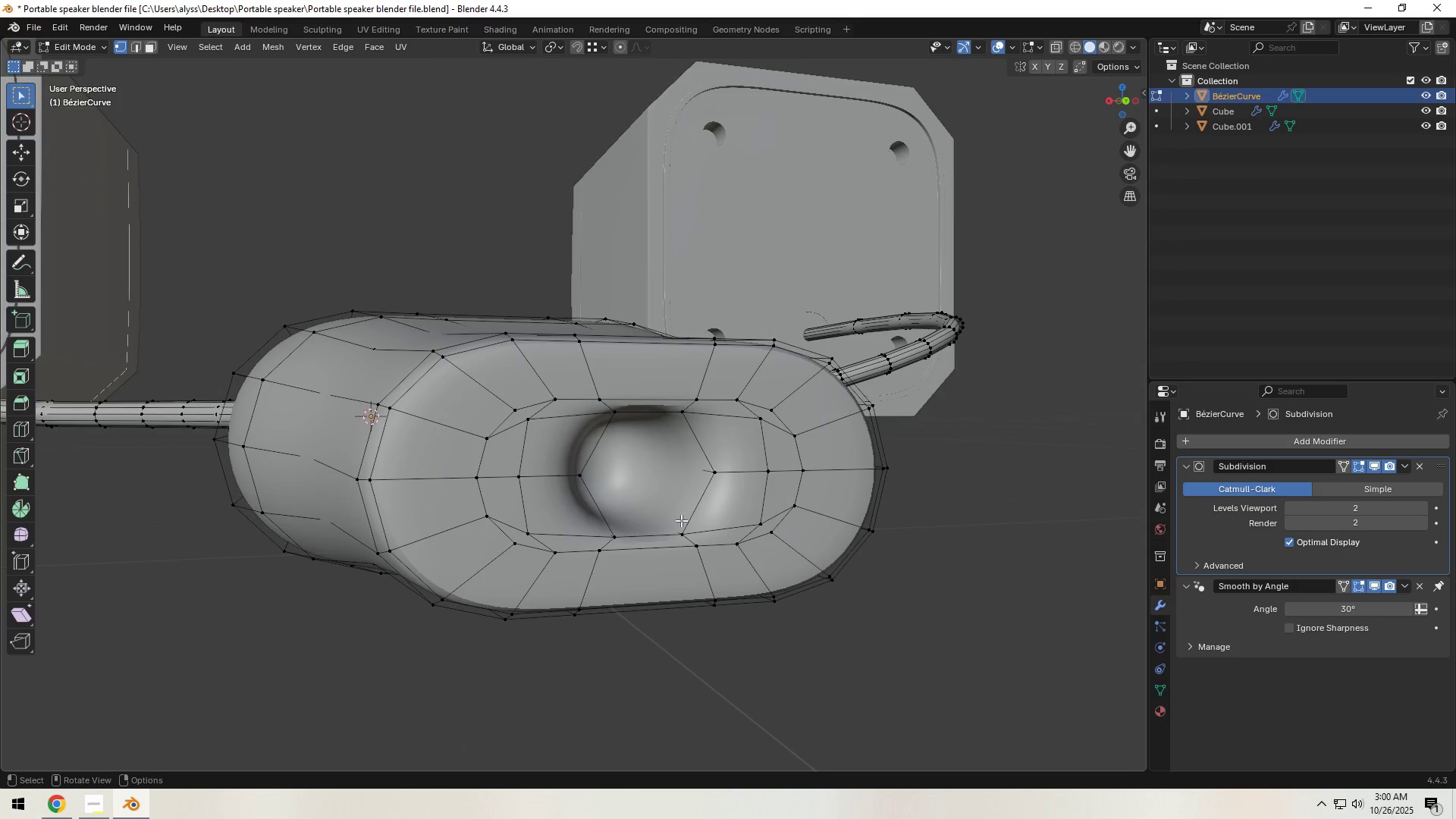 
hold_key(key=AltLeft, duration=0.6)
left_click([696, 513])
 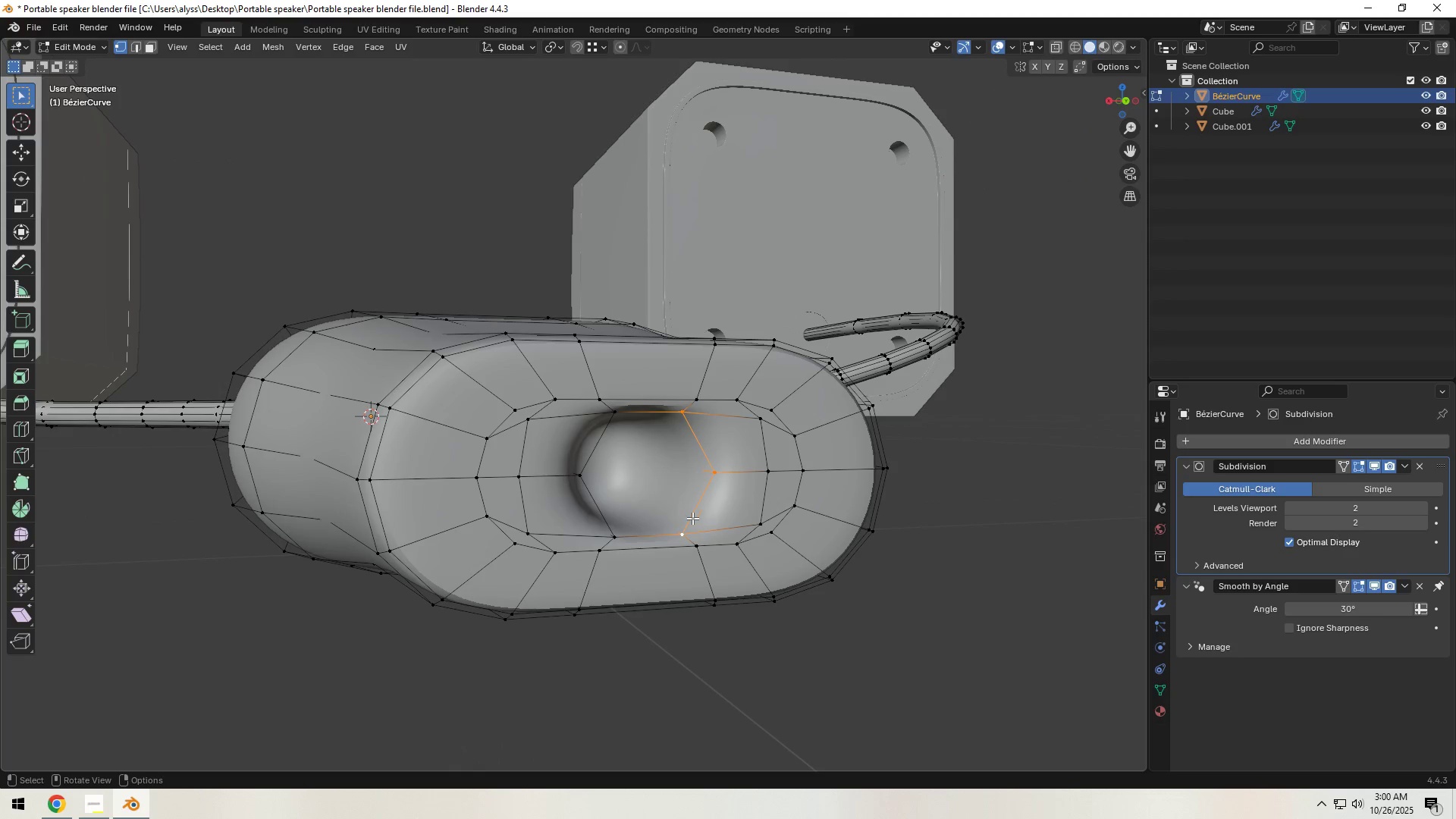 
hold_key(key=ShiftLeft, duration=0.93)
hold_key(key=AltLeft, duration=0.81)
left_click([601, 522])
 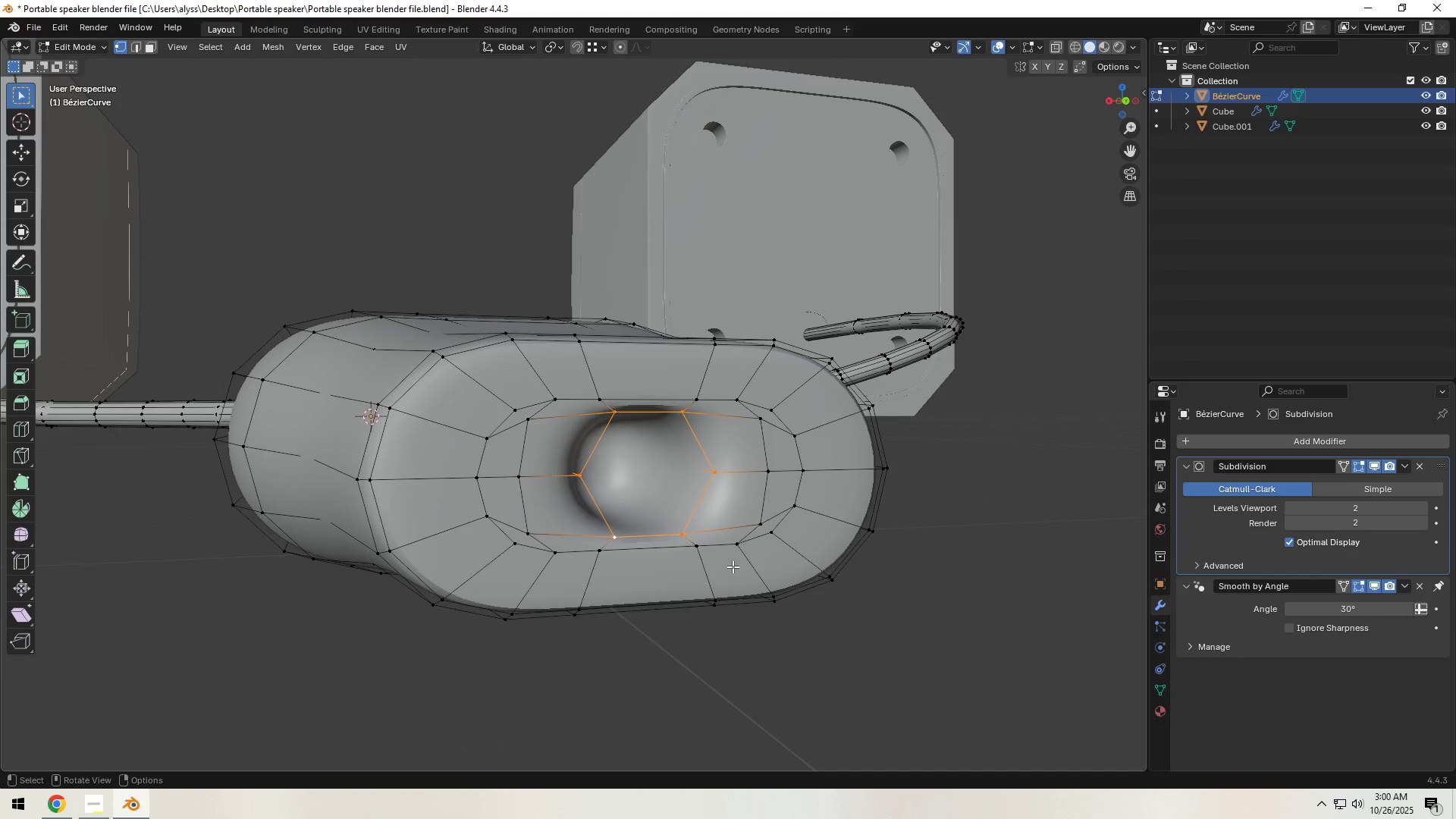 
key(Control+B)
 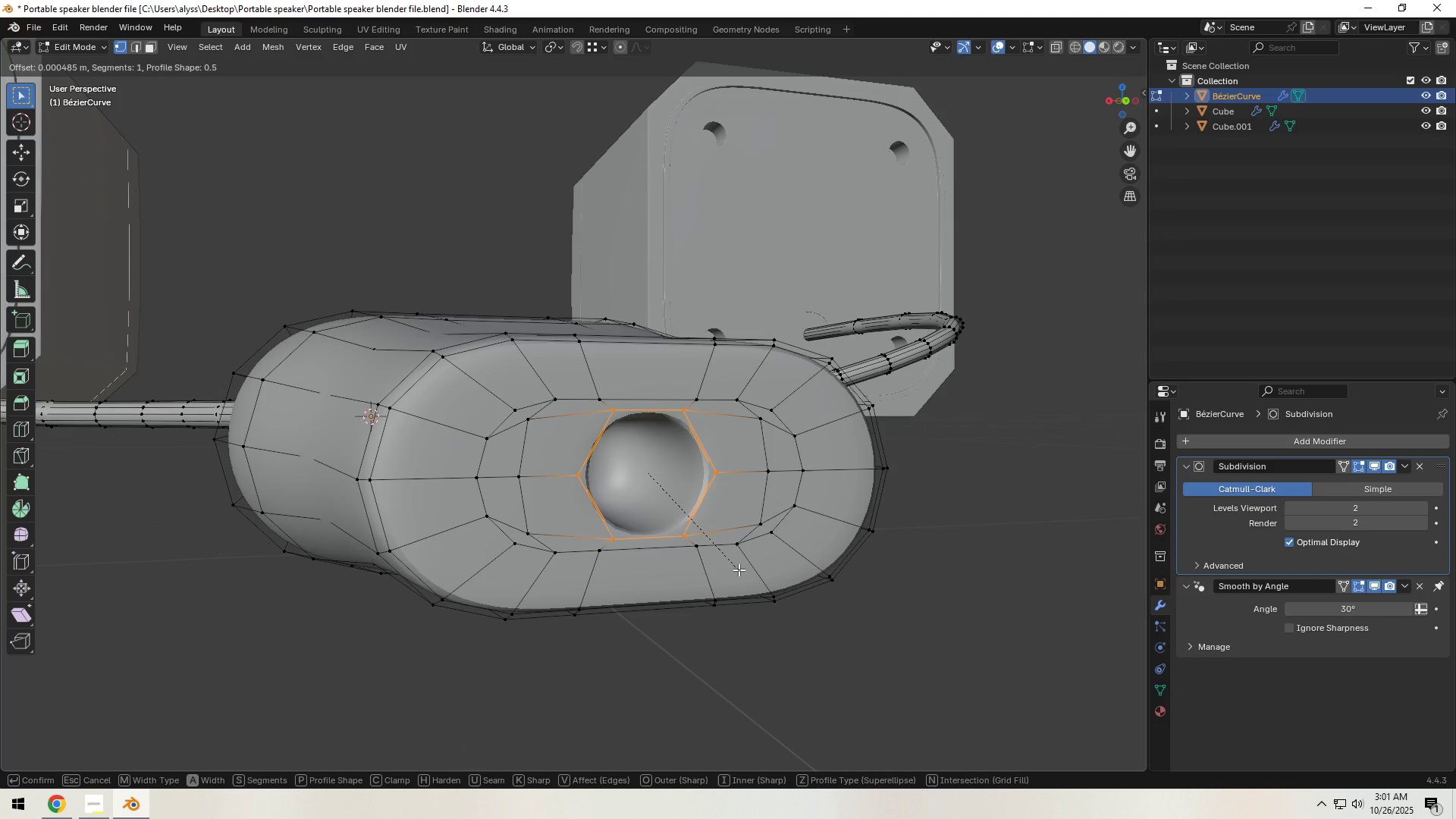 
left_click([739, 570])
 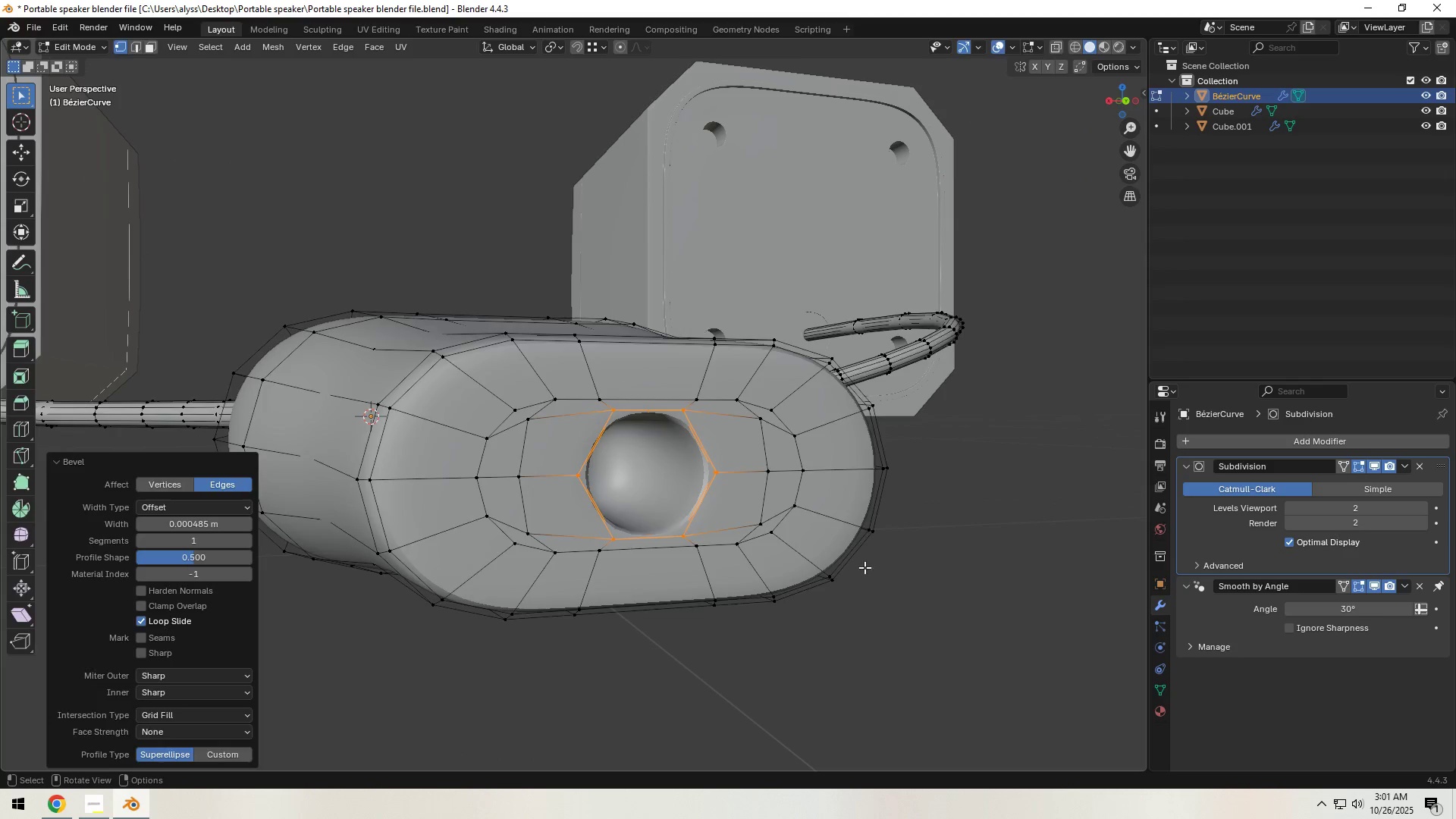 
key(Tab)
 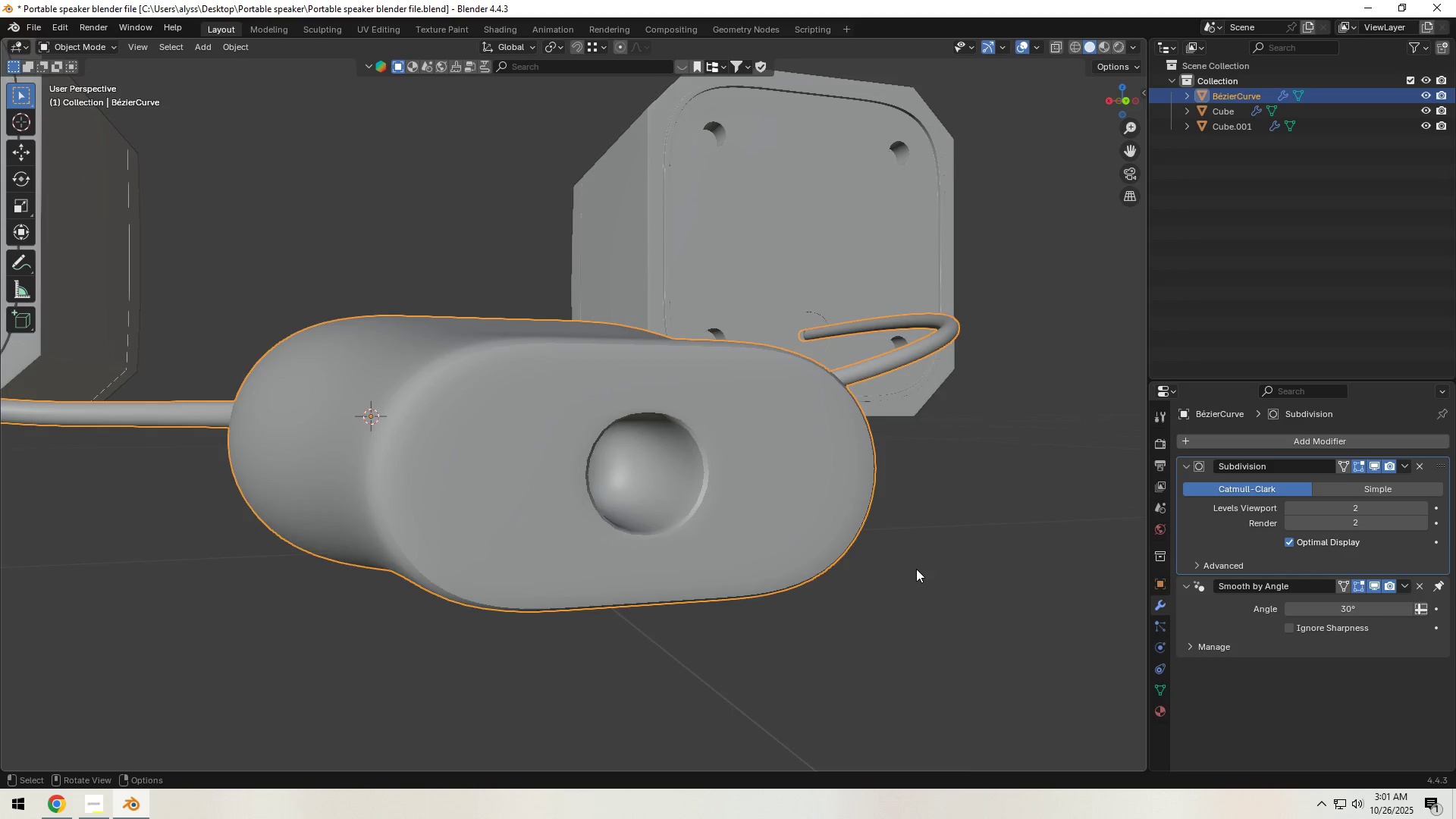 
scroll: coordinate [915, 569], scroll_direction: down, amount: 2.0
 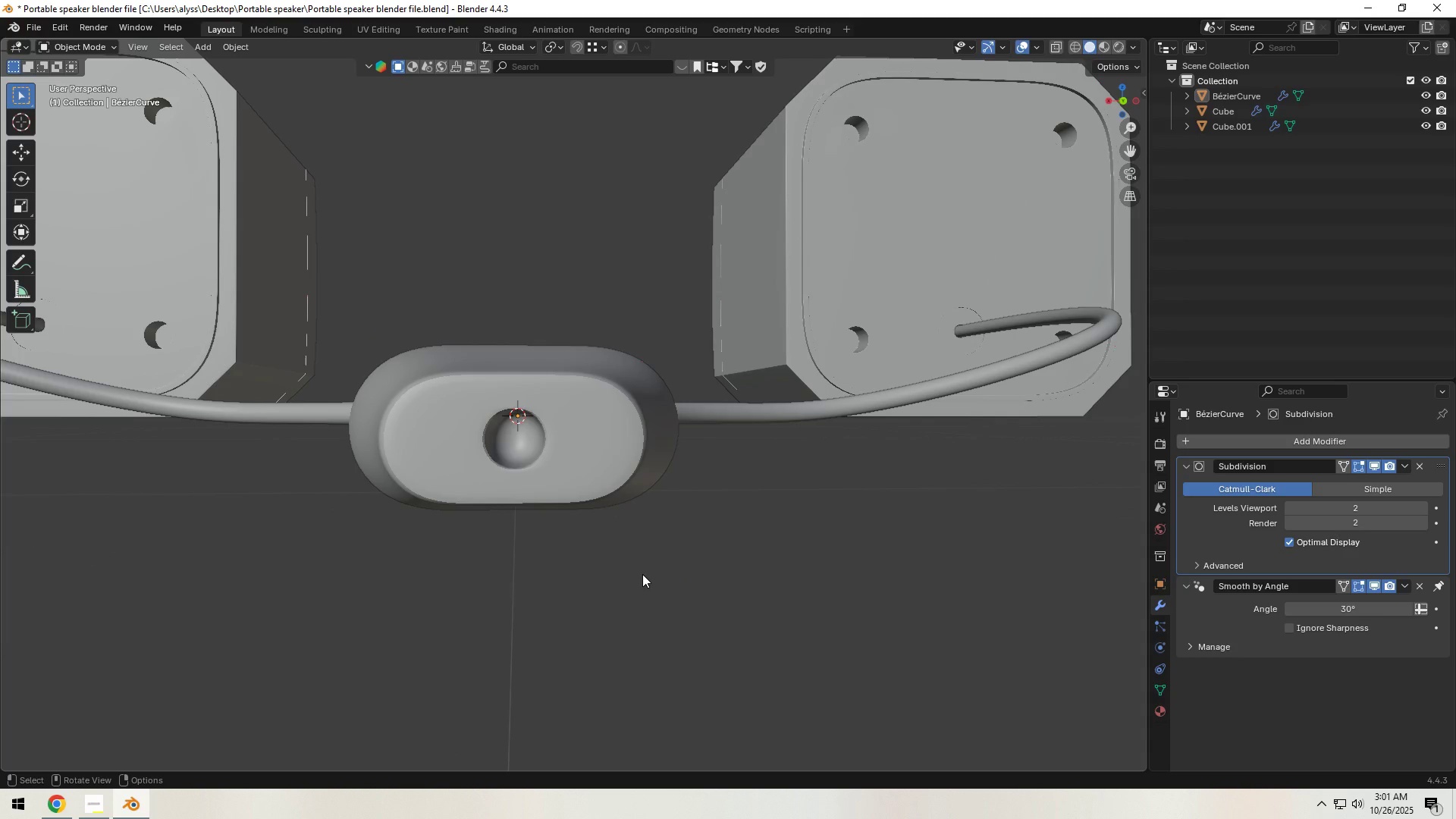 
wait(8.63)
 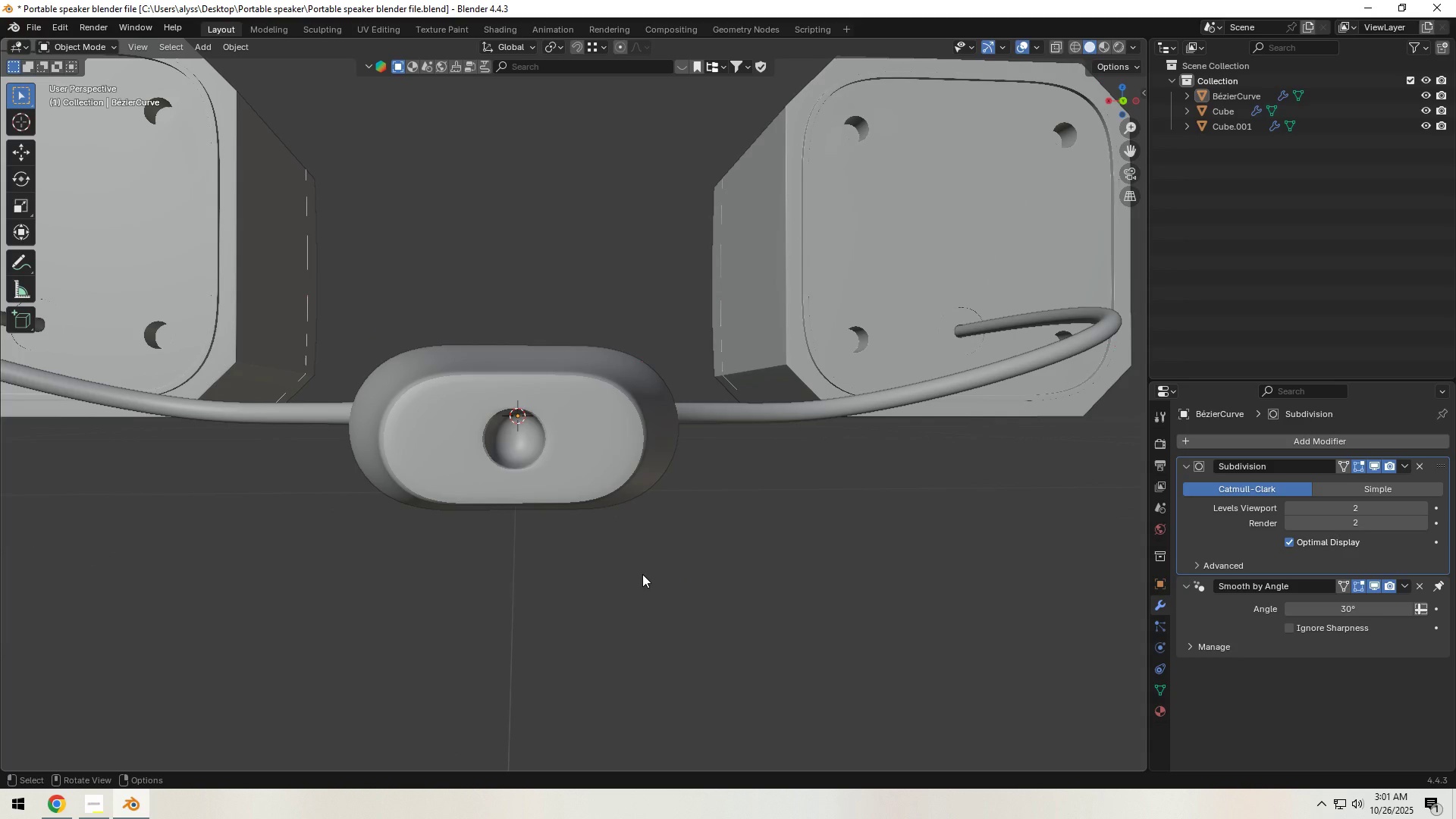 
scroll: coordinate [619, 573], scroll_direction: down, amount: 5.0
 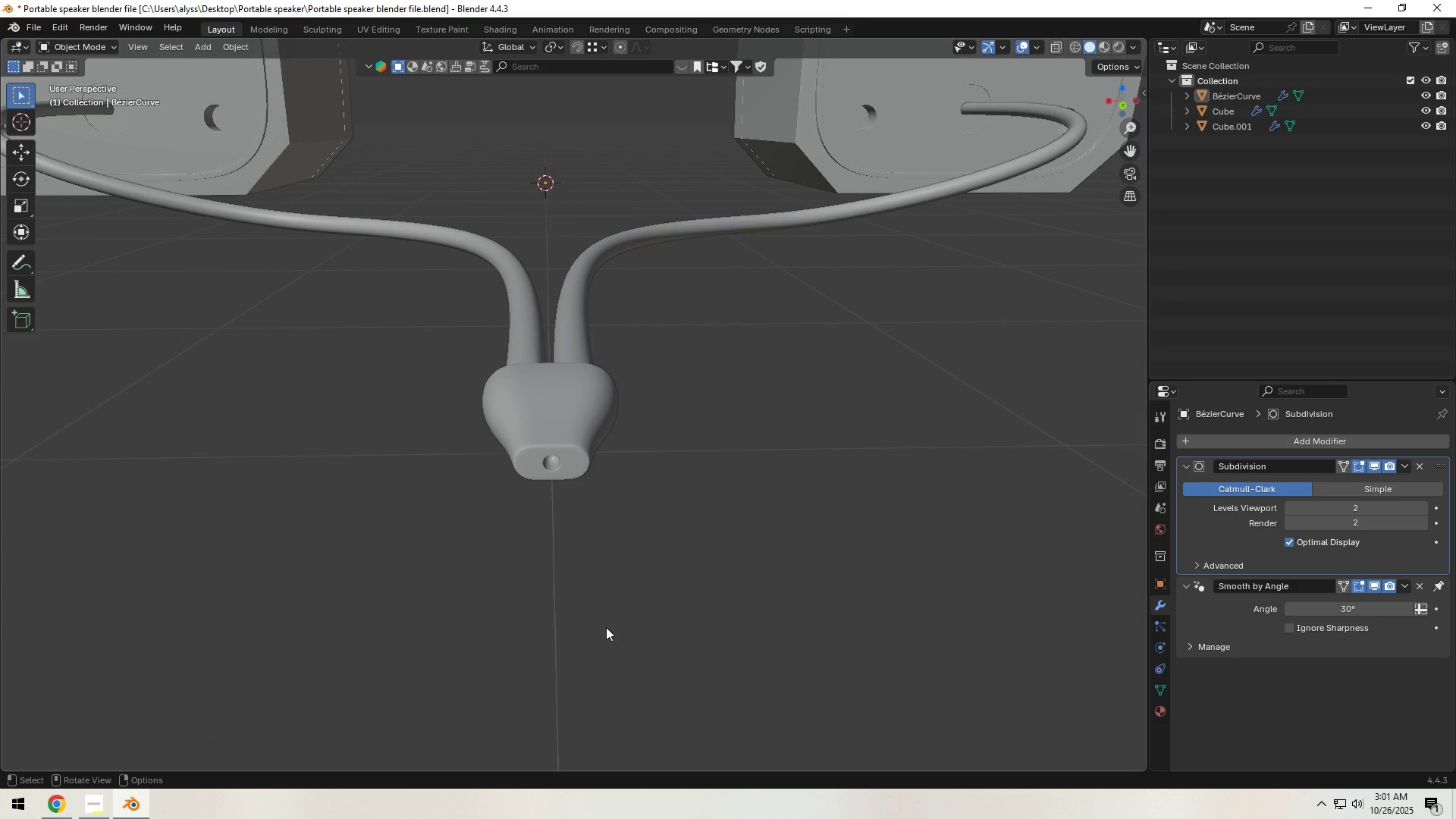 
scroll: coordinate [602, 616], scroll_direction: up, amount: 6.0
 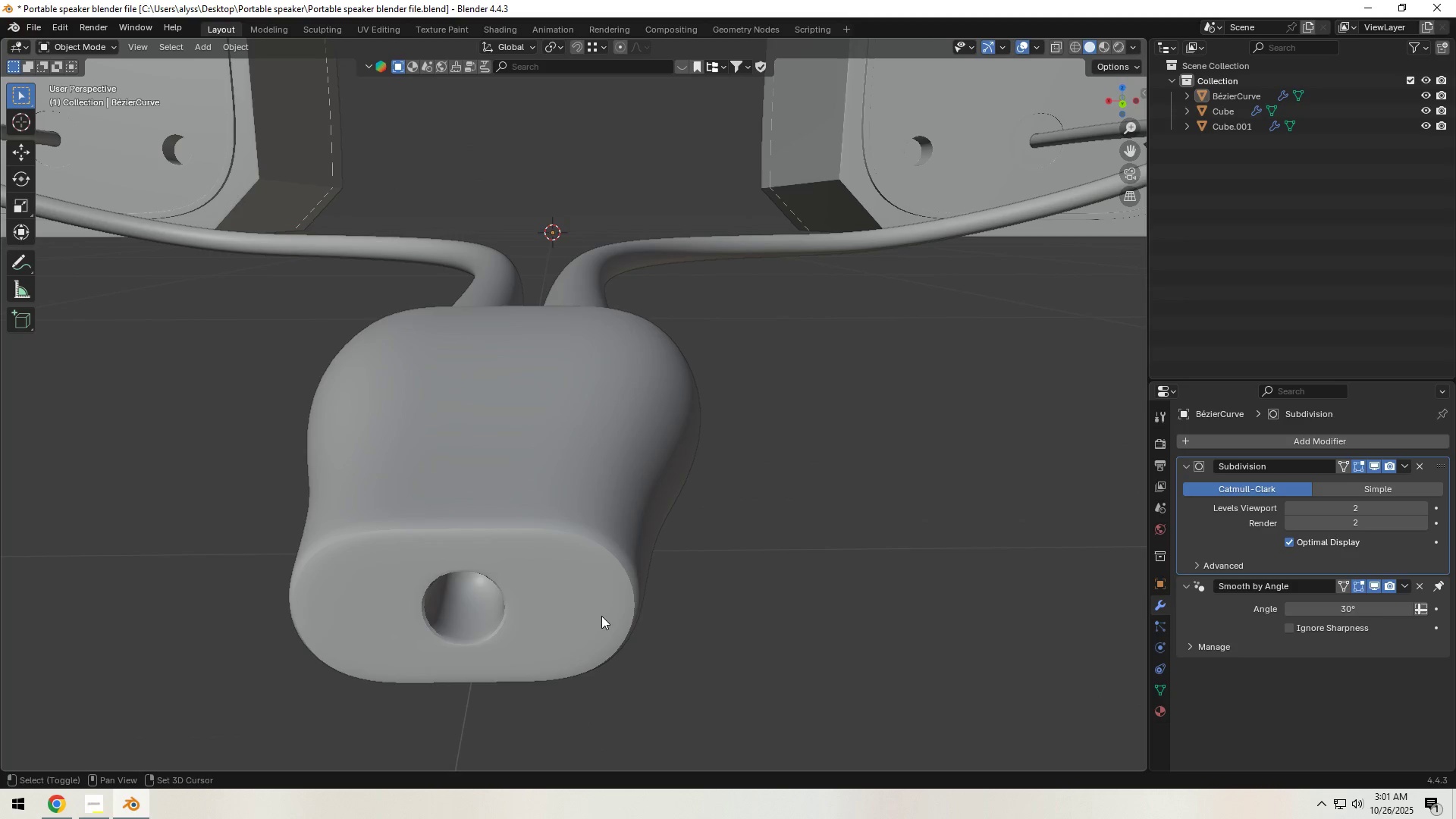 
hold_key(key=ShiftLeft, duration=0.44)
 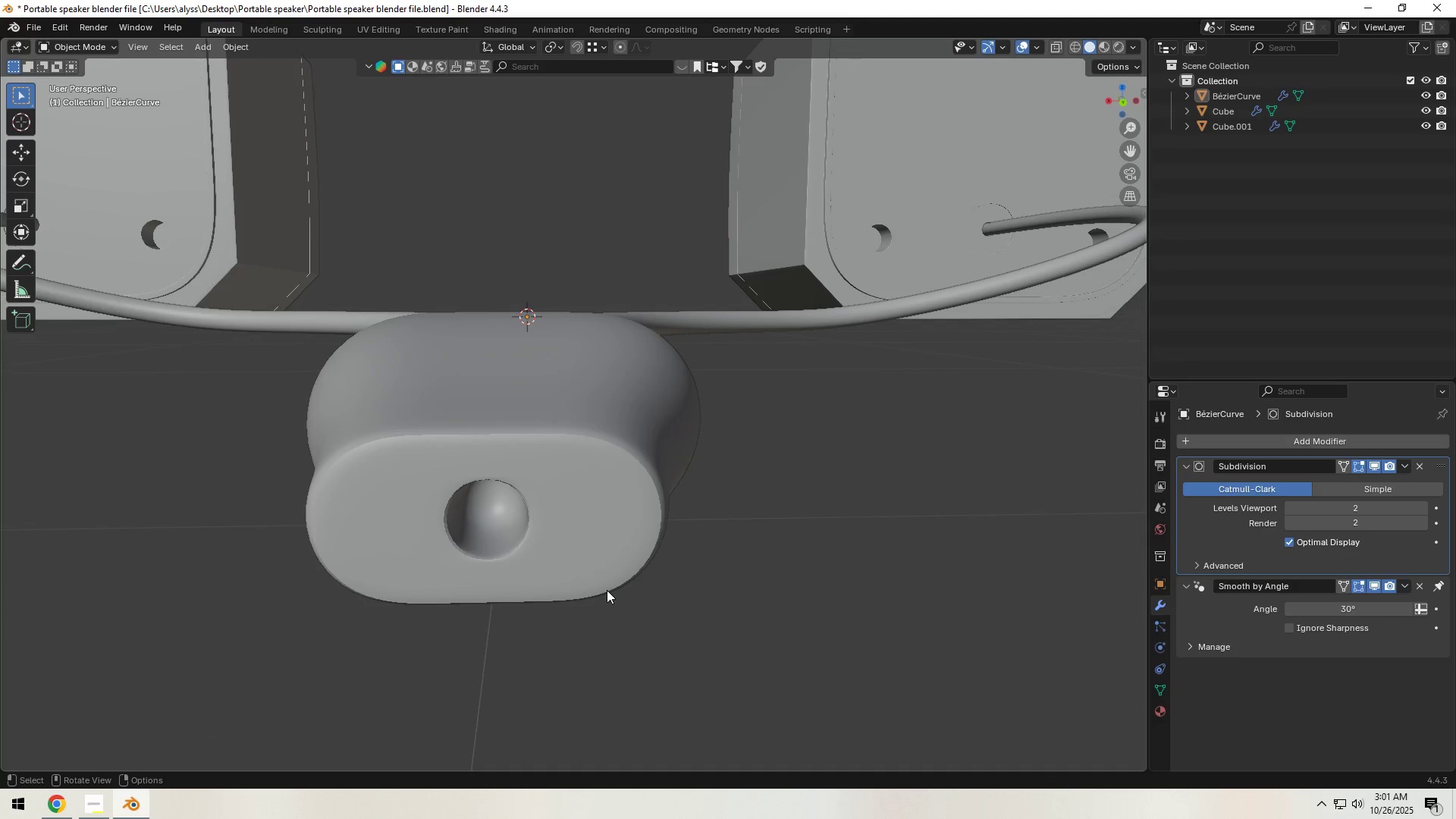 
key(Tab)
 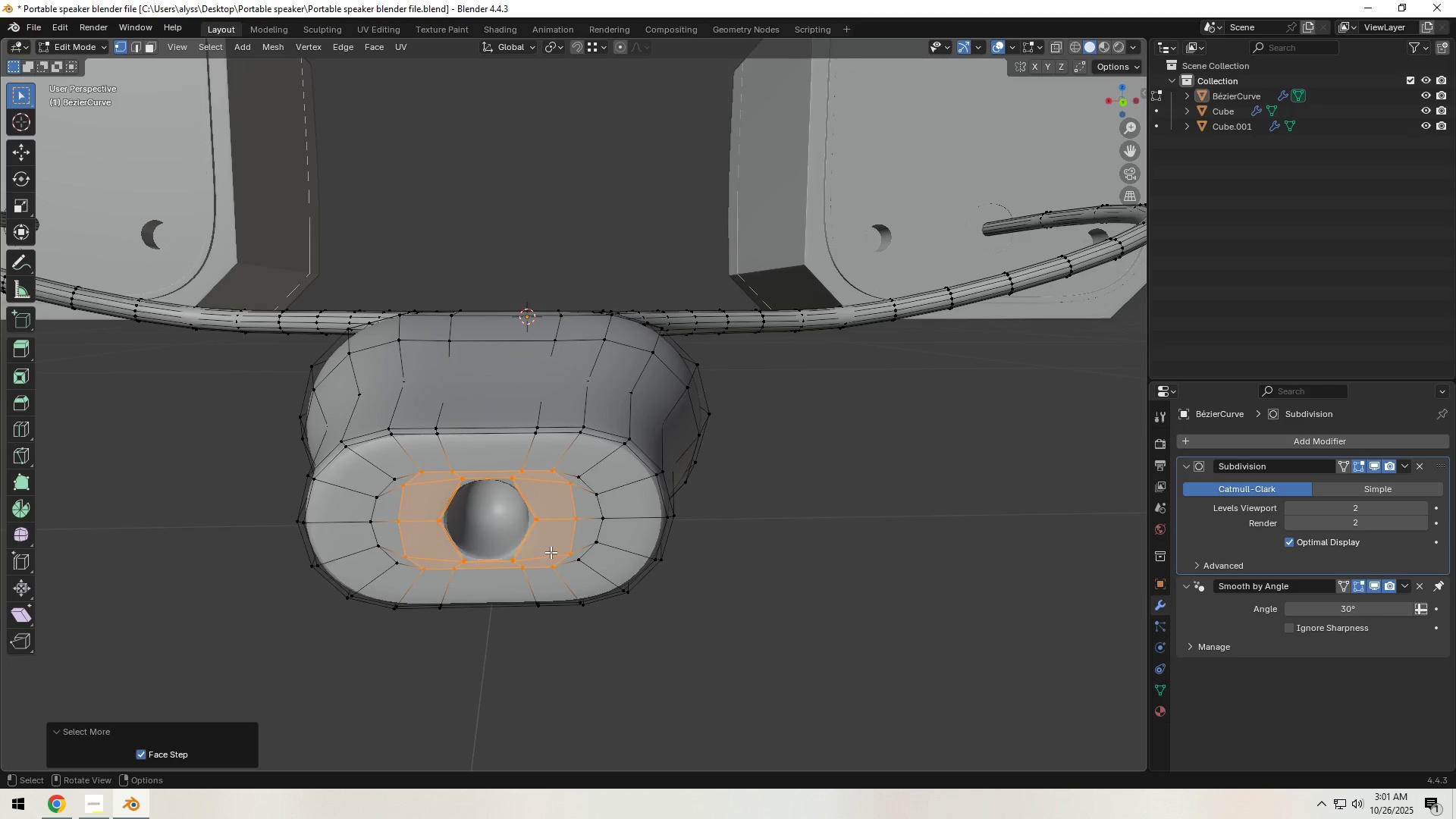 
double_click([551, 552])
 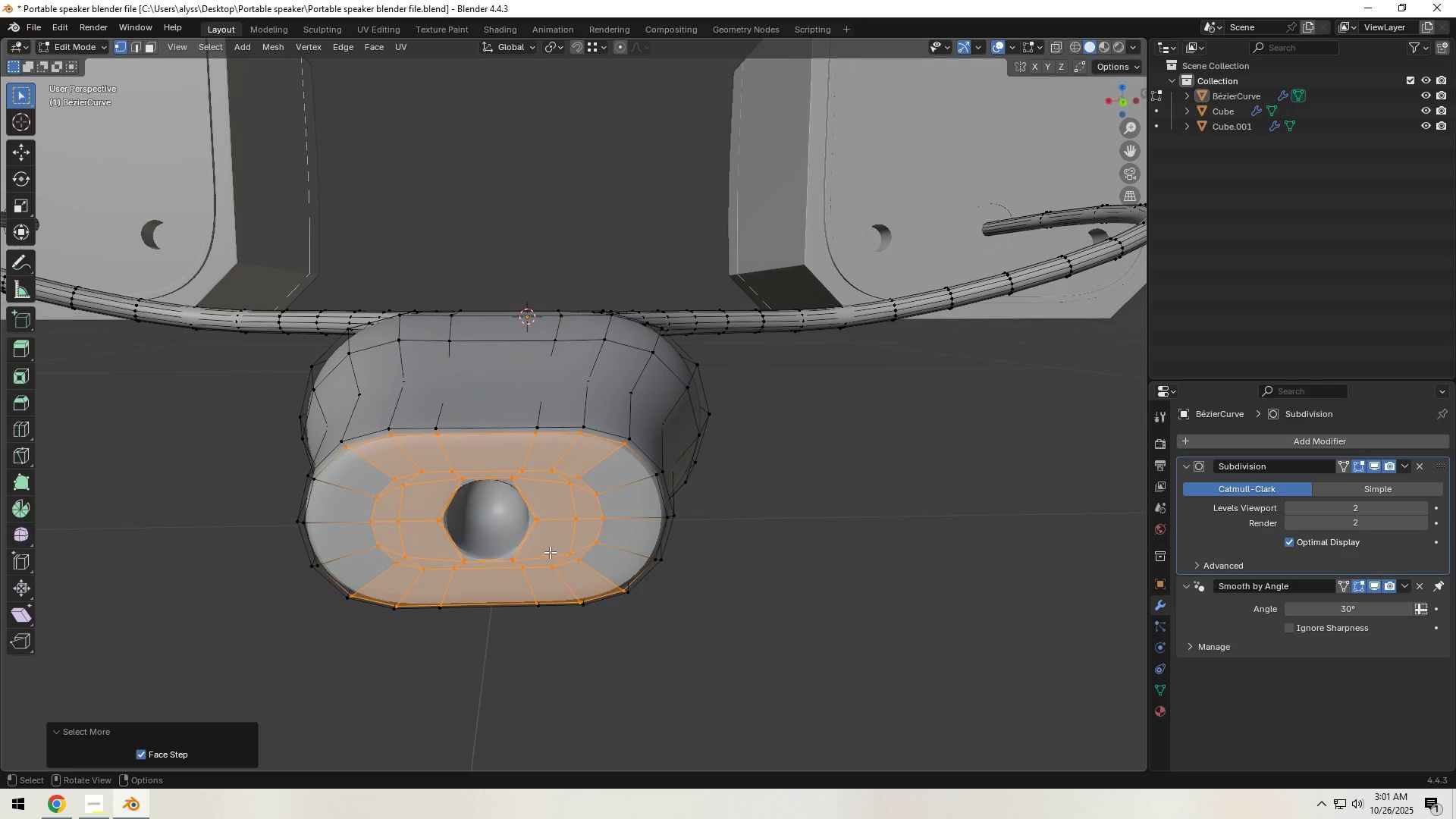 
 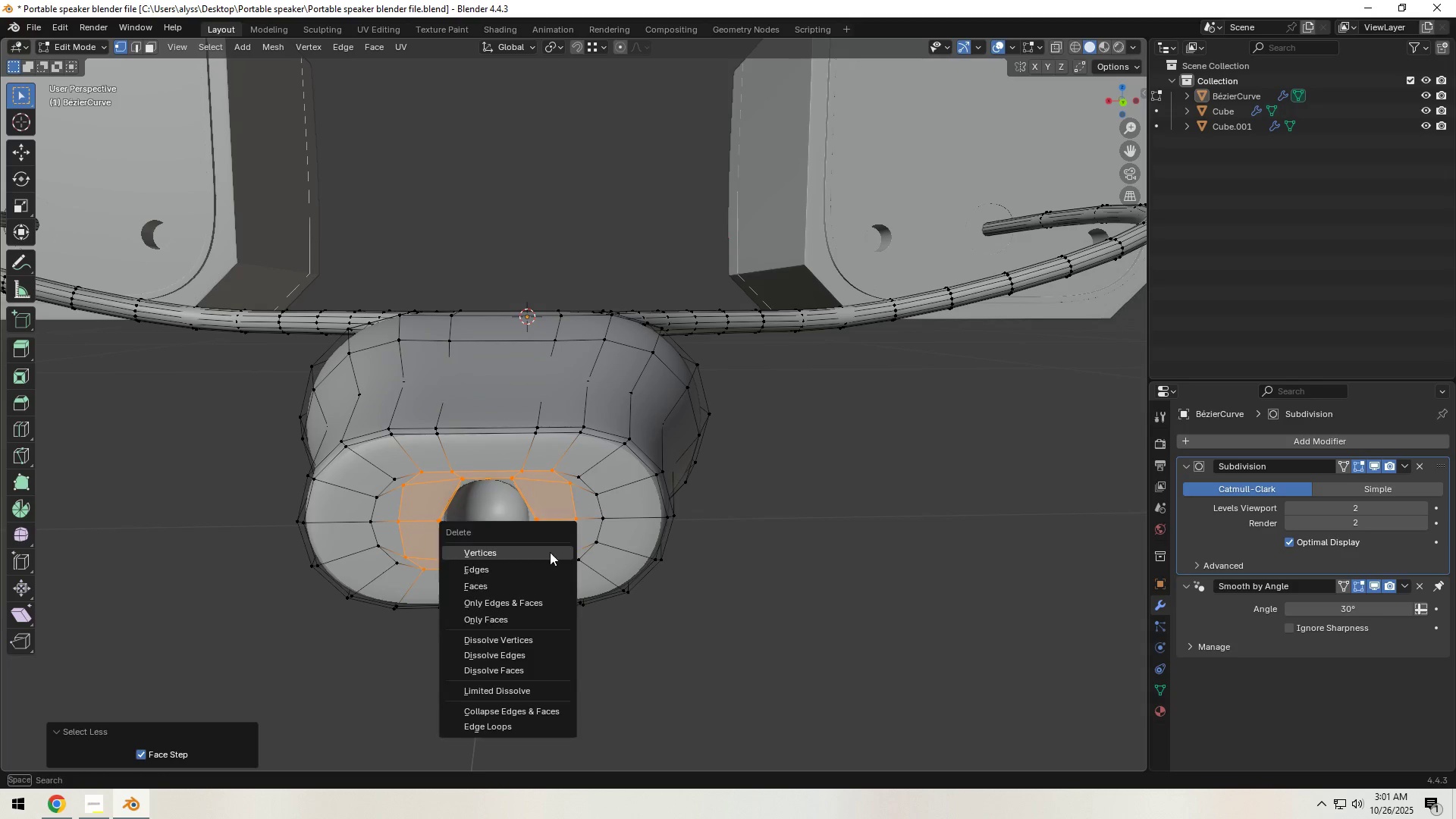 
key(X)
 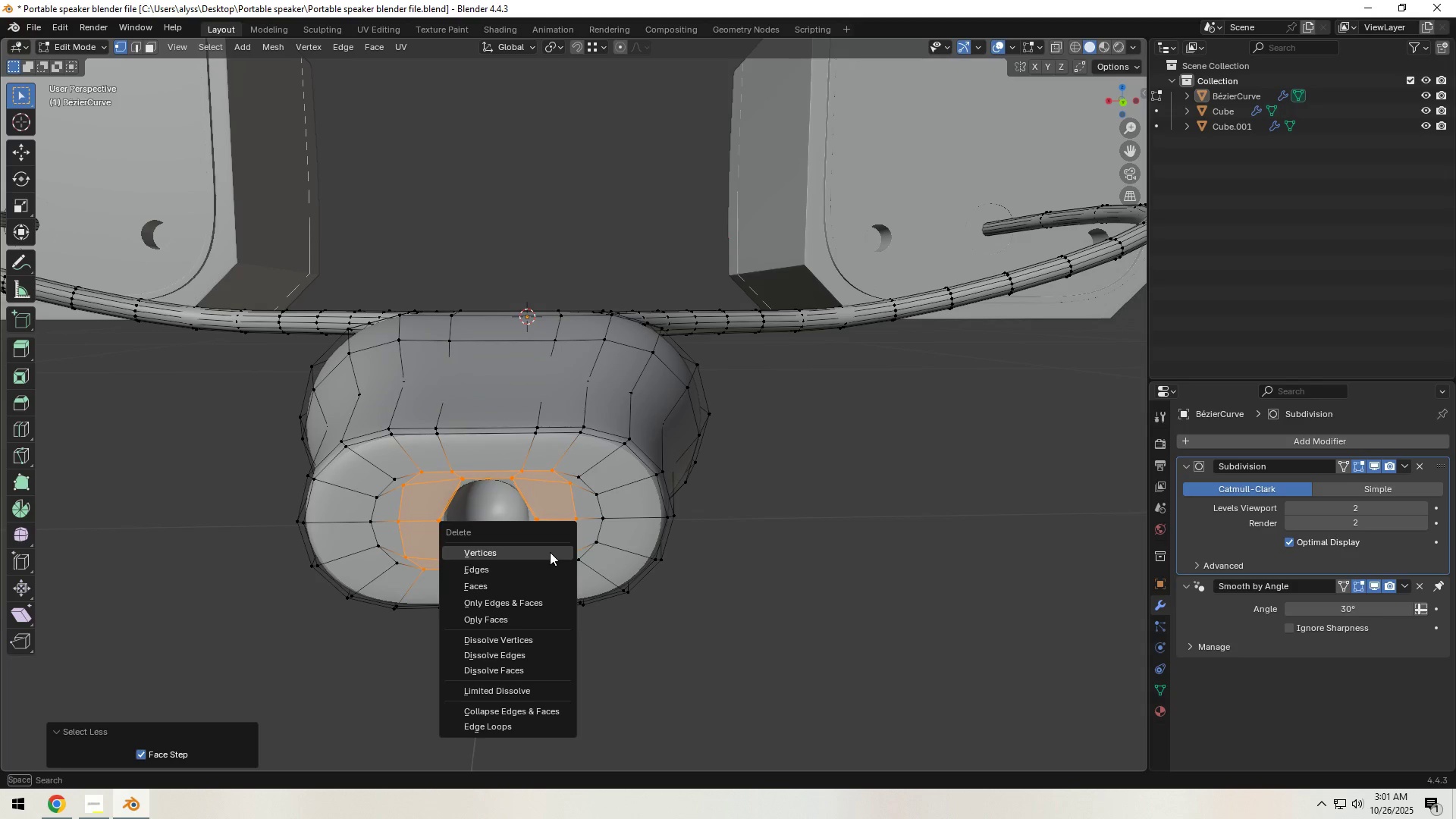 
left_click([550, 552])
 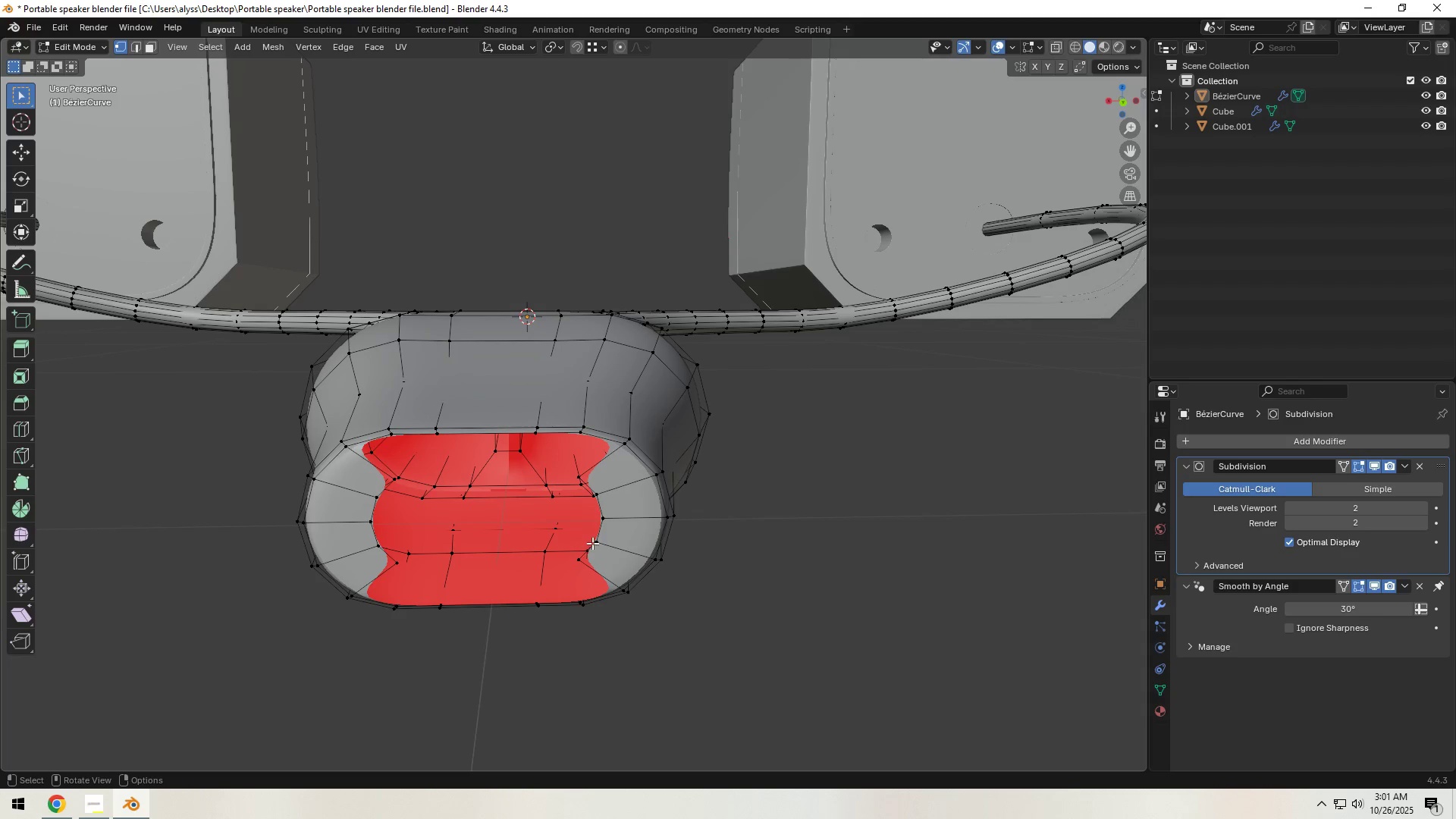 
hold_key(key=AltLeft, duration=1.53)
left_click([597, 541])
 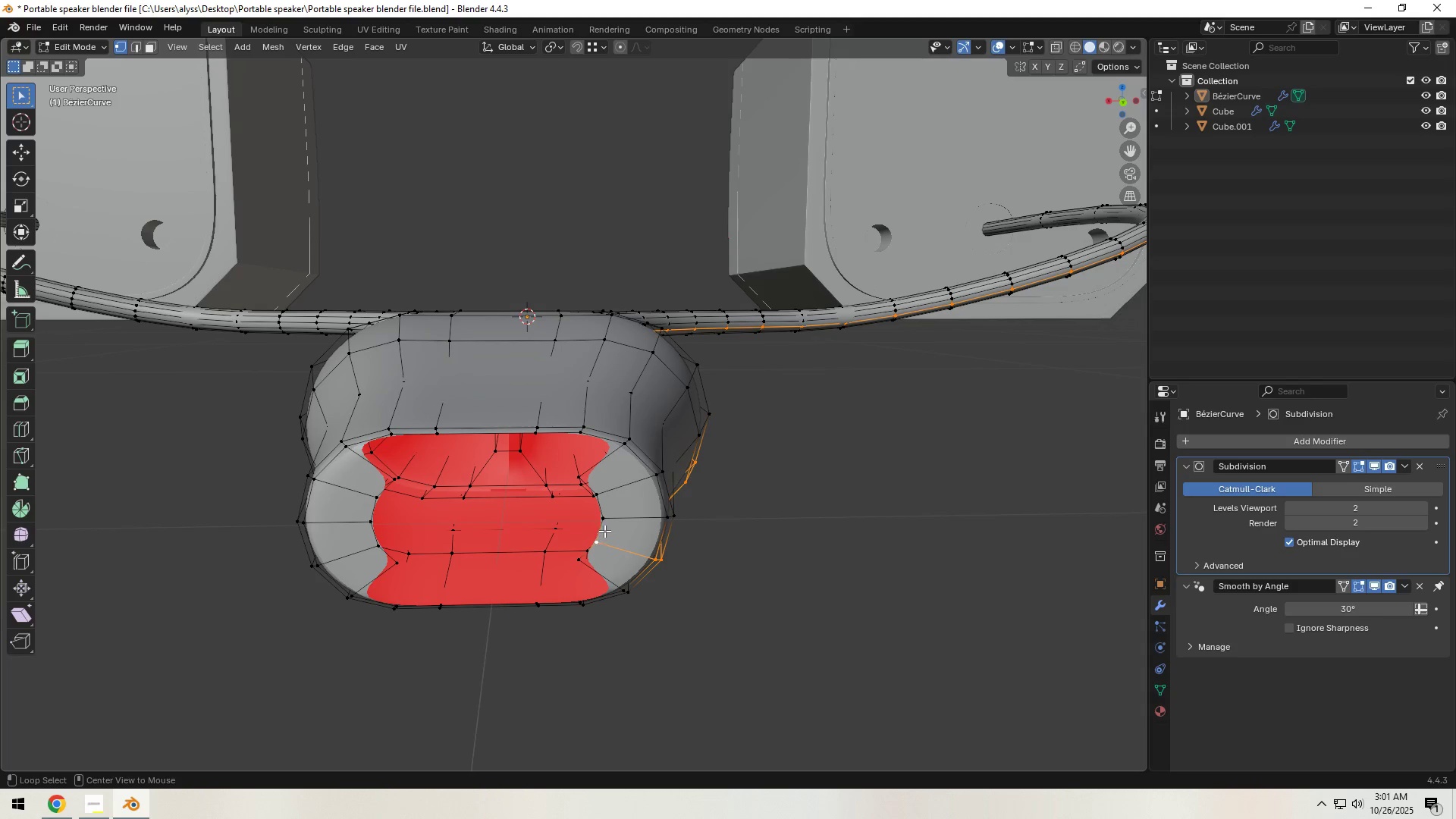 
left_click([599, 530])
 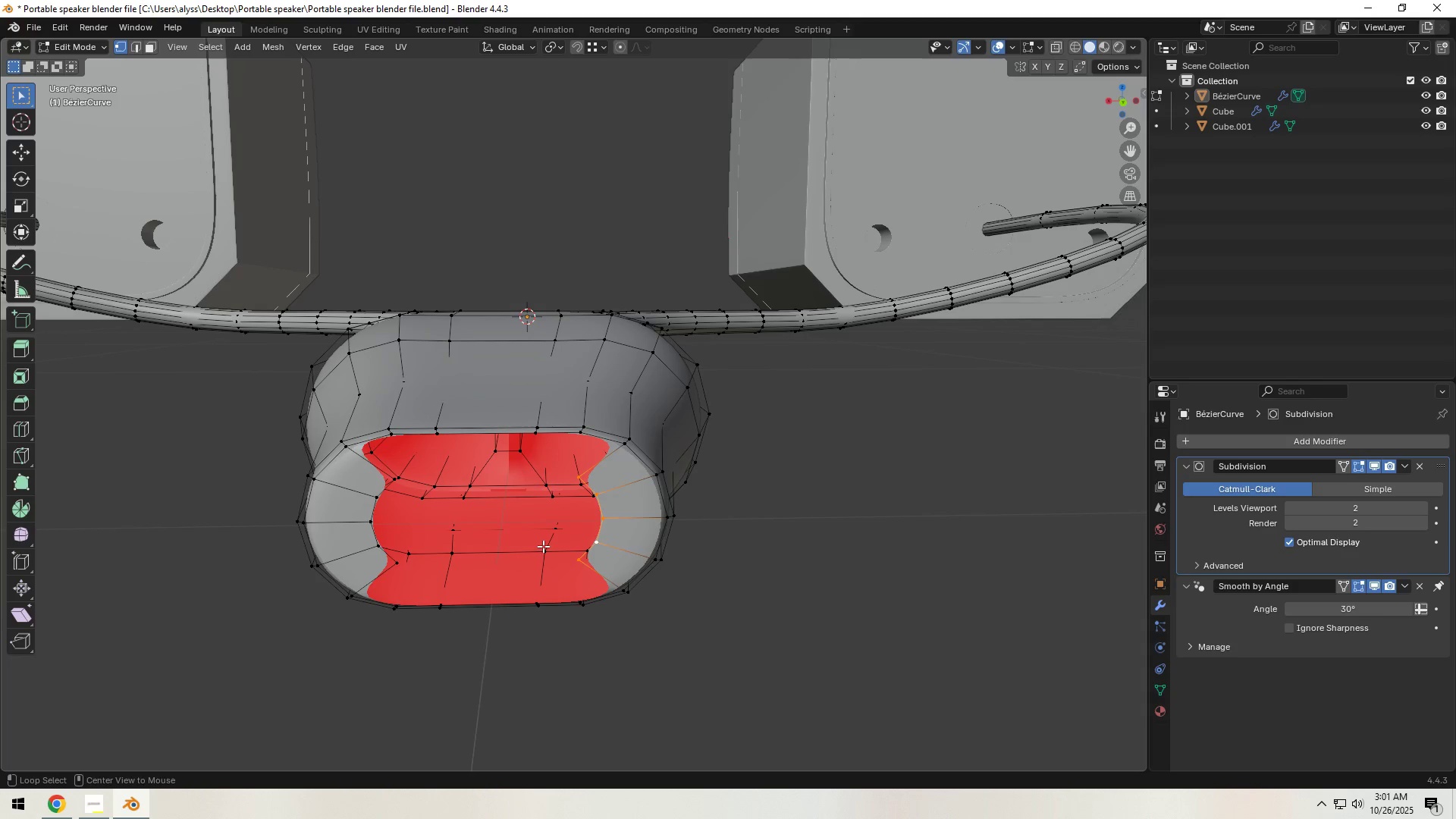 
hold_key(key=AltLeft, duration=1.12)
 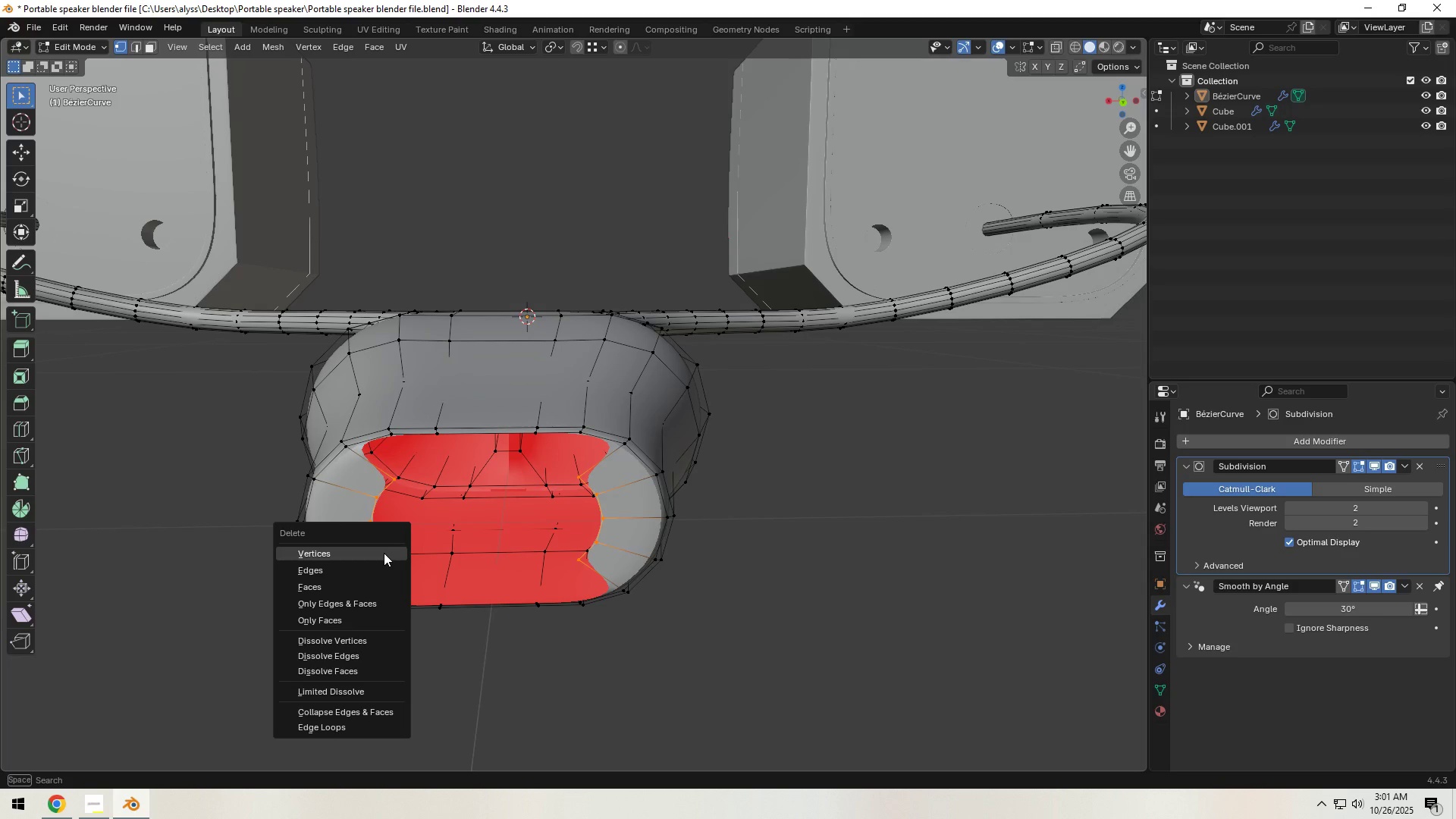 
hold_key(key=ShiftLeft, duration=0.98)
 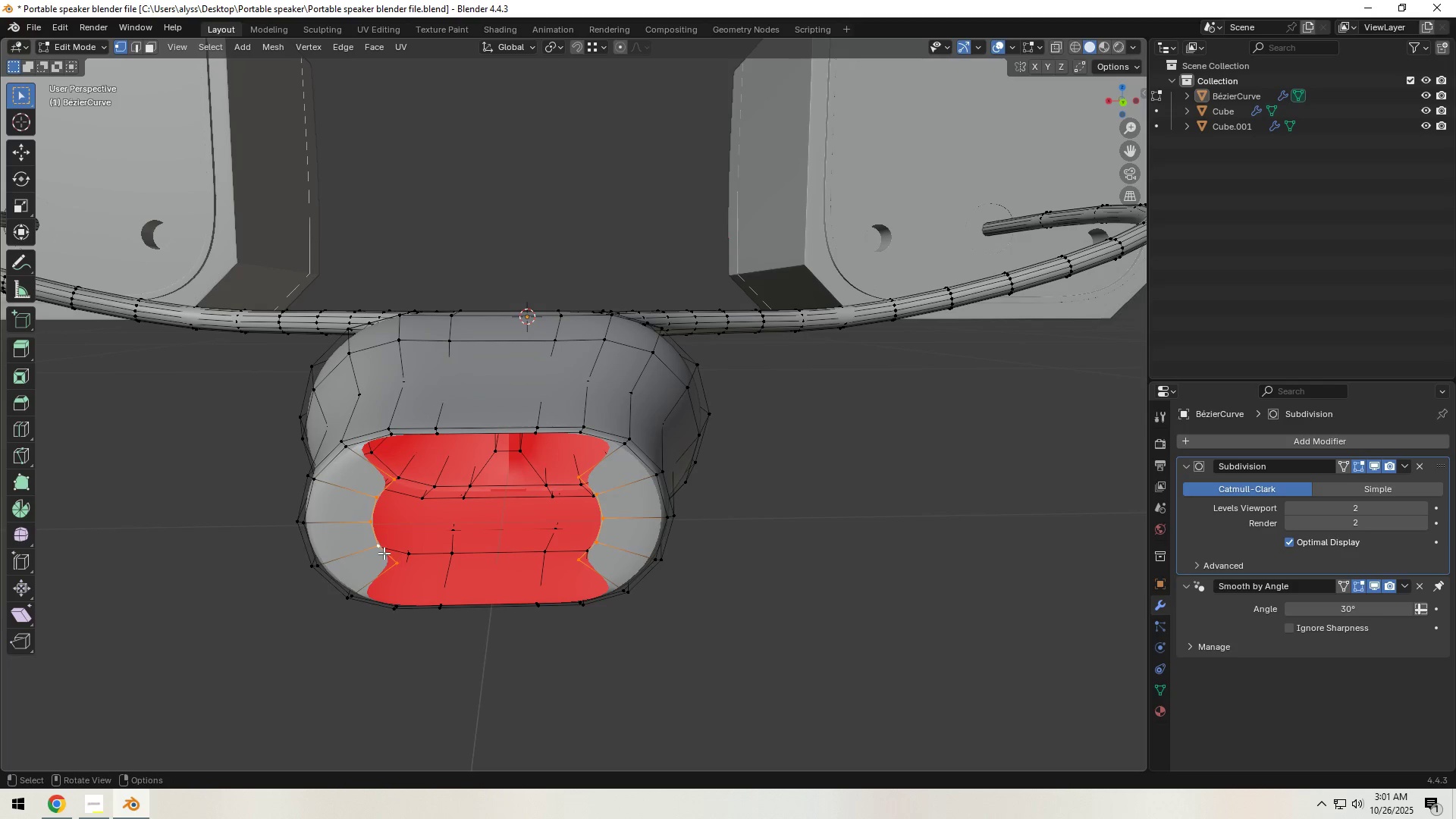 
key(X)
 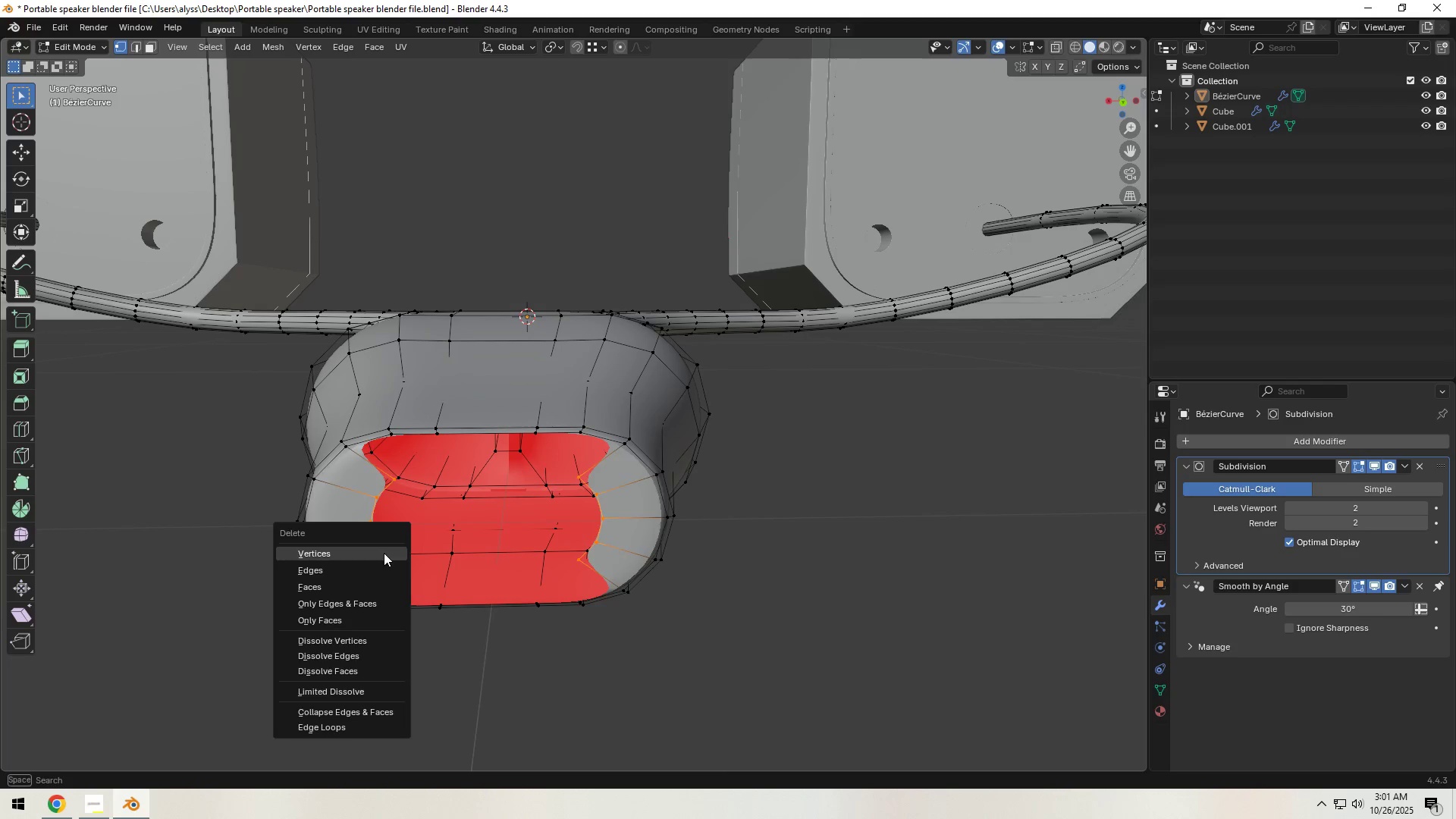 
left_click([384, 553])
 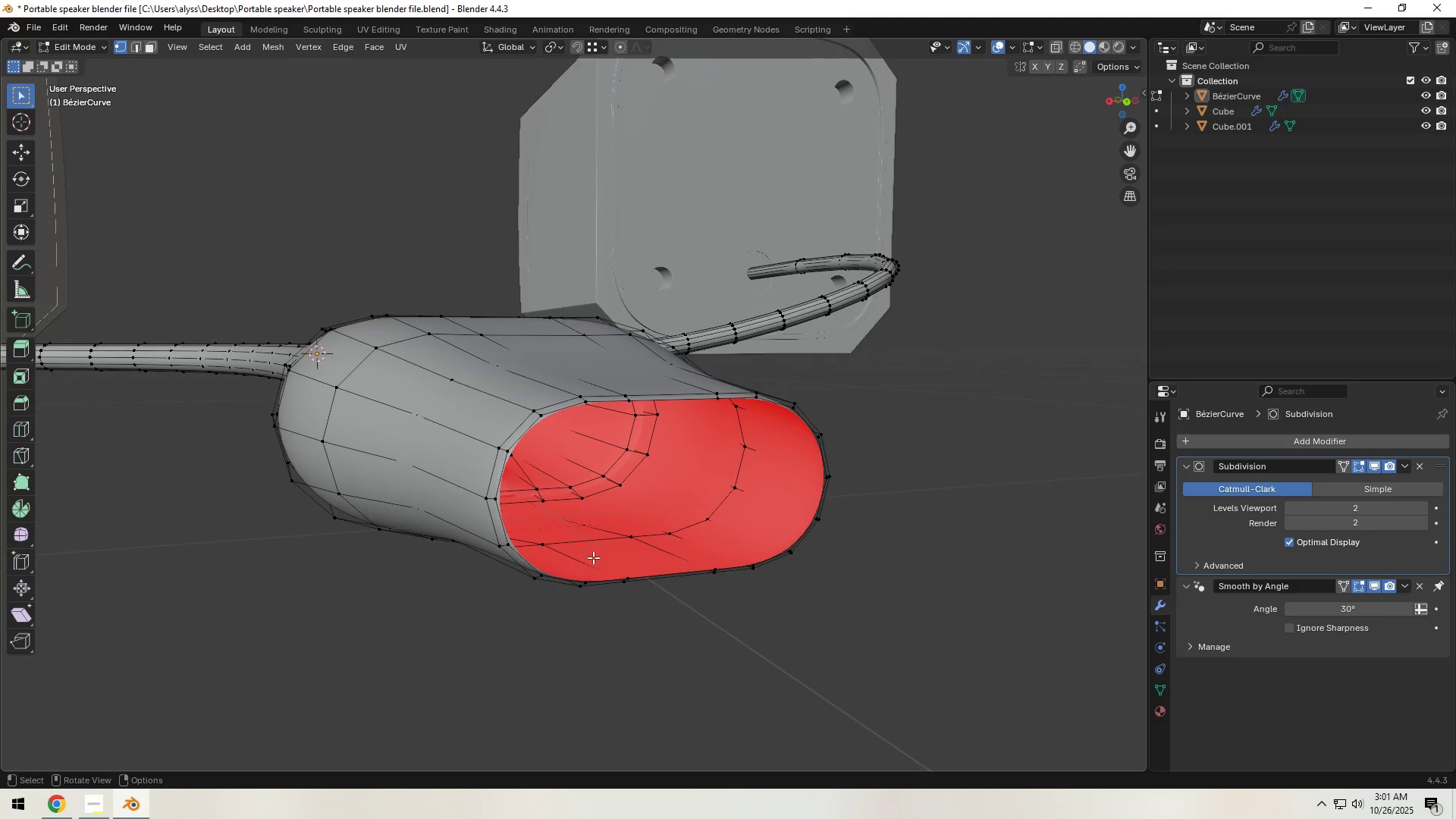 
hold_key(key=AltLeft, duration=0.6)
left_click([531, 564])
 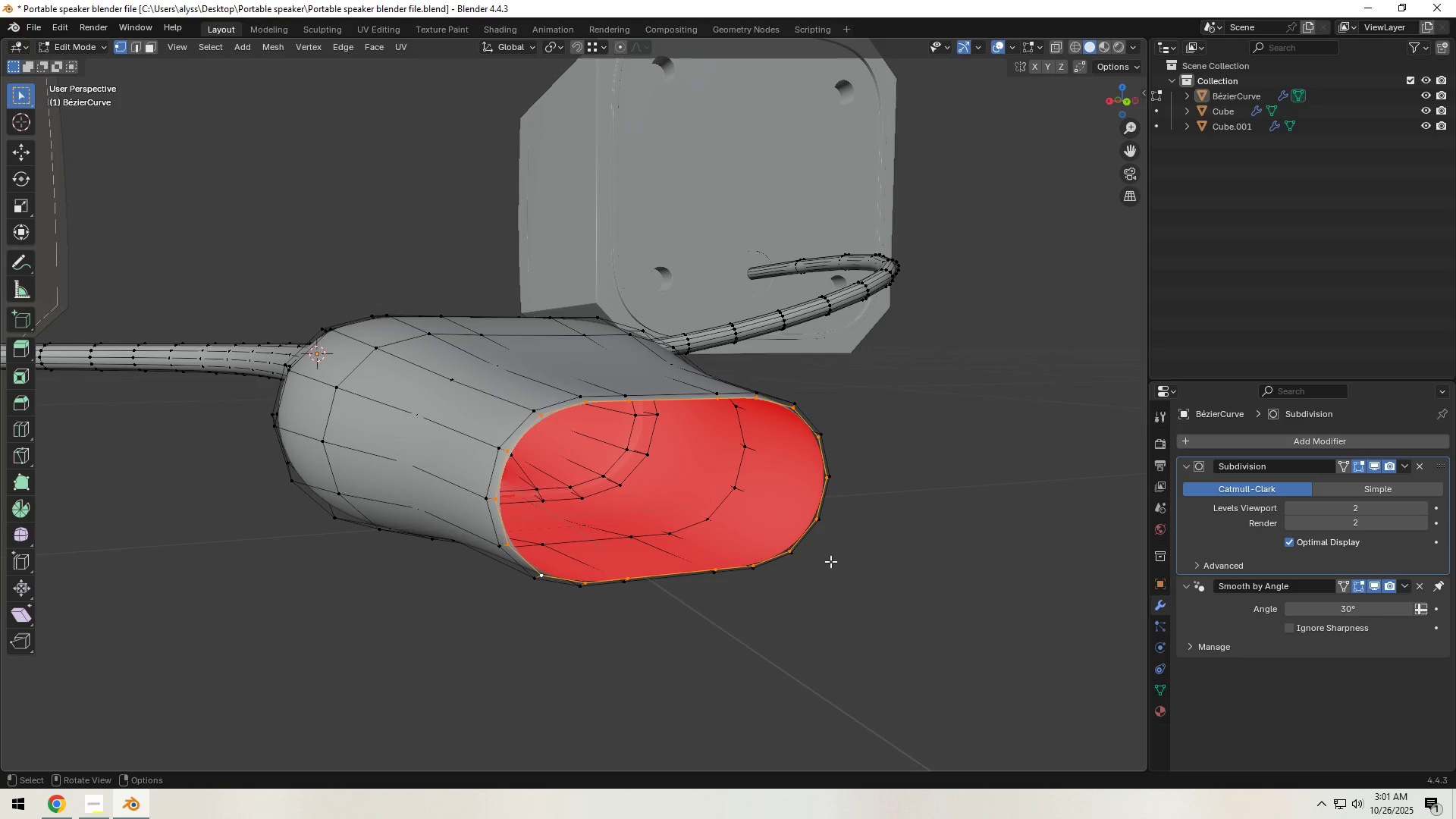 
type(fi)
 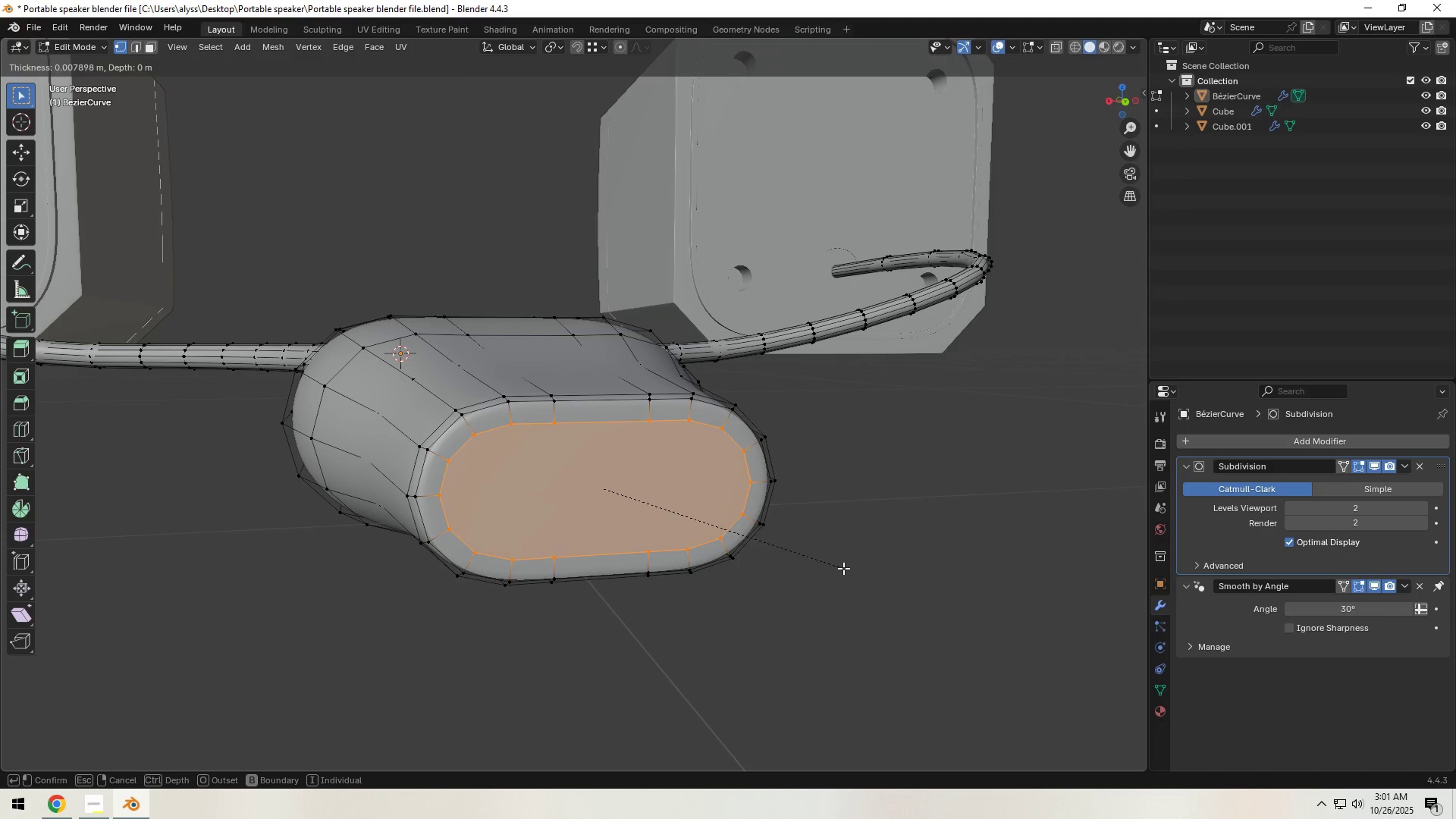 
left_click([843, 568])
 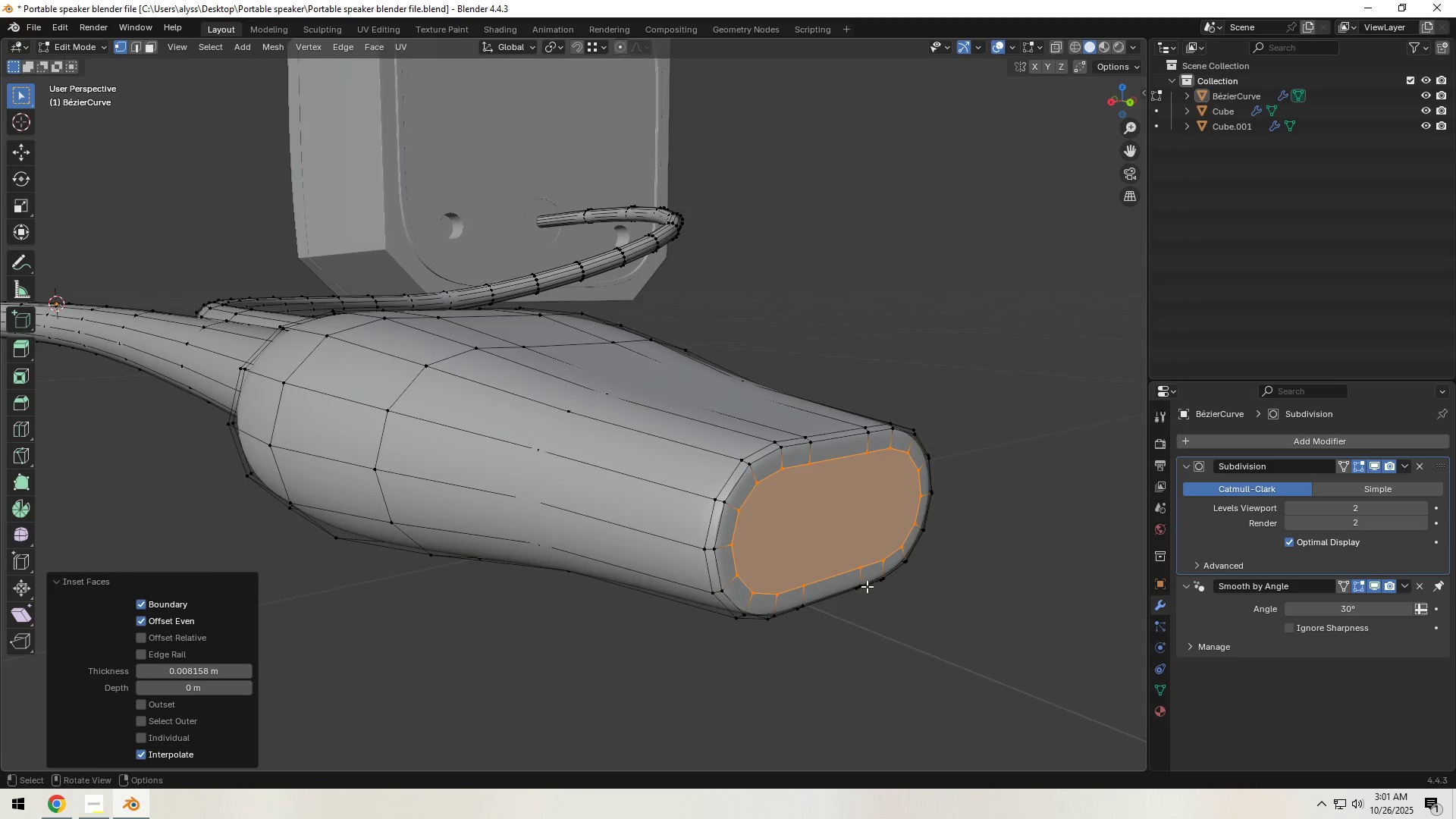 
key(E)
 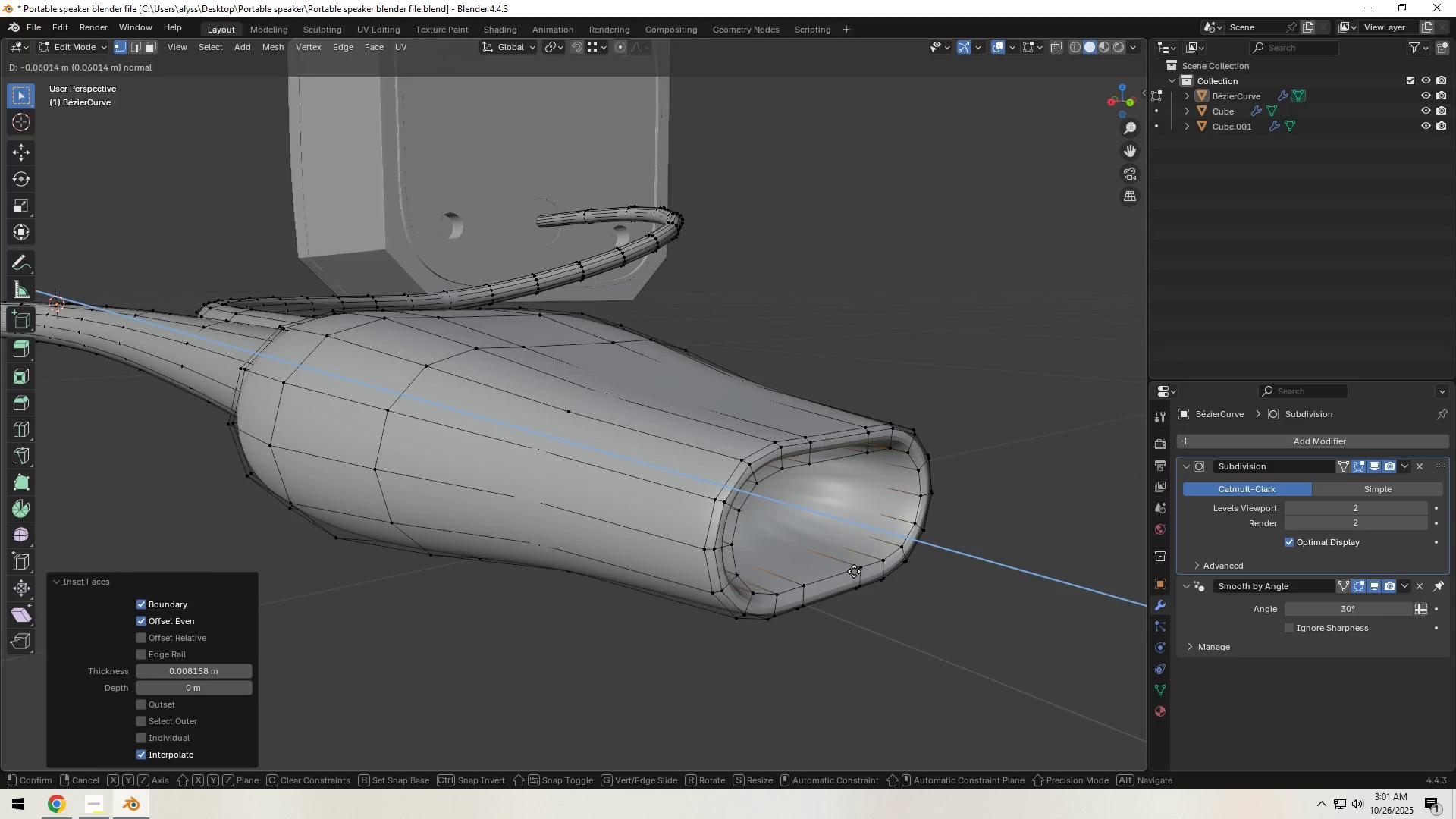 
left_click([853, 571])
 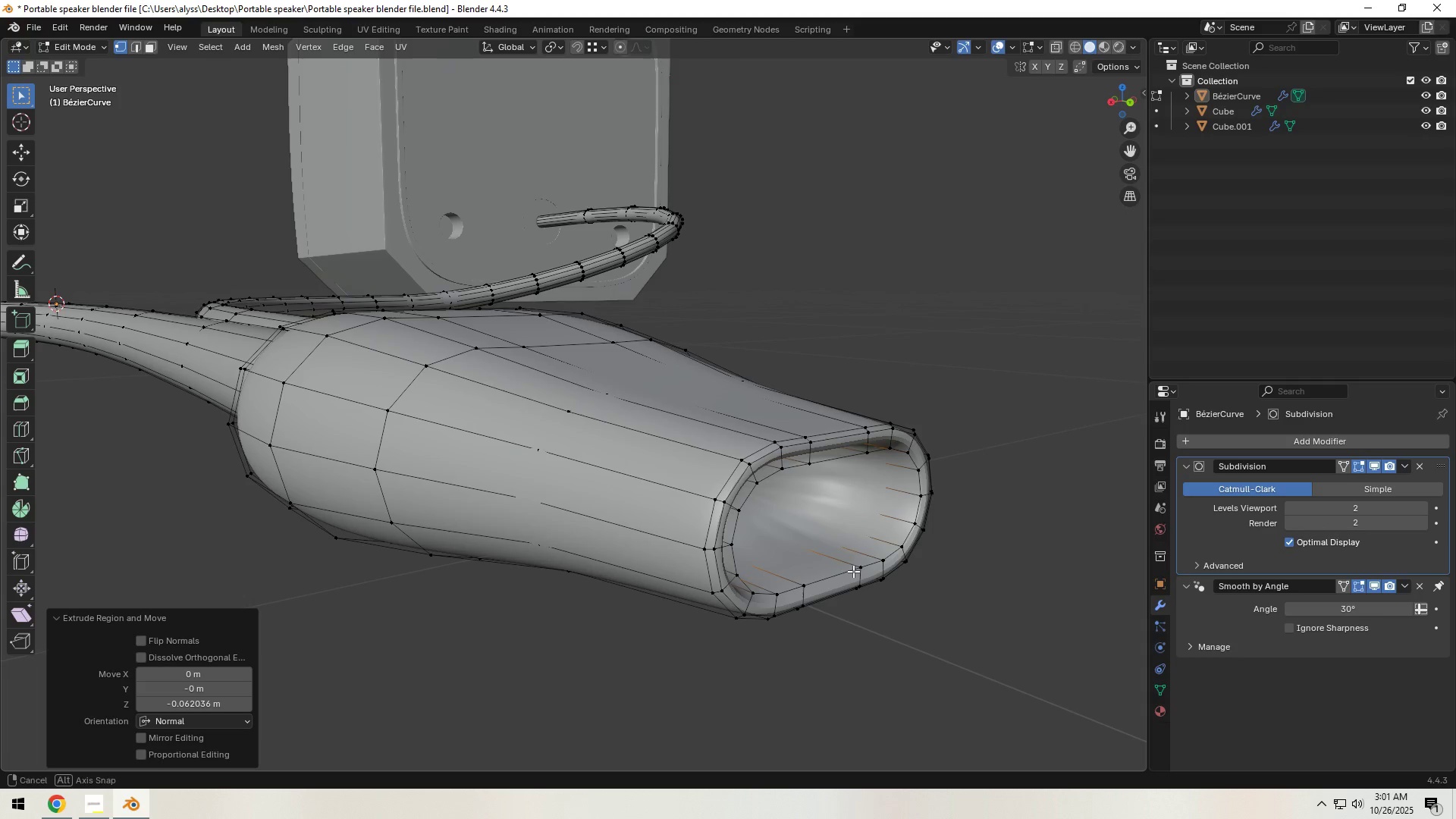 
middle_click([853, 571])
 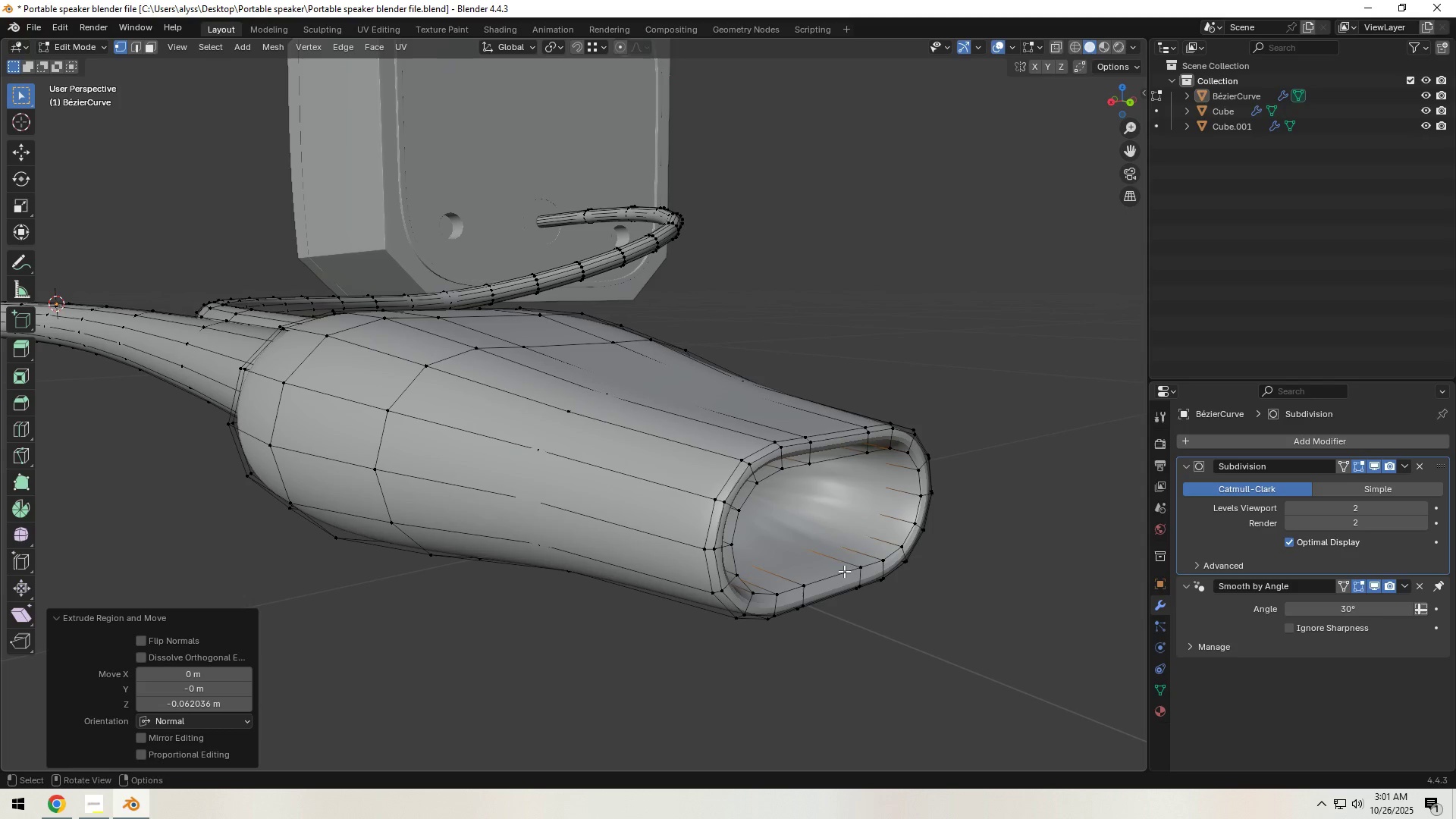 
key(Control+ControlLeft)
 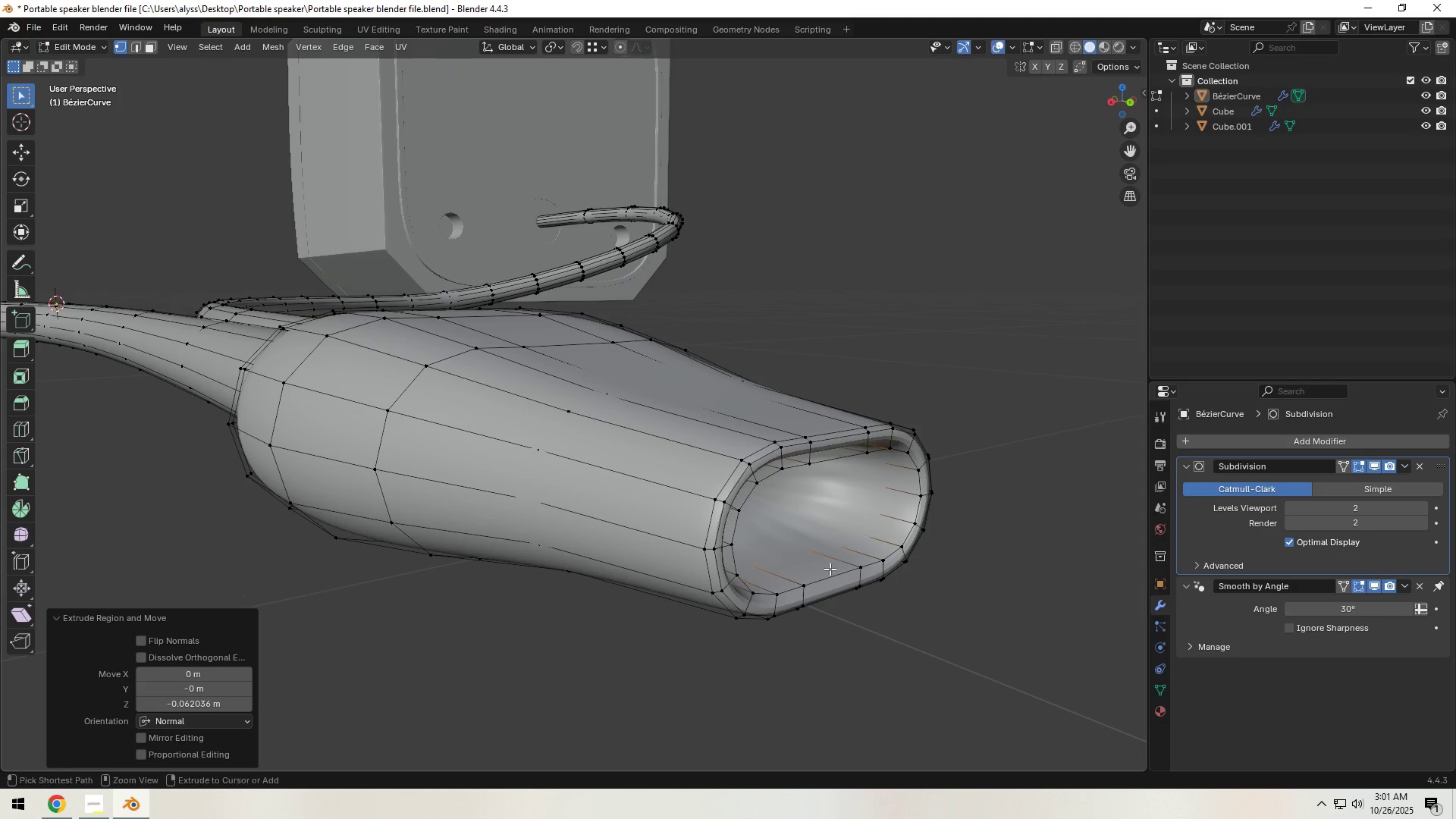 
key(Control+R)
 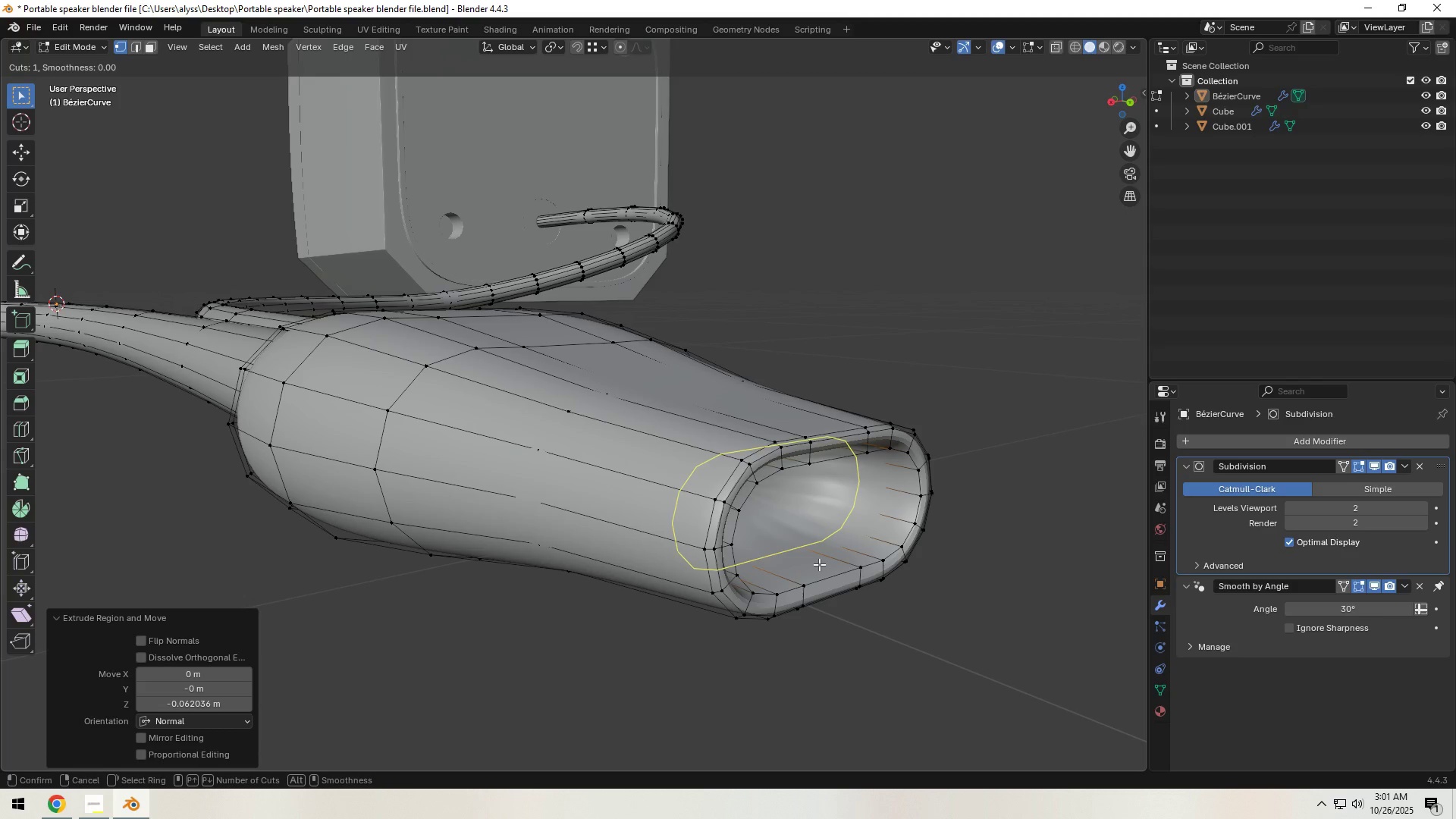 
scroll: coordinate [819, 564], scroll_direction: up, amount: 1.0
 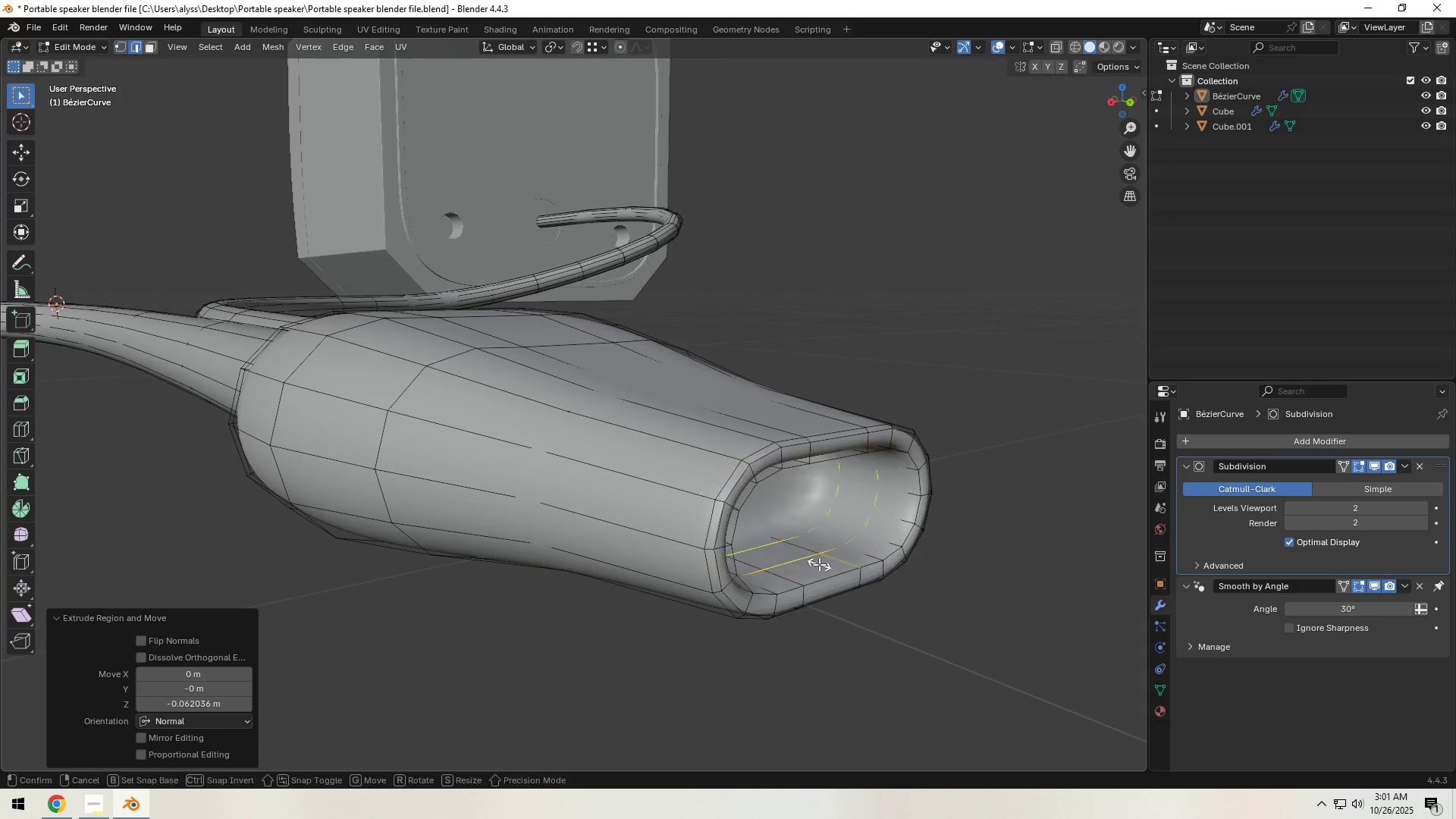 
left_click([819, 564])
 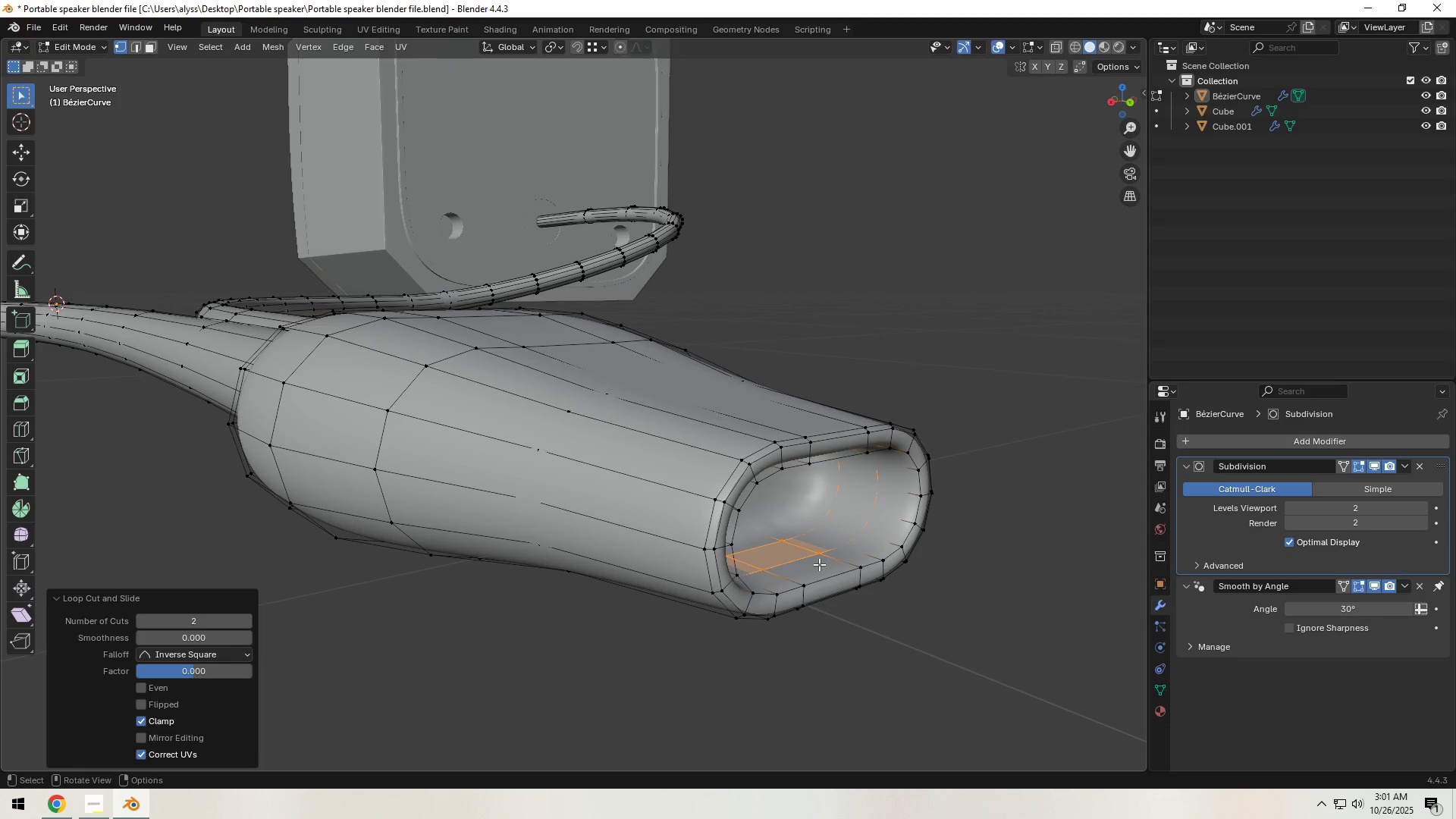 
right_click([819, 564])
 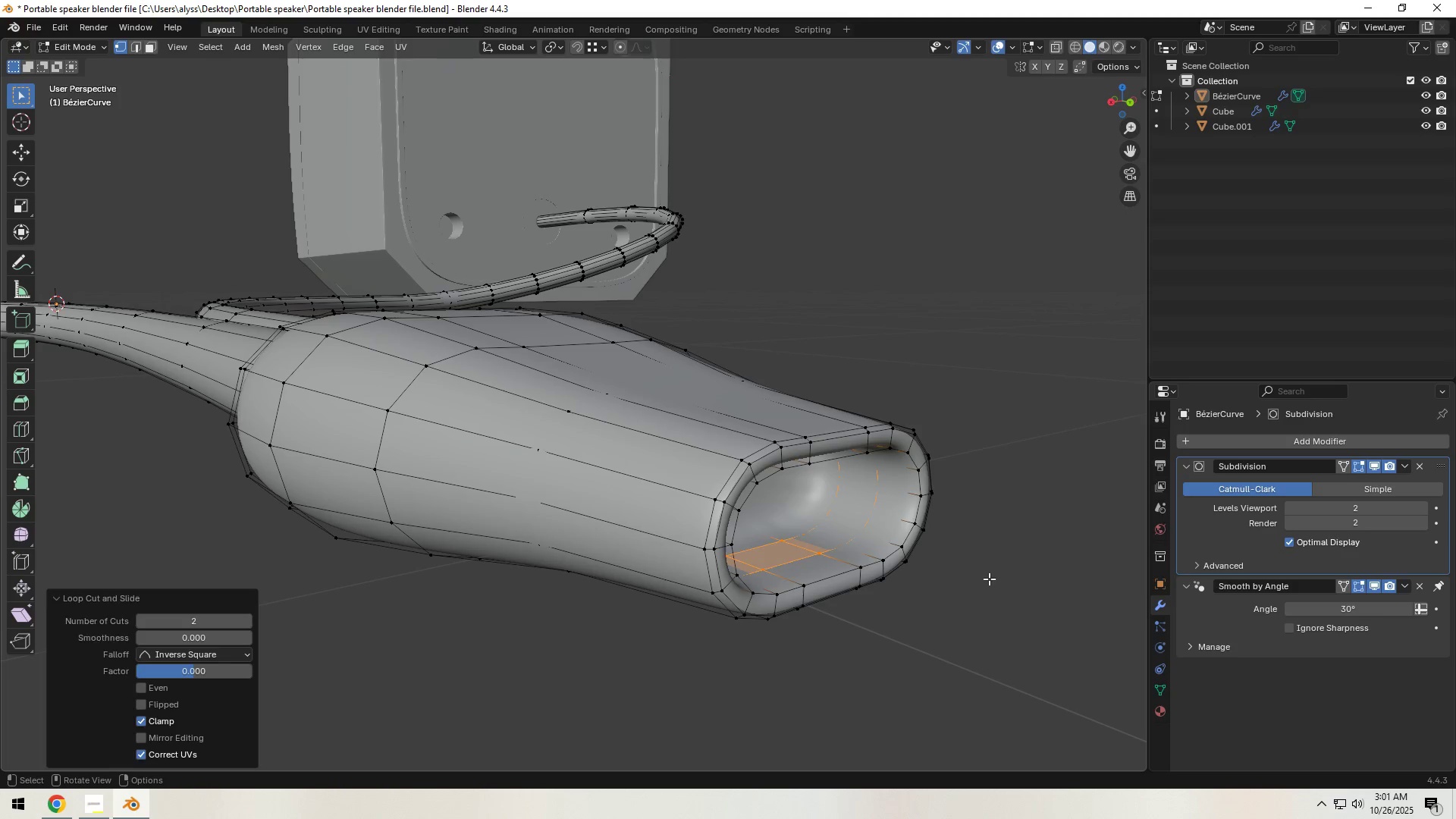 
left_click([989, 579])
 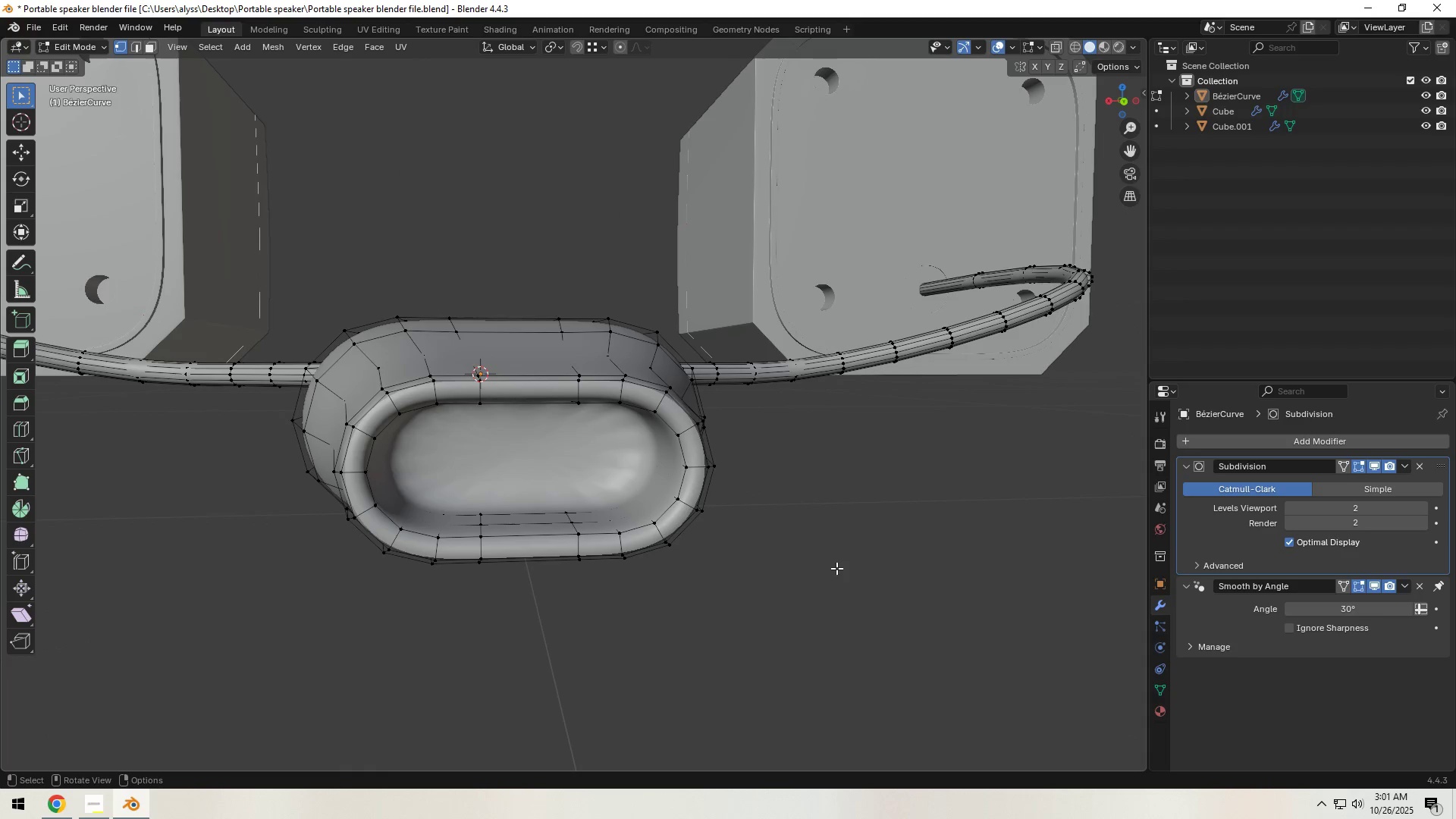 
key(X)
 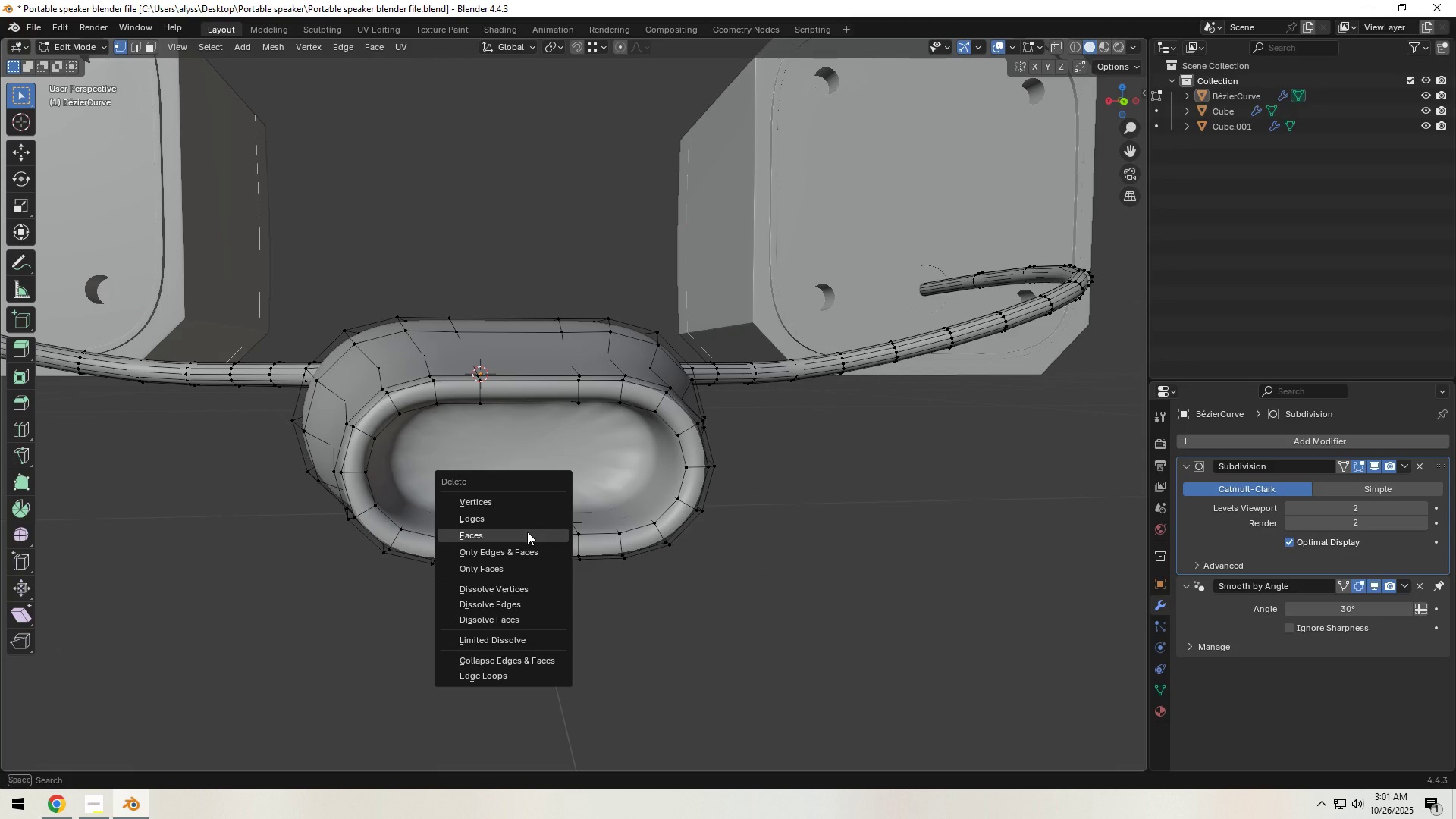 
left_click([527, 532])
 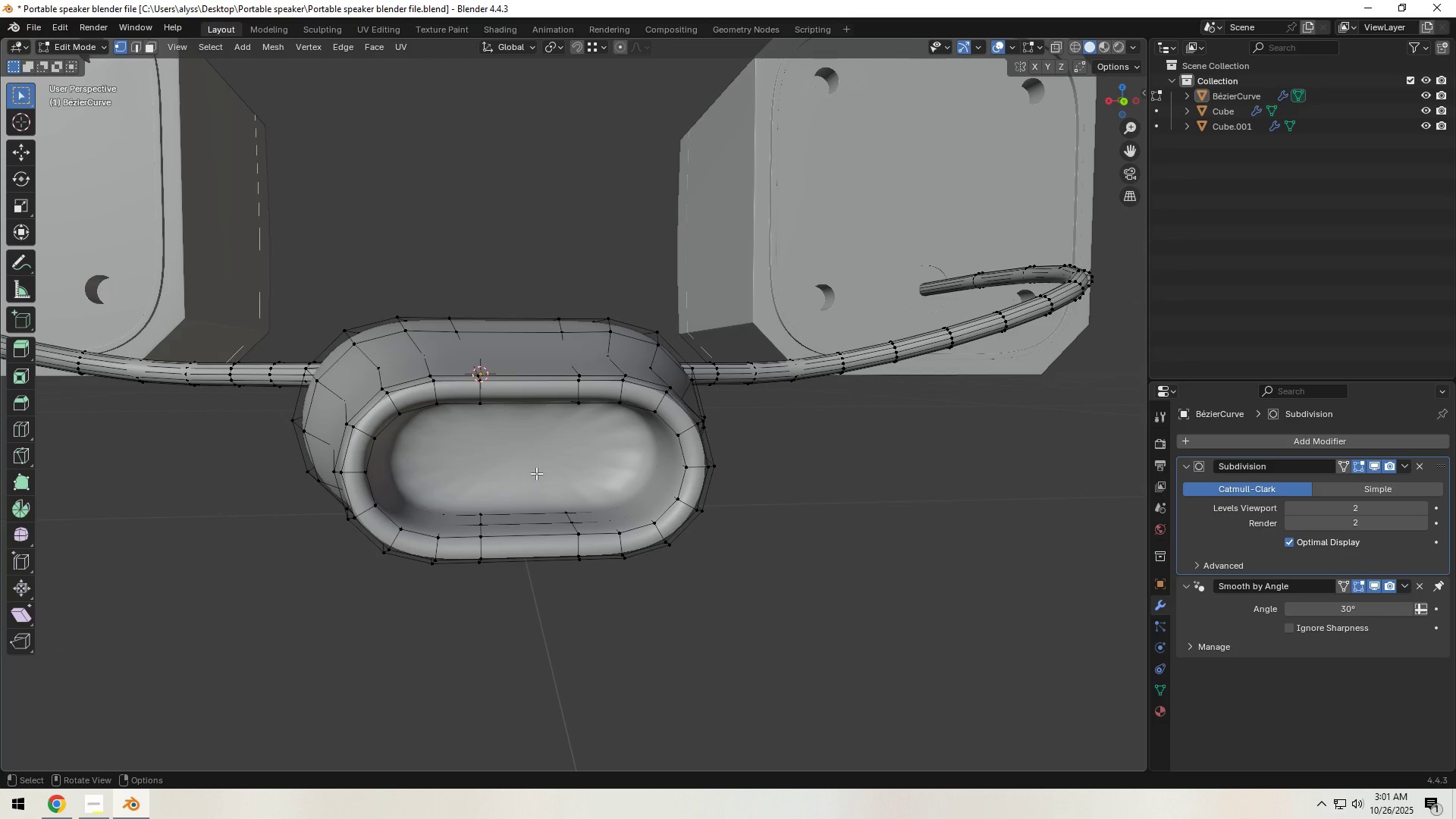 
key(3)
 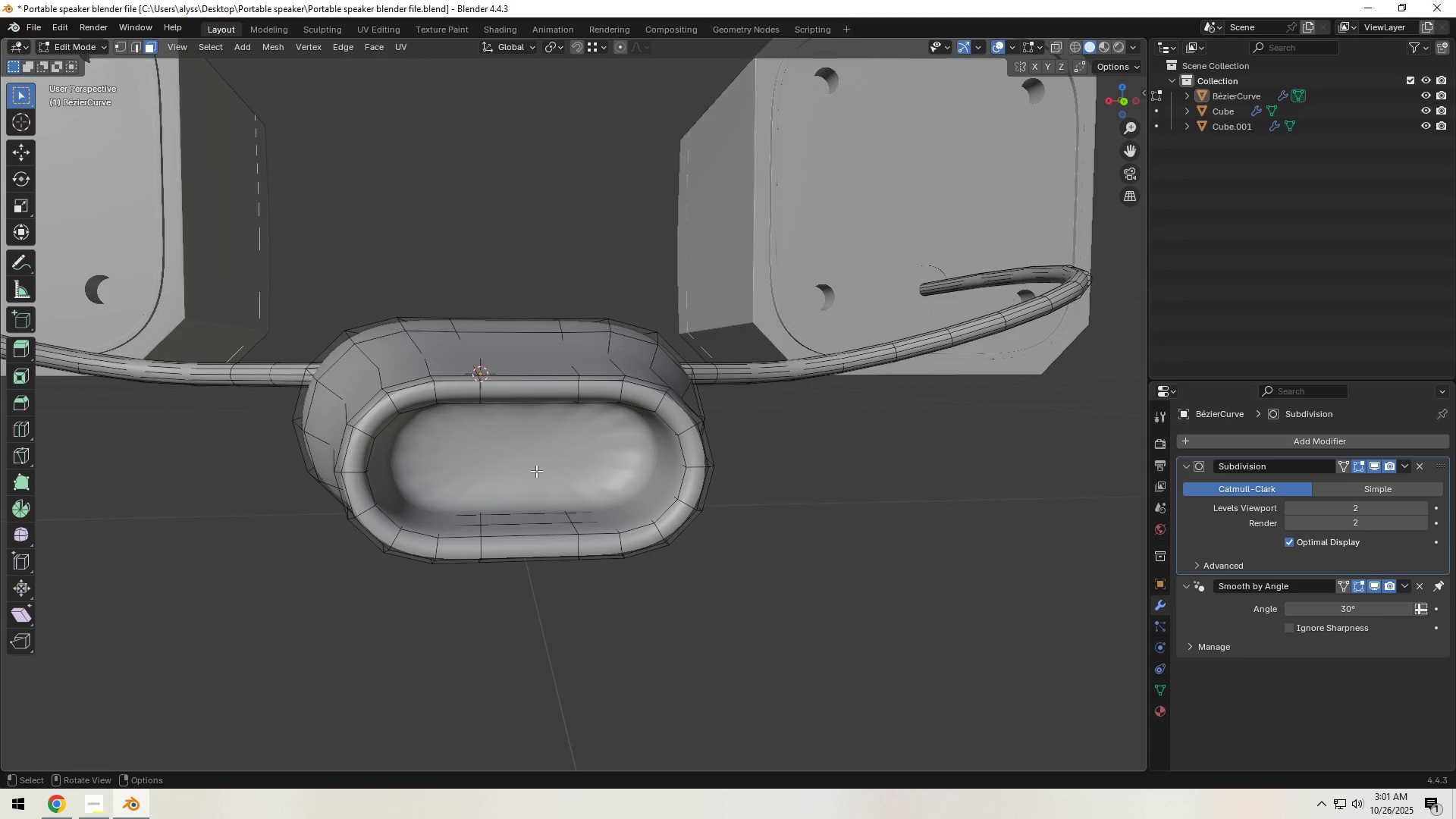 
left_click([536, 471])
 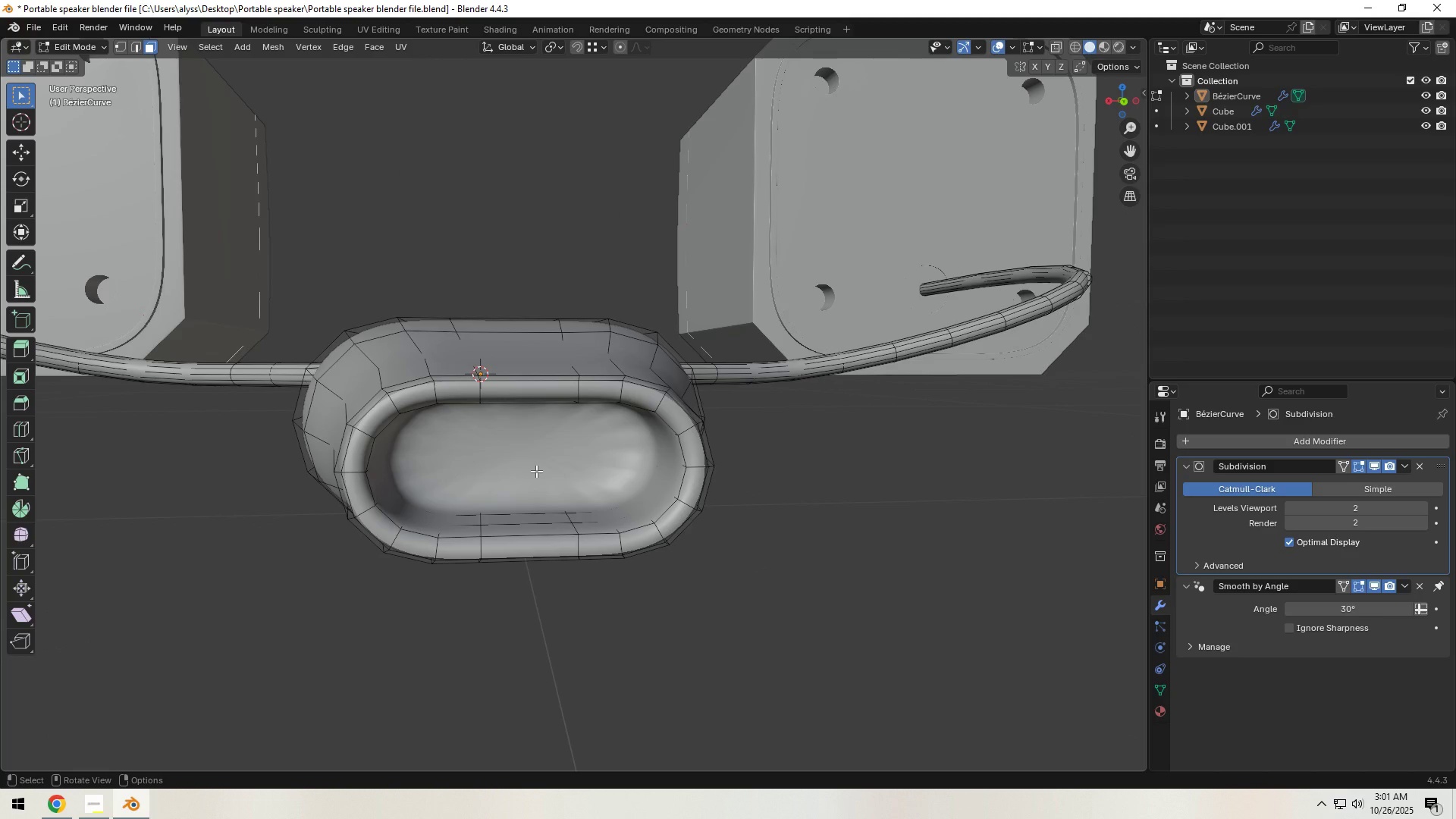 
key(X)
 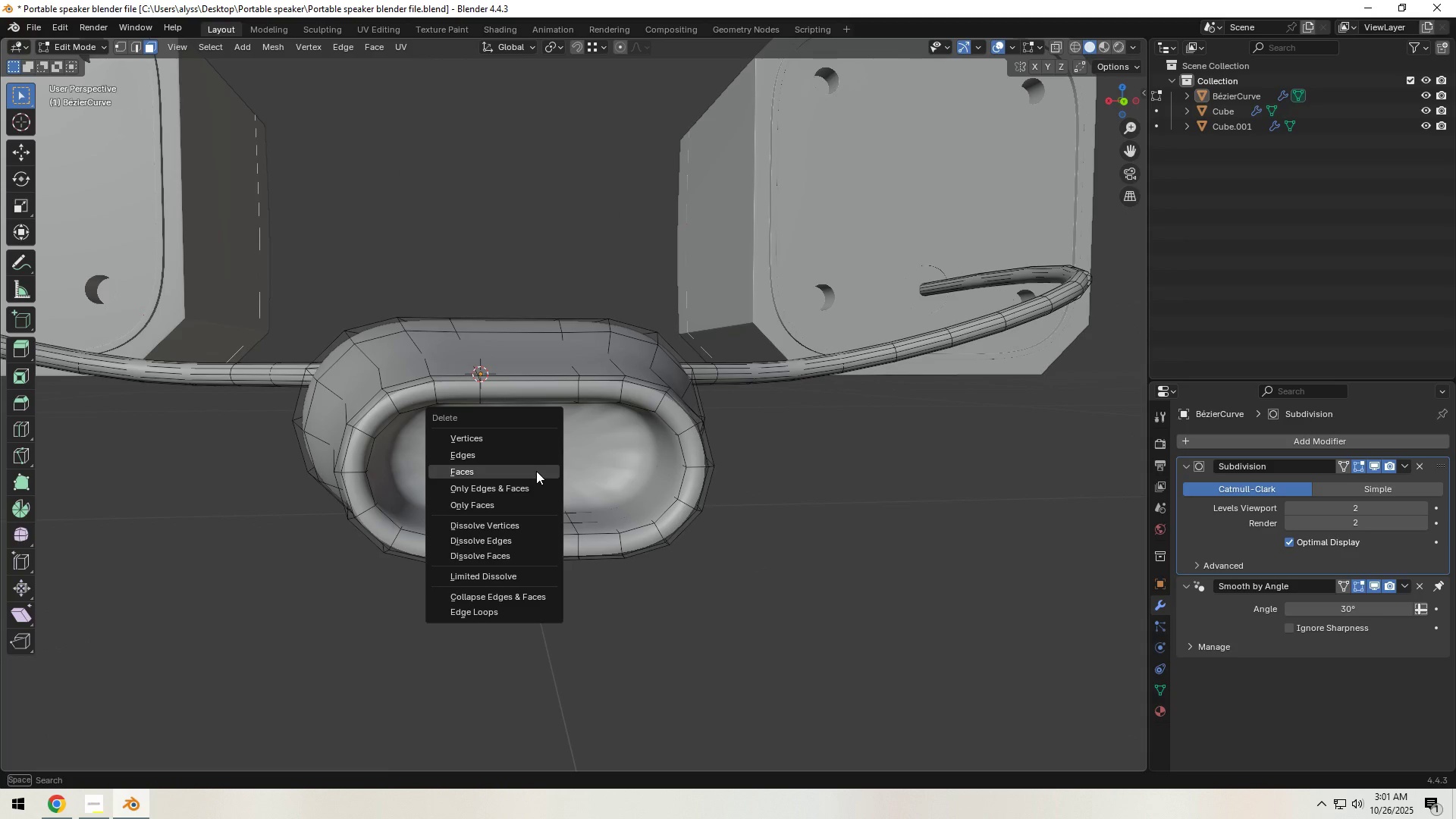 
left_click([536, 471])
 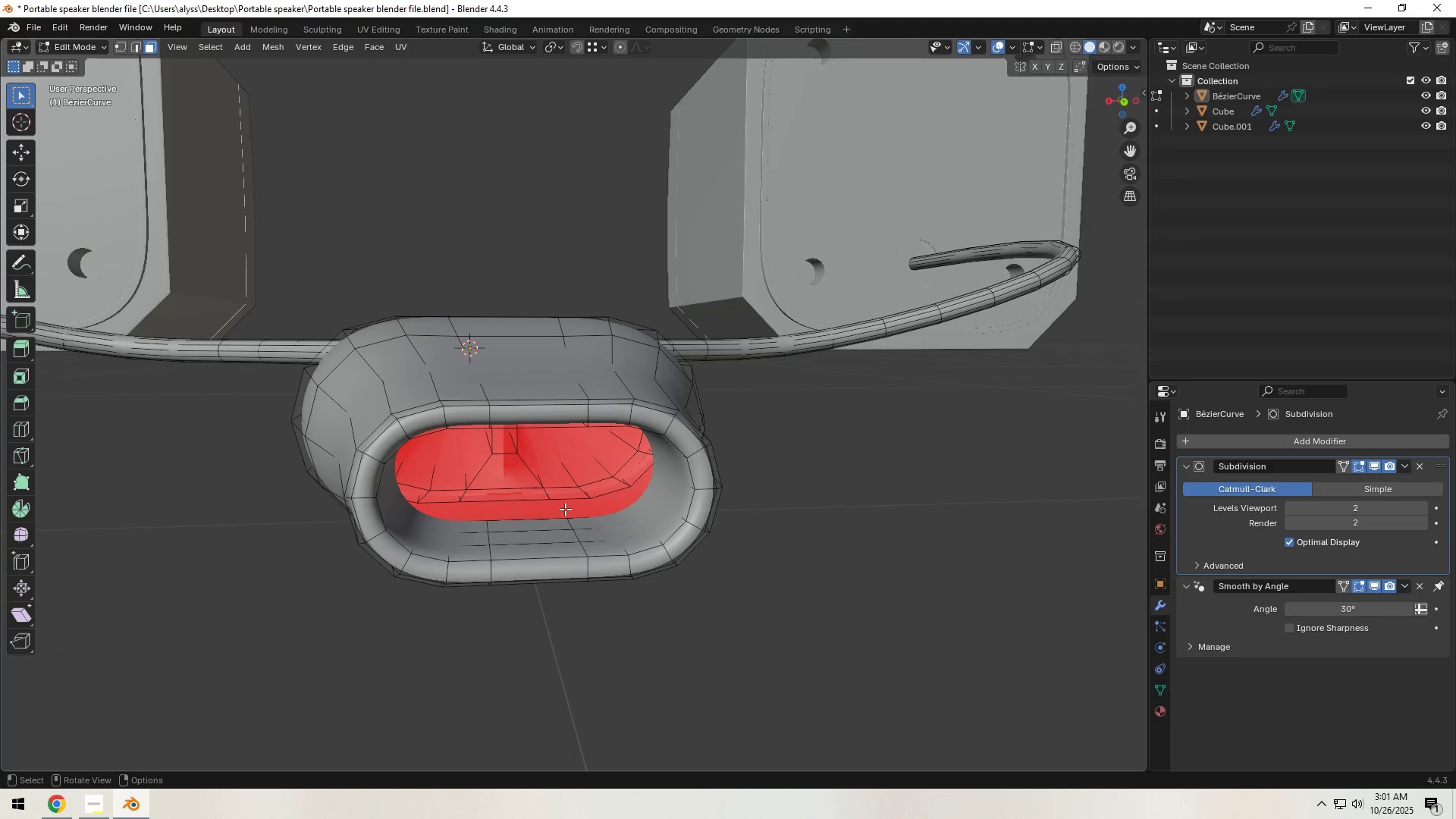 
key(2)
 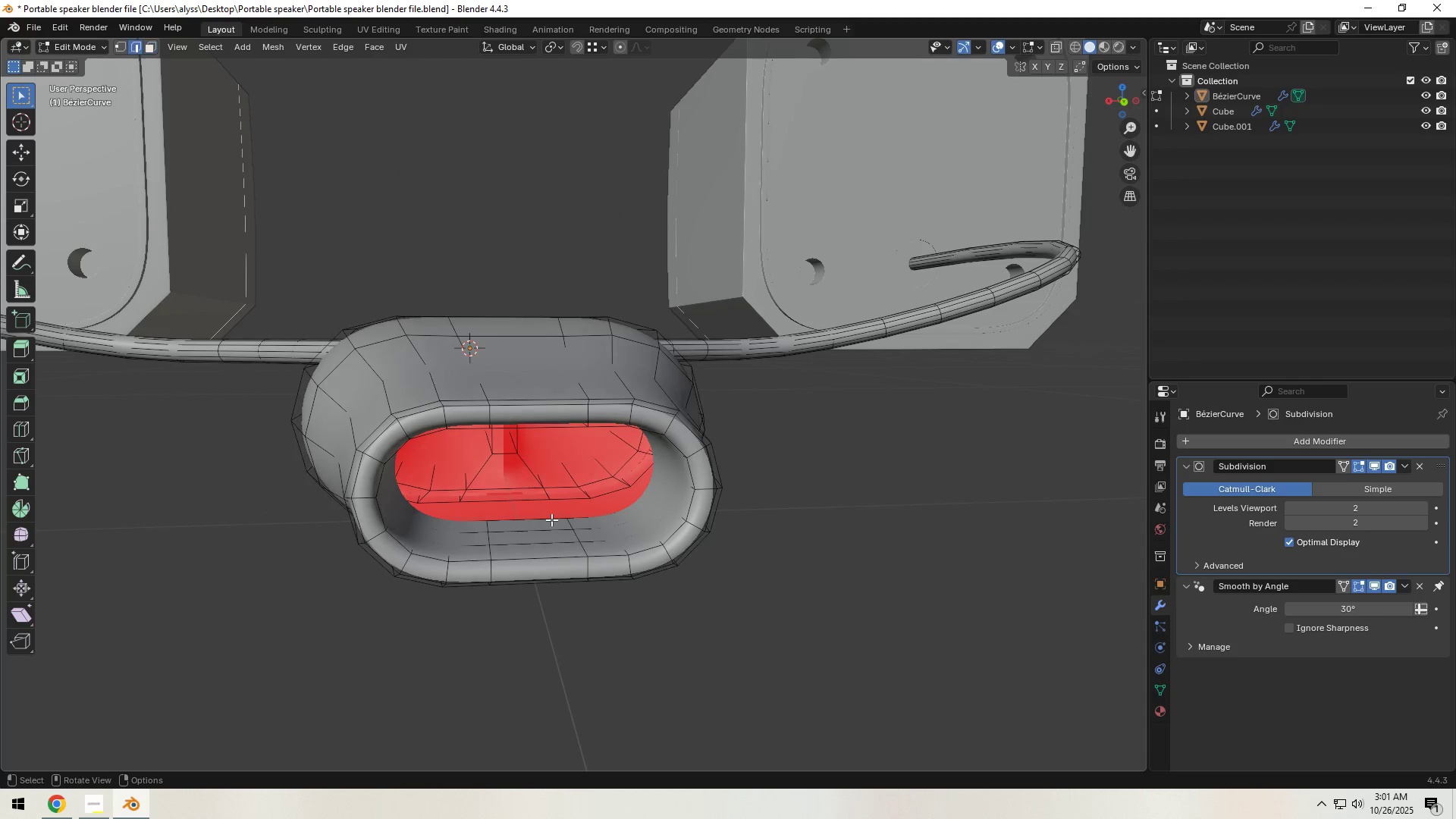 
hold_key(key=AltLeft, duration=0.56)
left_click([551, 519])
 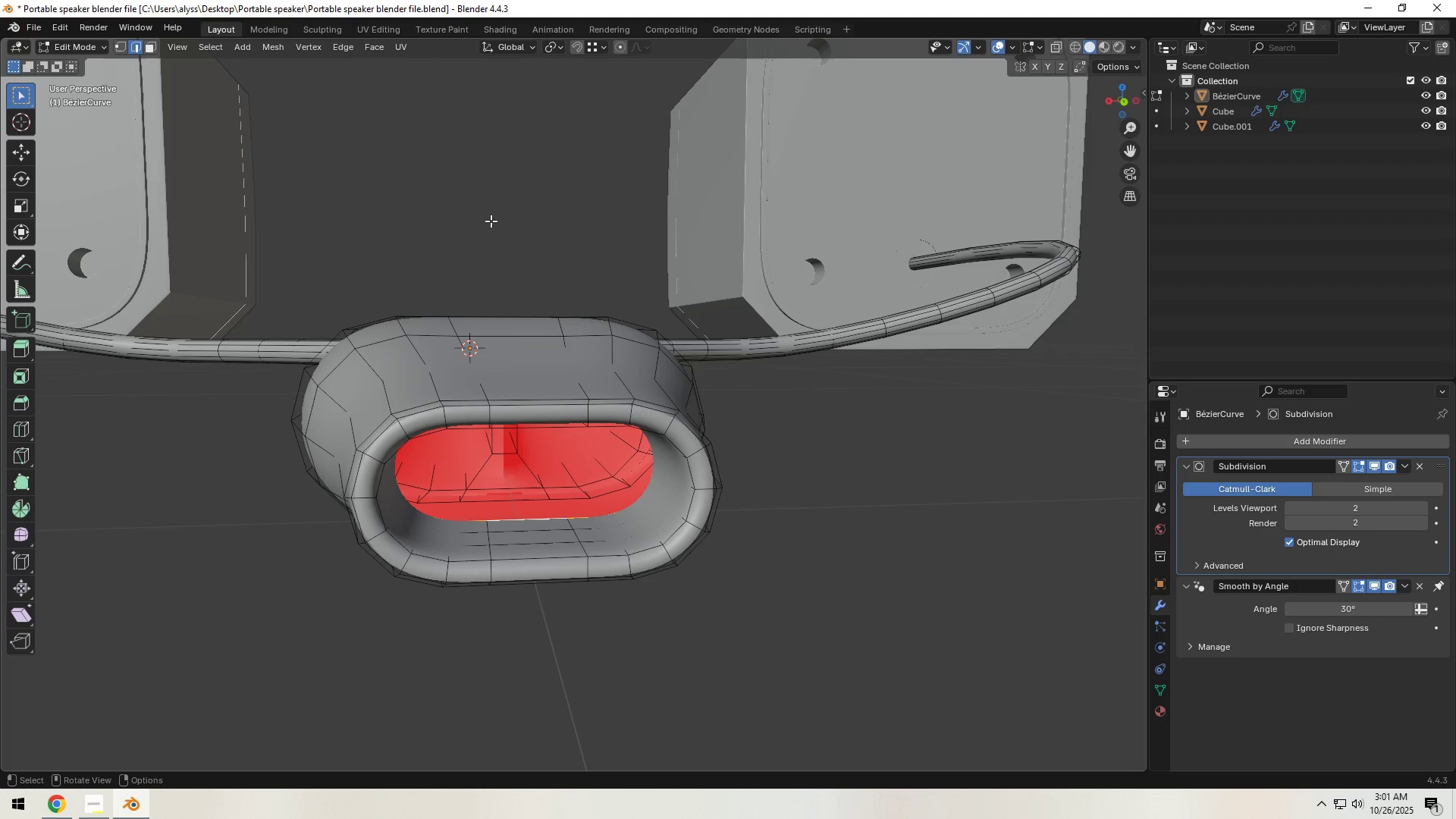 
key(Control+ControlLeft)
 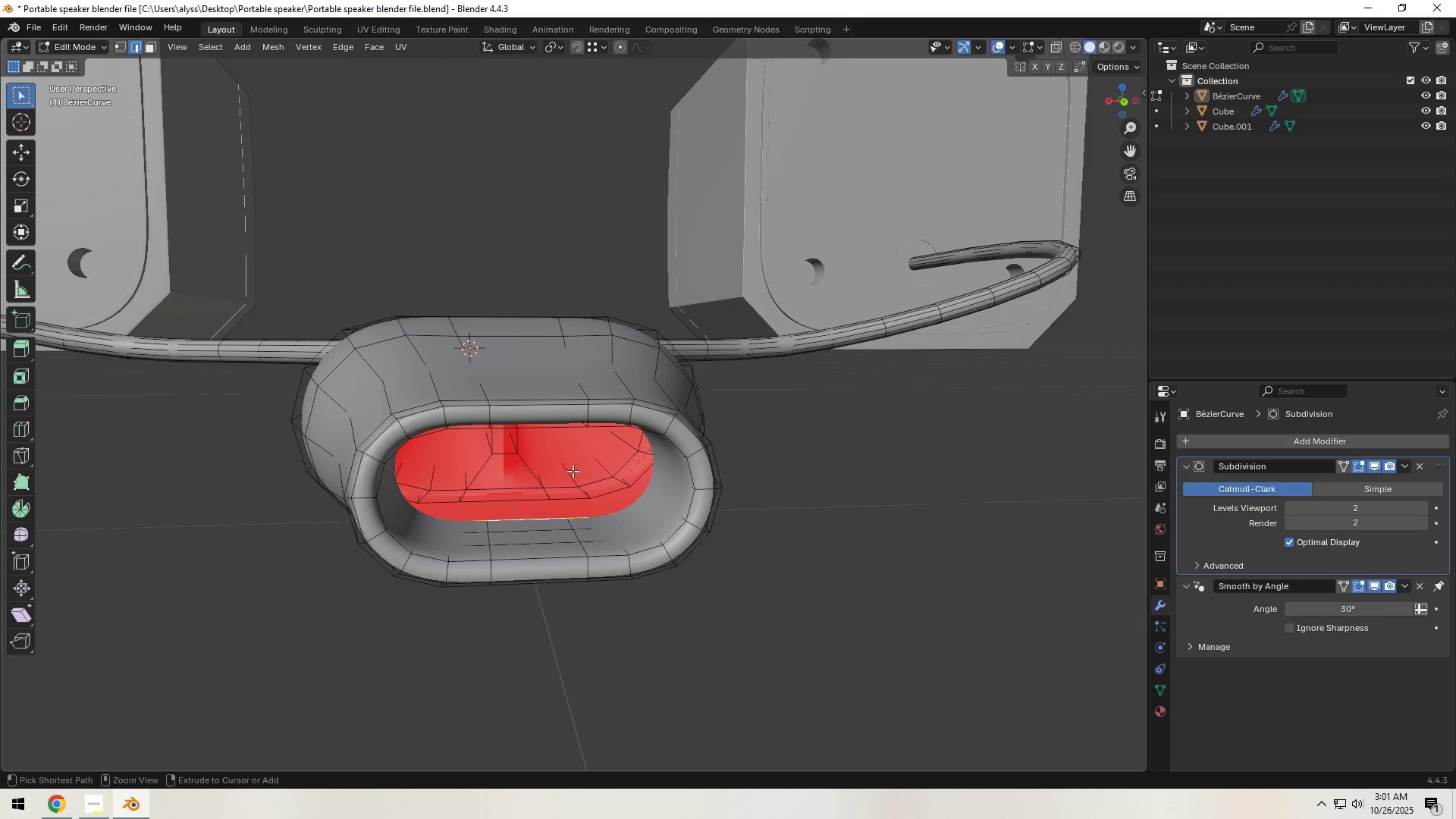 
key(Control+F)
 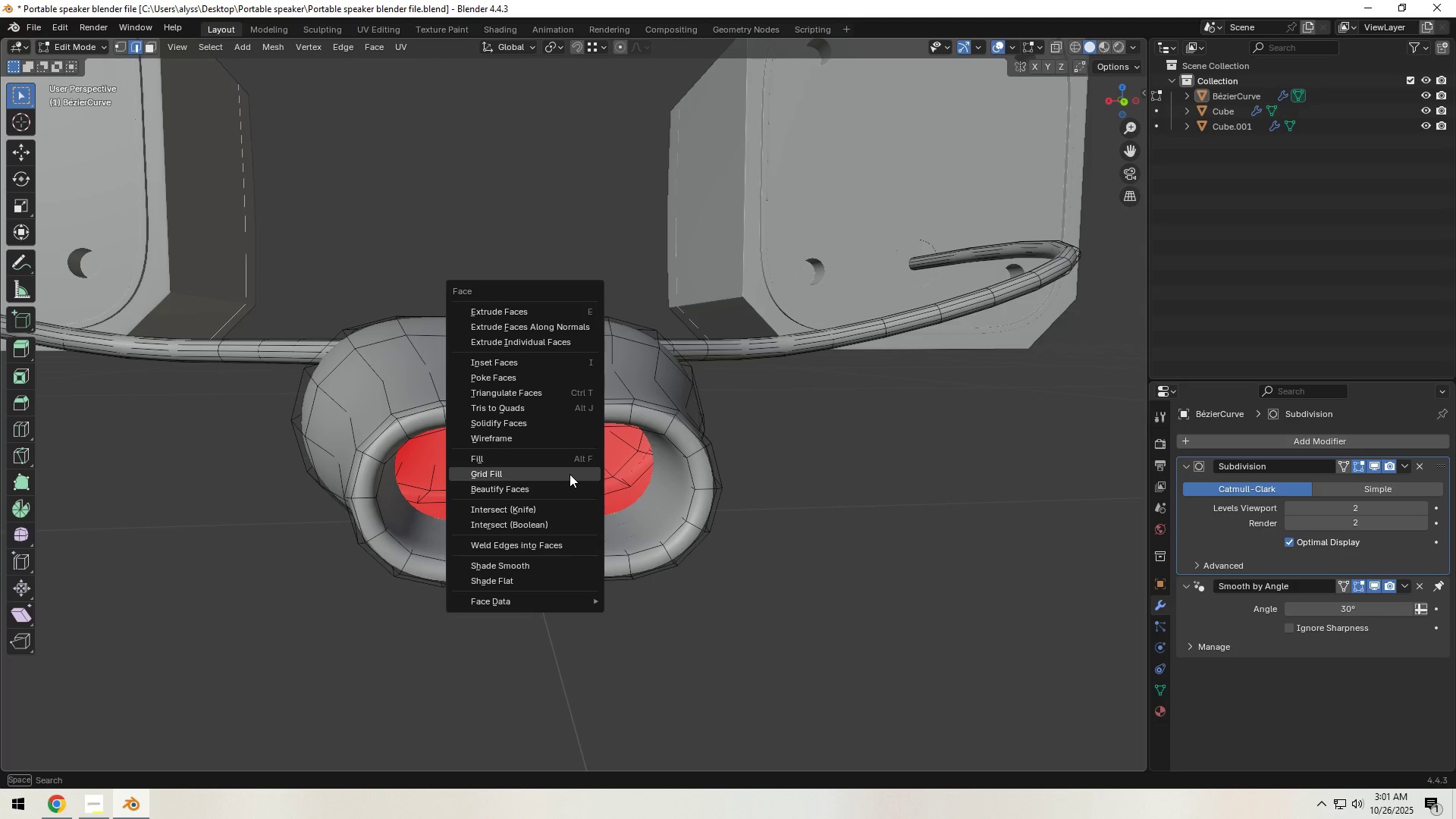 
left_click([570, 474])
 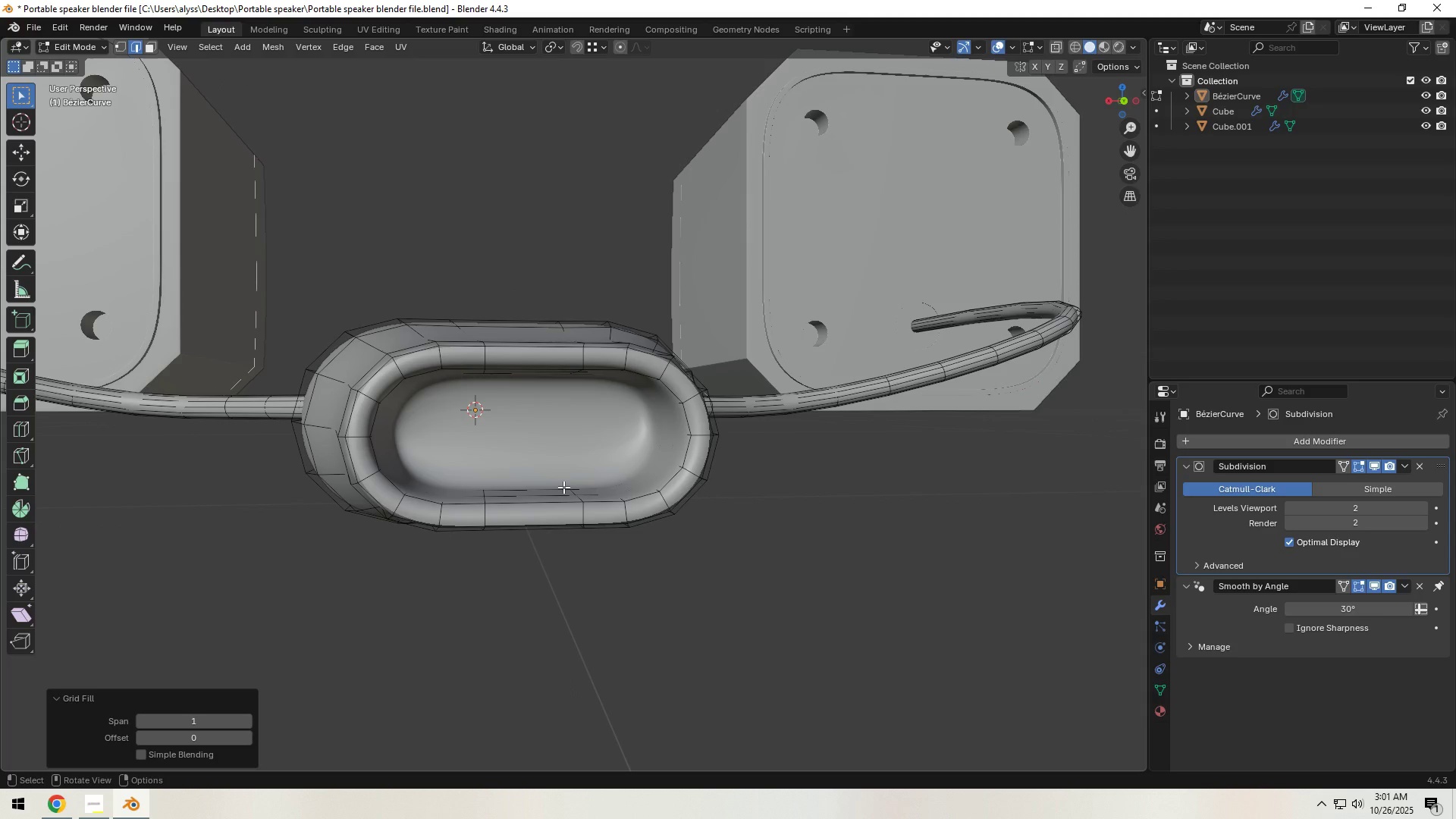 
hold_key(key=ShiftLeft, duration=1.78)
 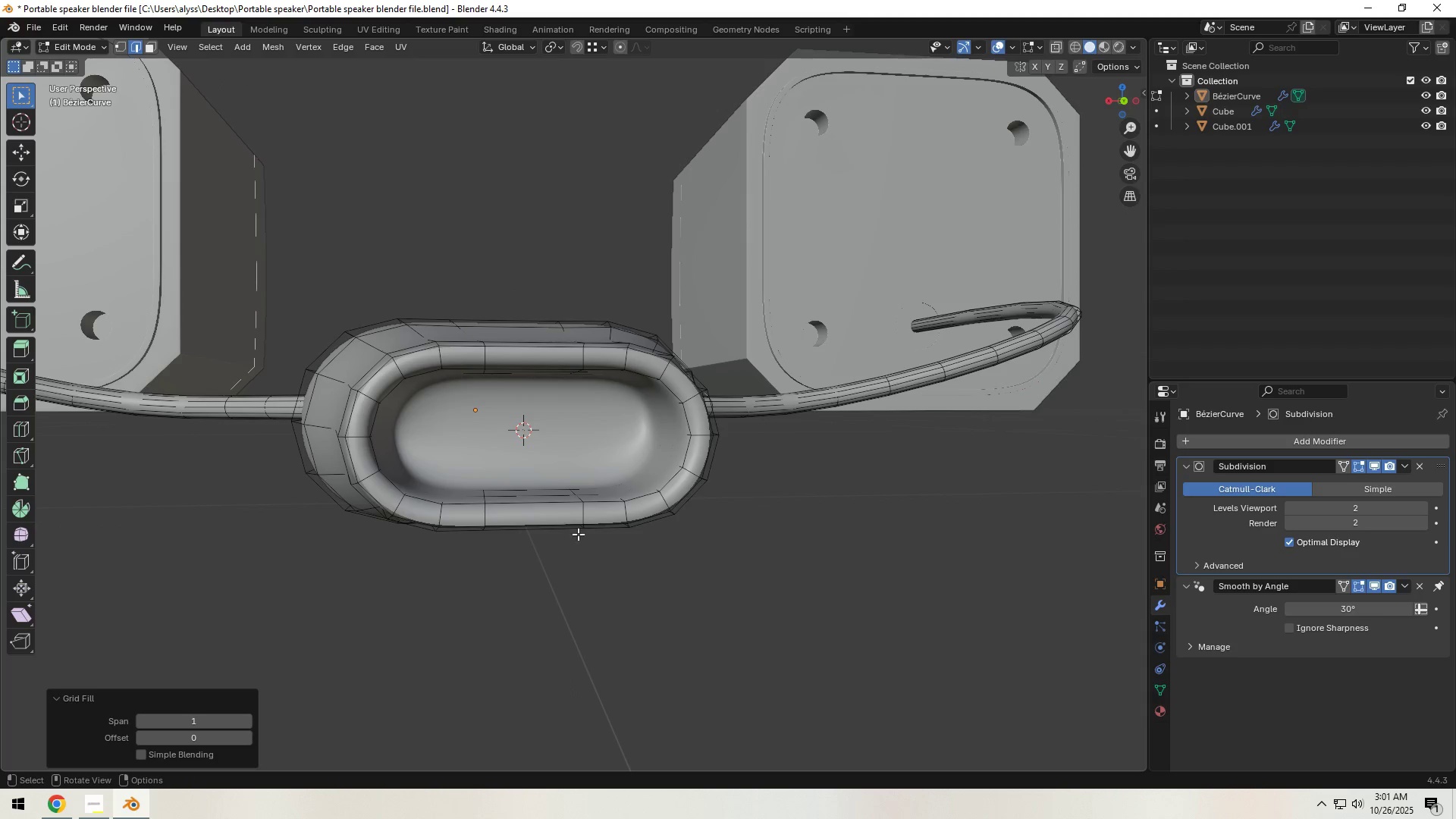 
hold_key(key=S, duration=1.53)
 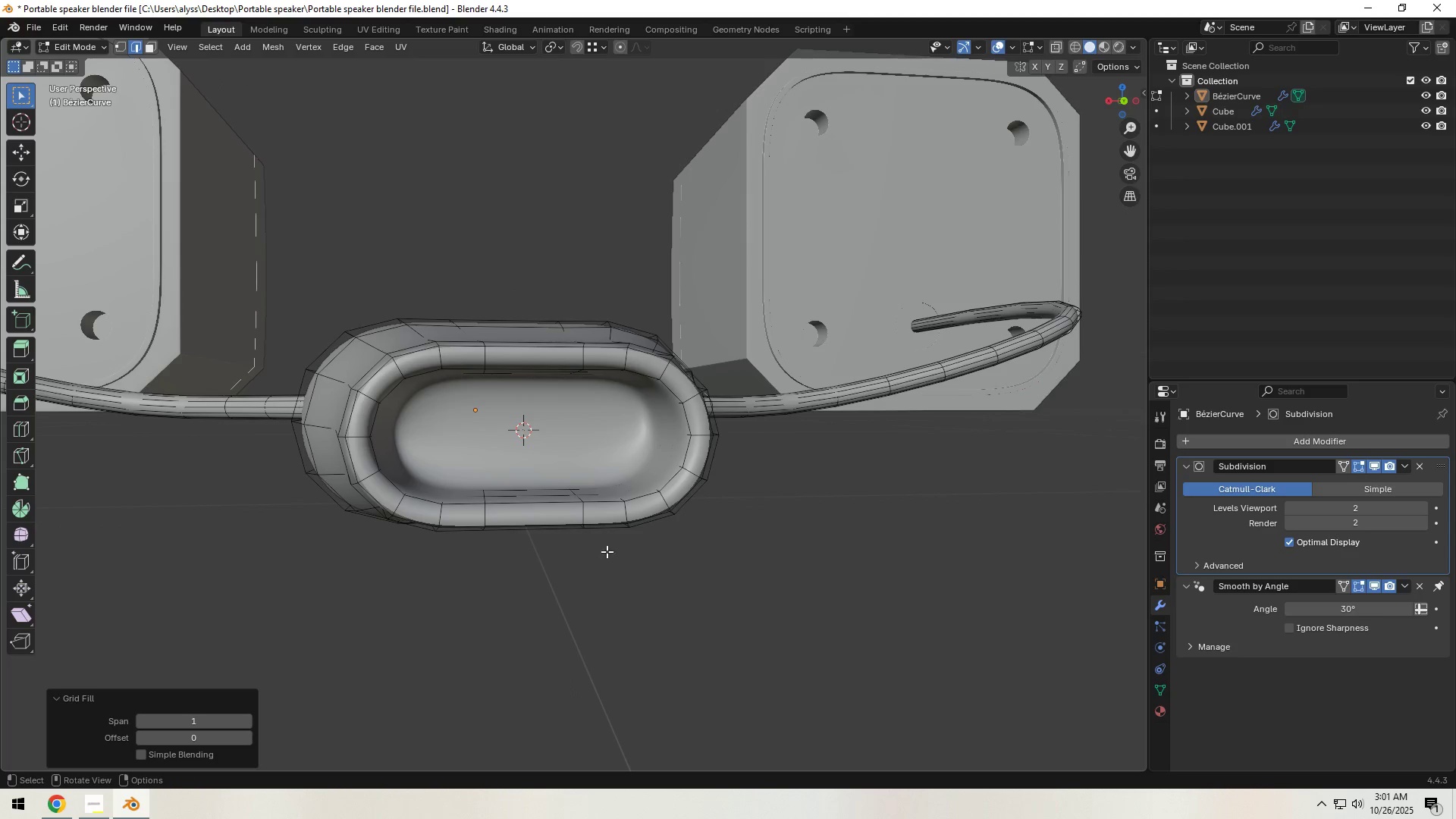 
key(Tab)
 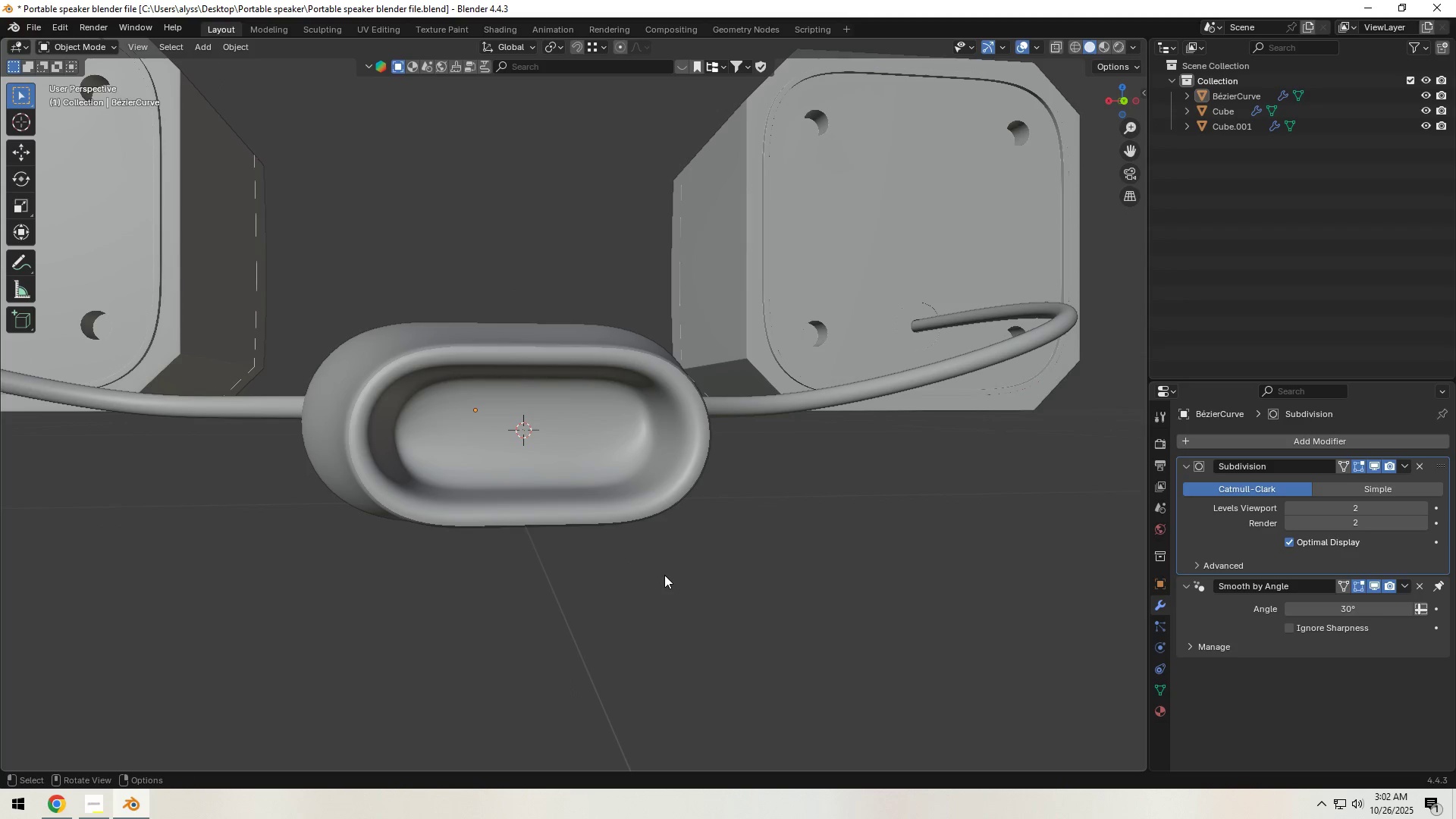 
key(Shift+S)
 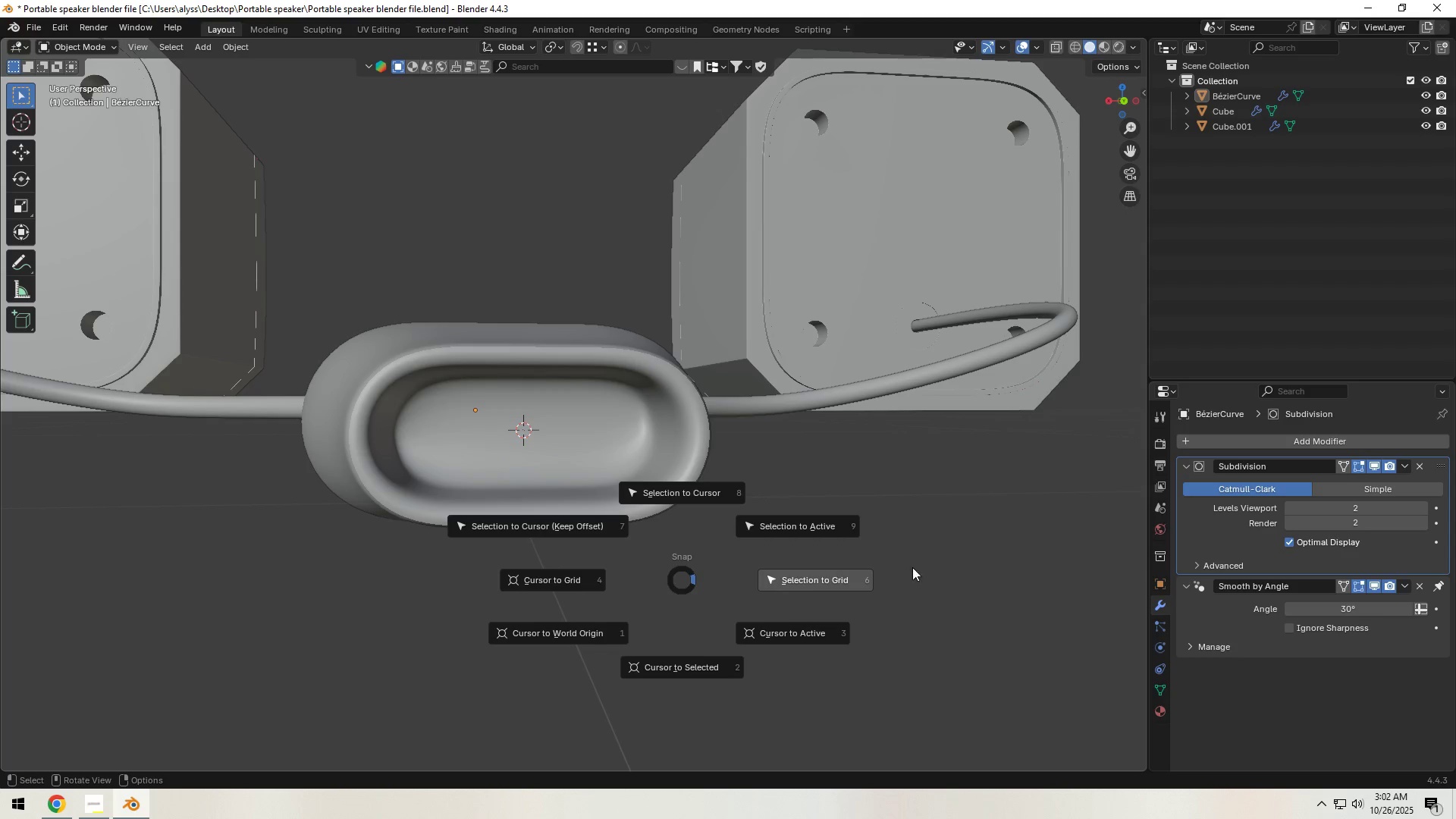 
right_click([993, 559])
 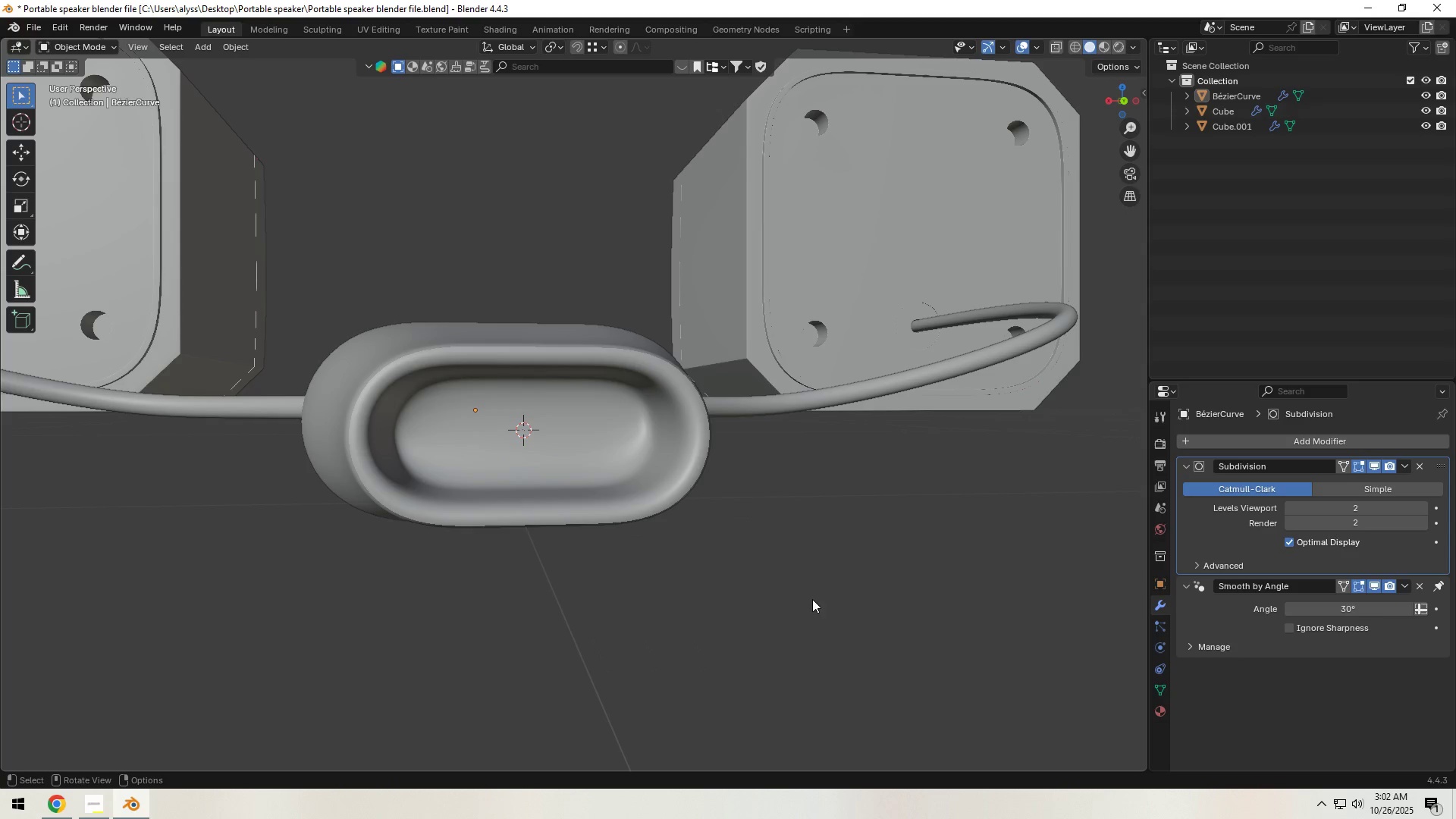 
key(Shift+A)
 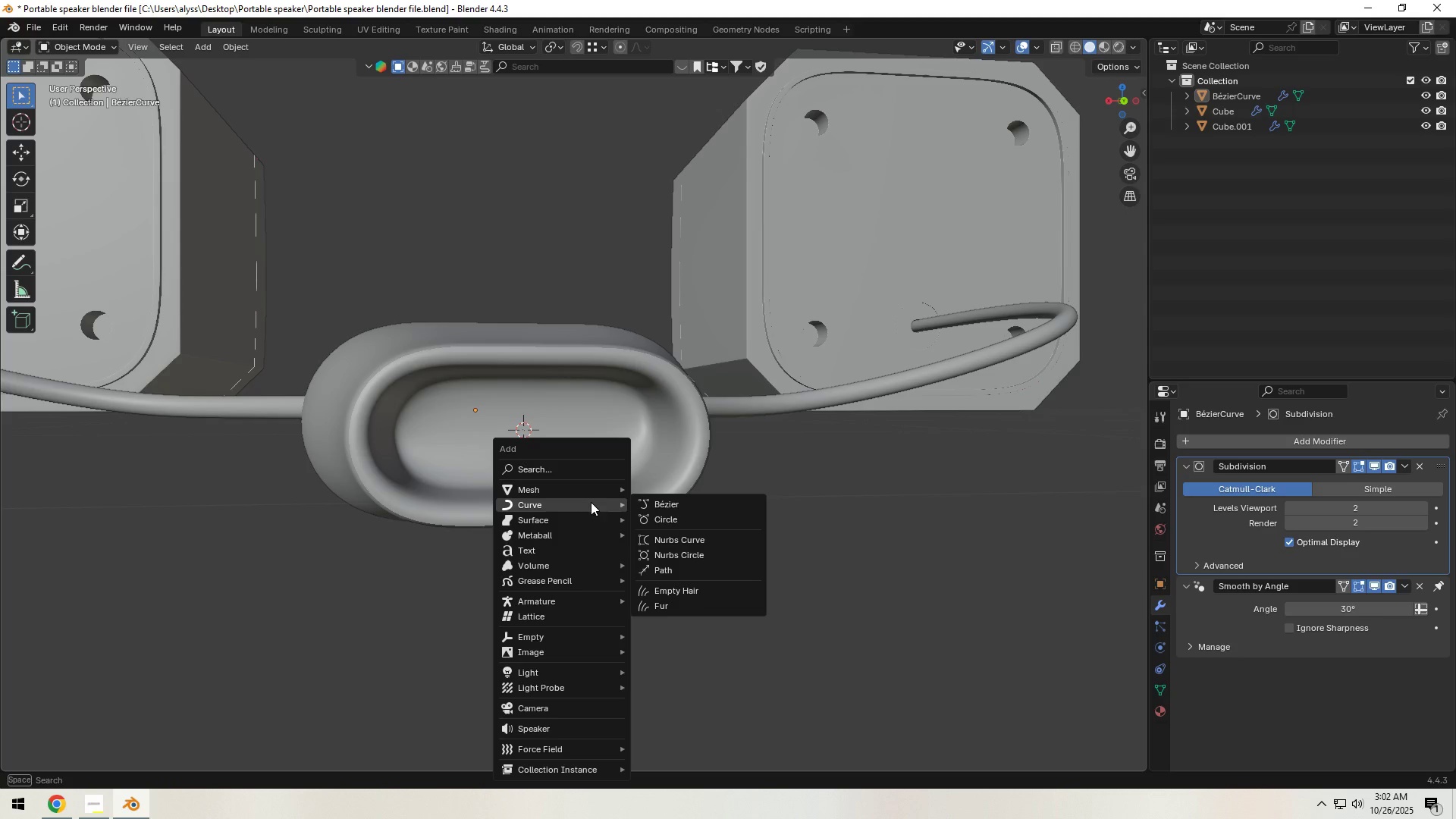 
mouse_move([701, 556])
 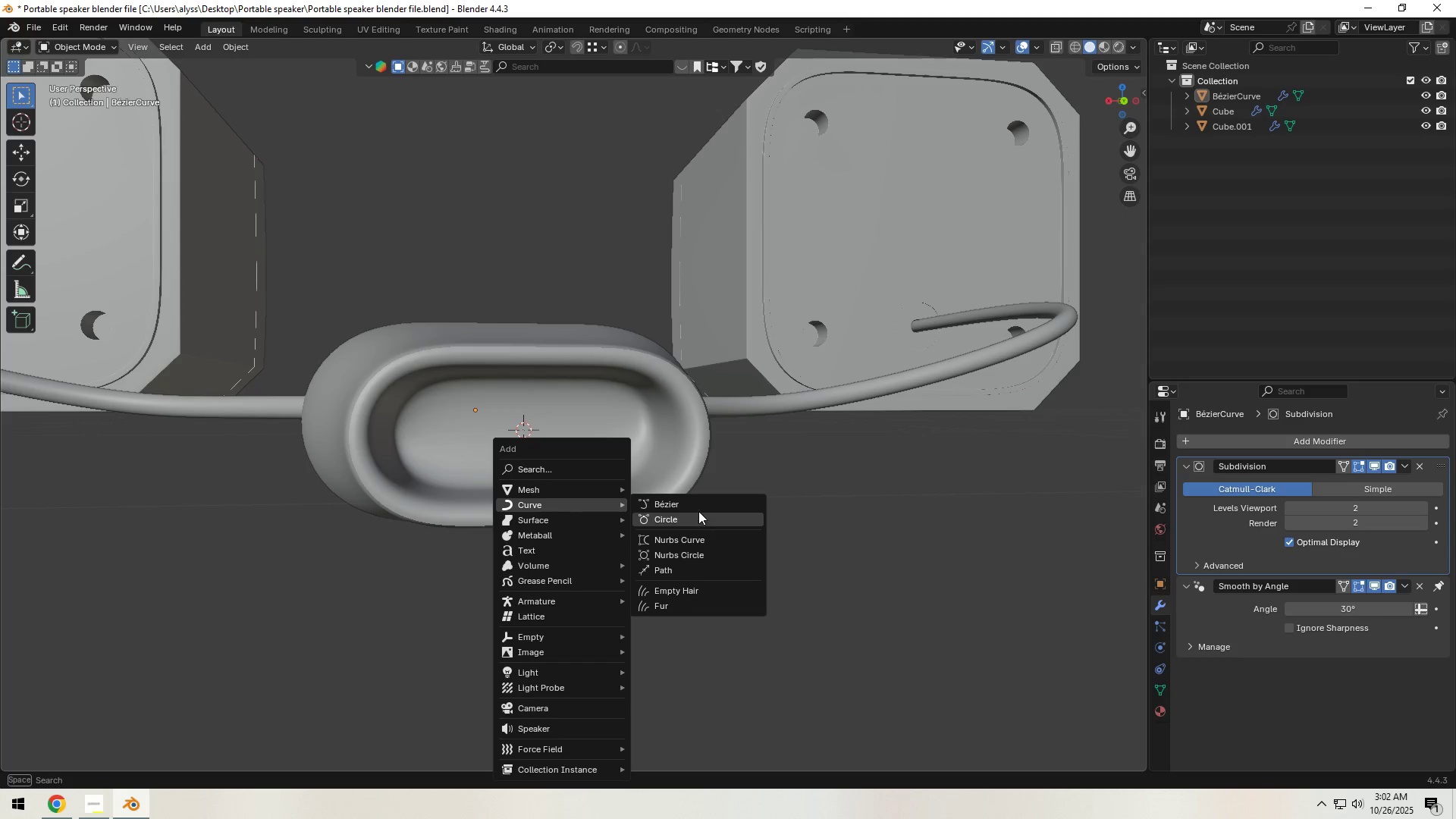 
left_click([698, 507])
 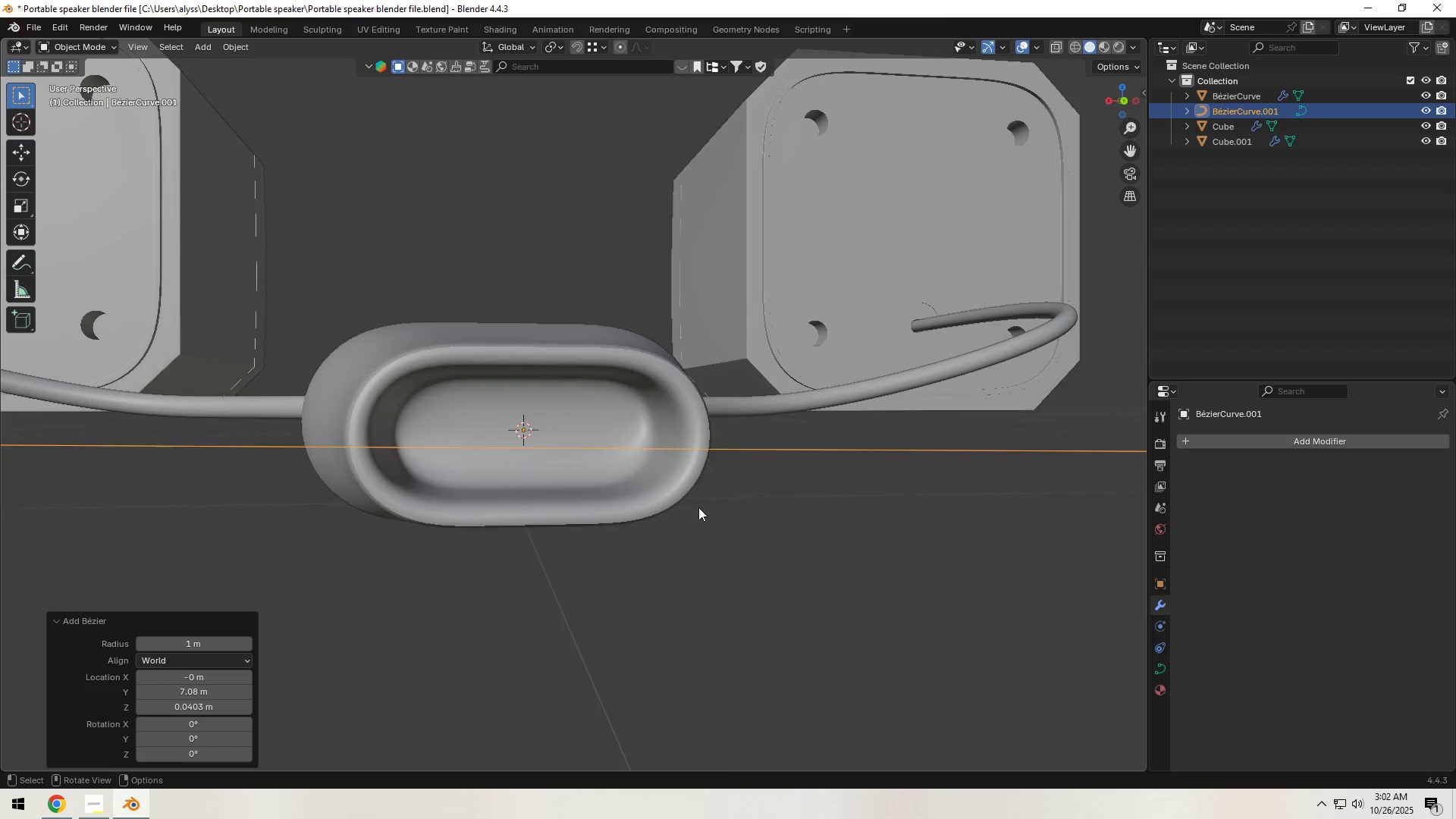 
scroll: coordinate [698, 509], scroll_direction: down, amount: 9.0
 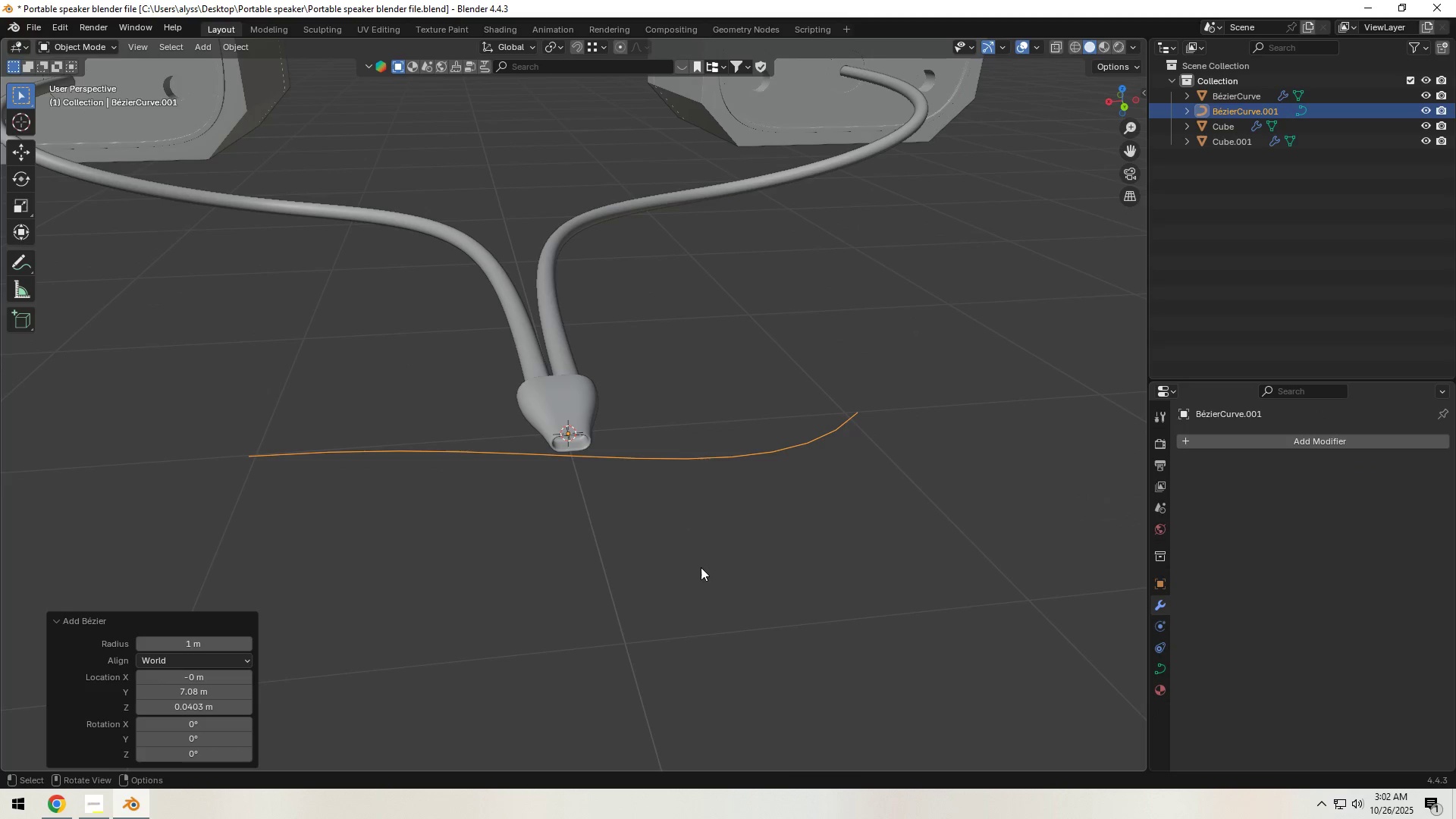 
key(Tab)
 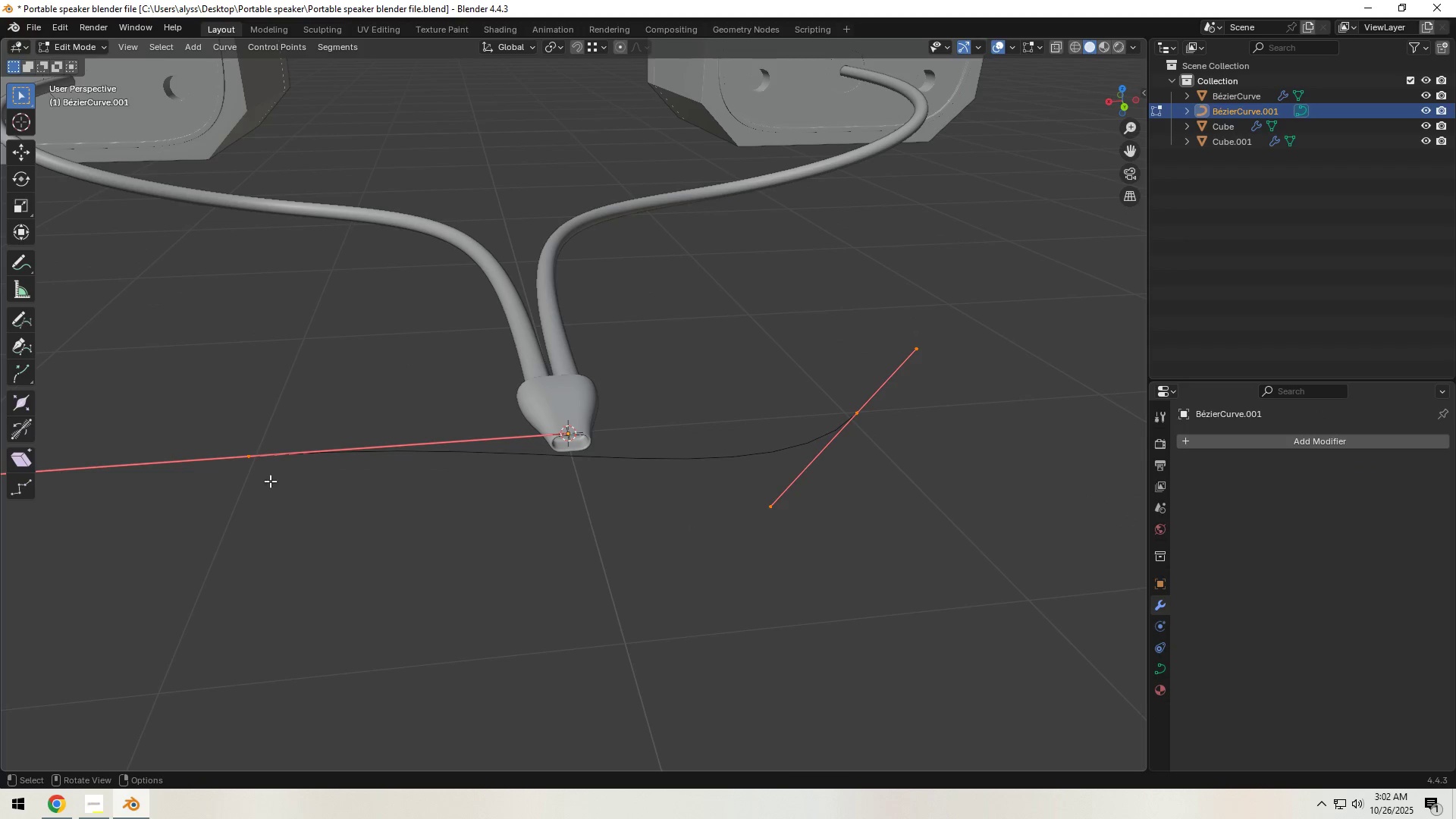 
left_click([251, 471])
 